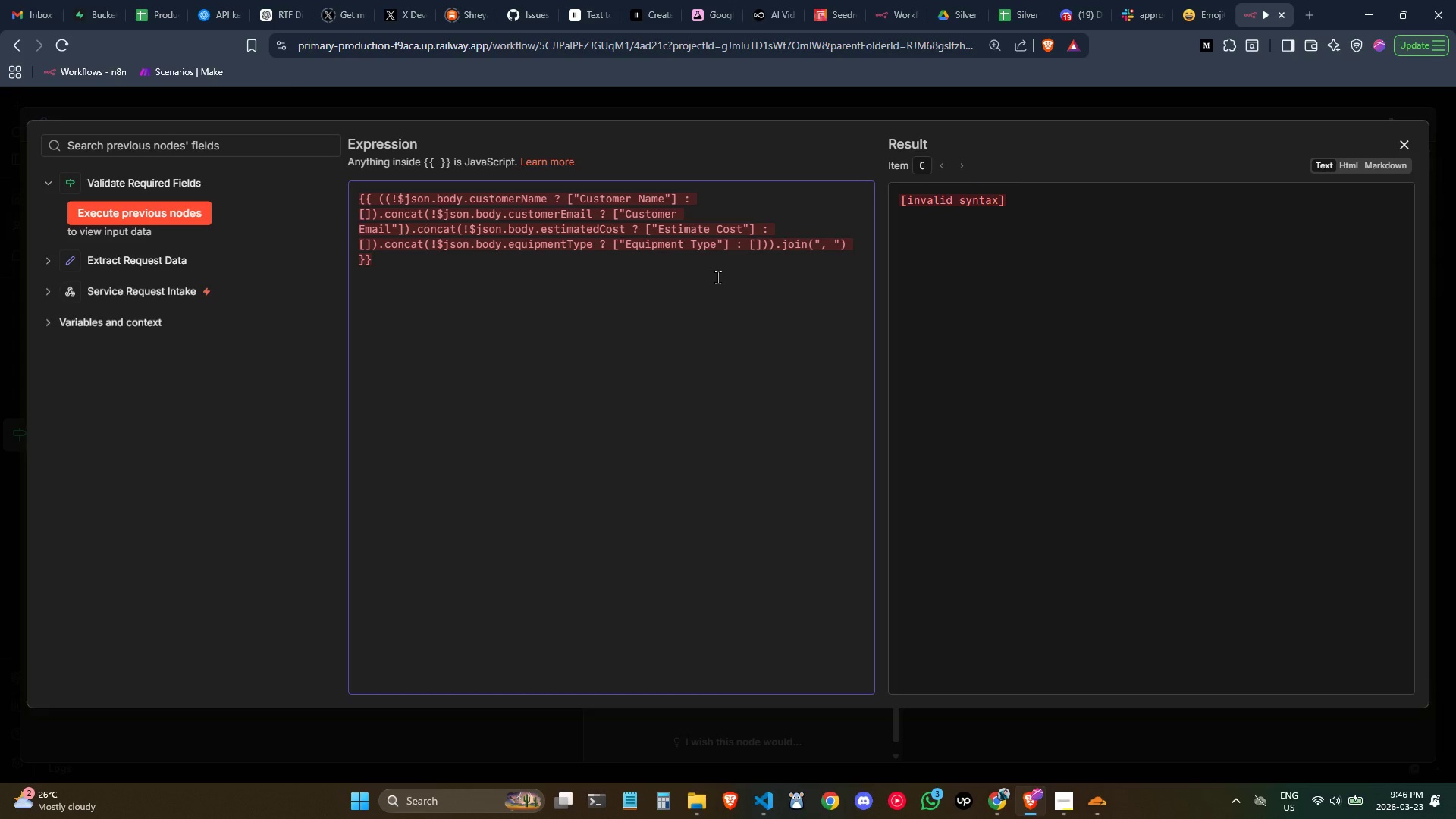 
left_click([720, 278])
 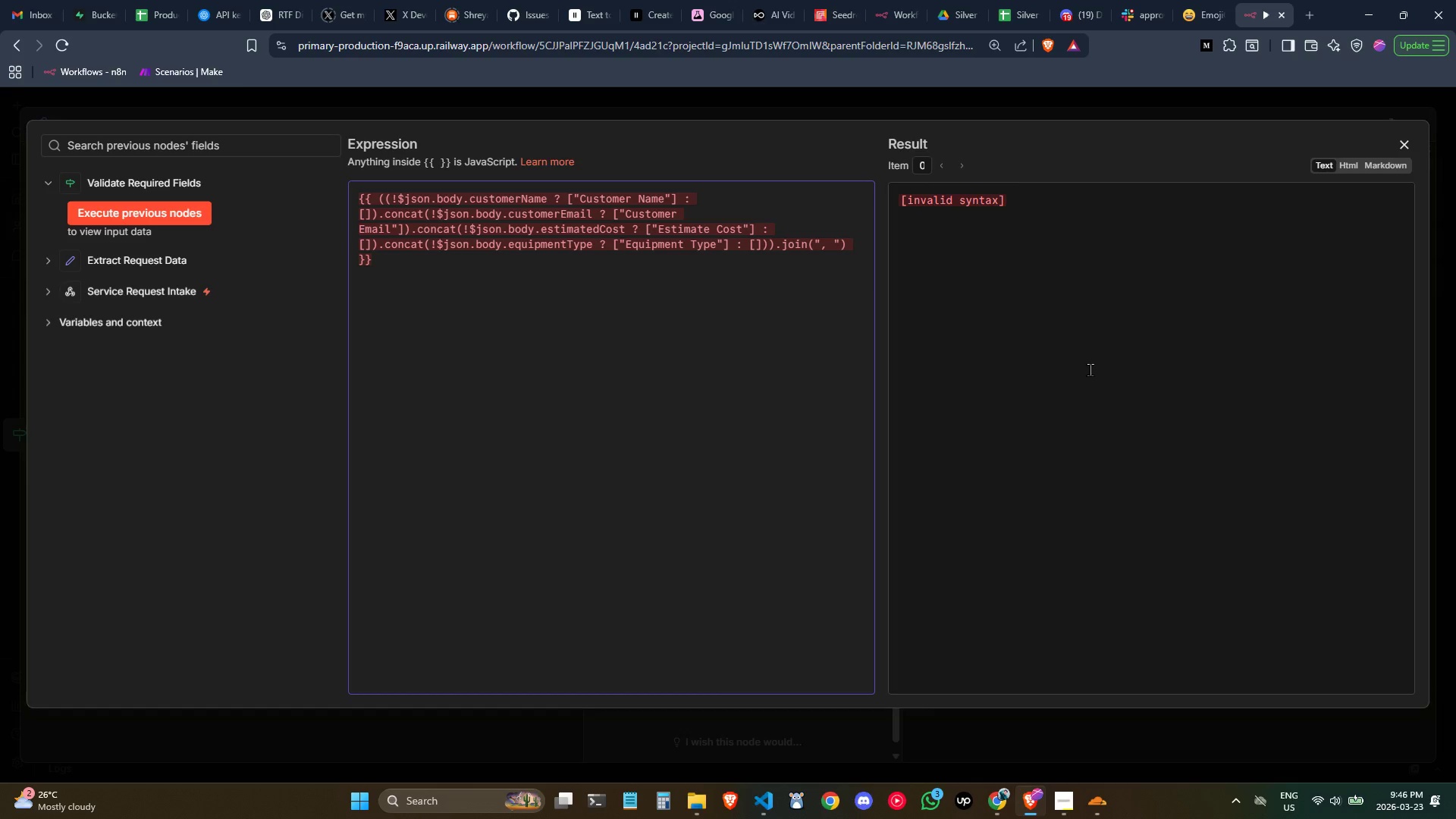 
wait(5.84)
 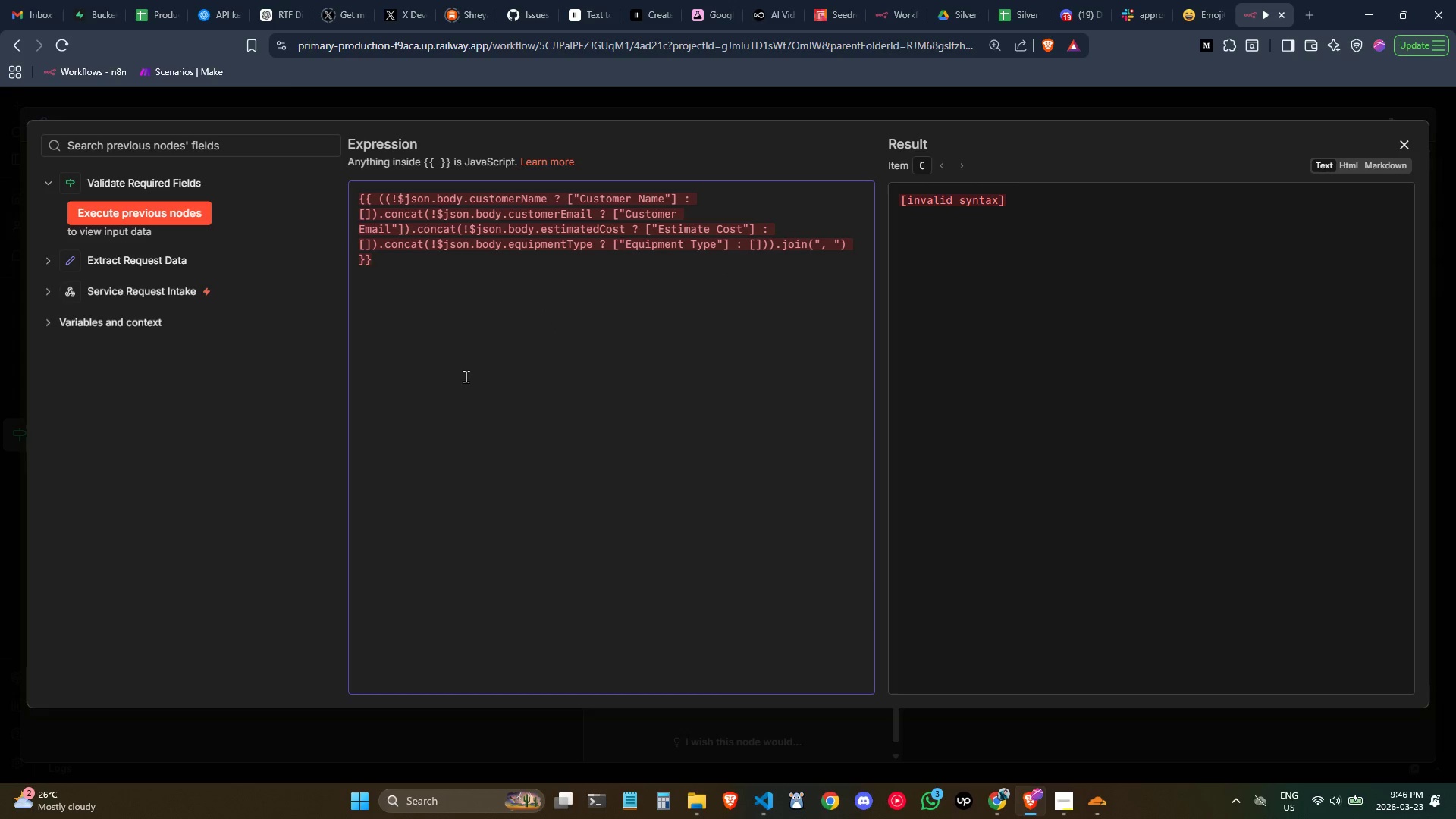 
left_click([1406, 142])
 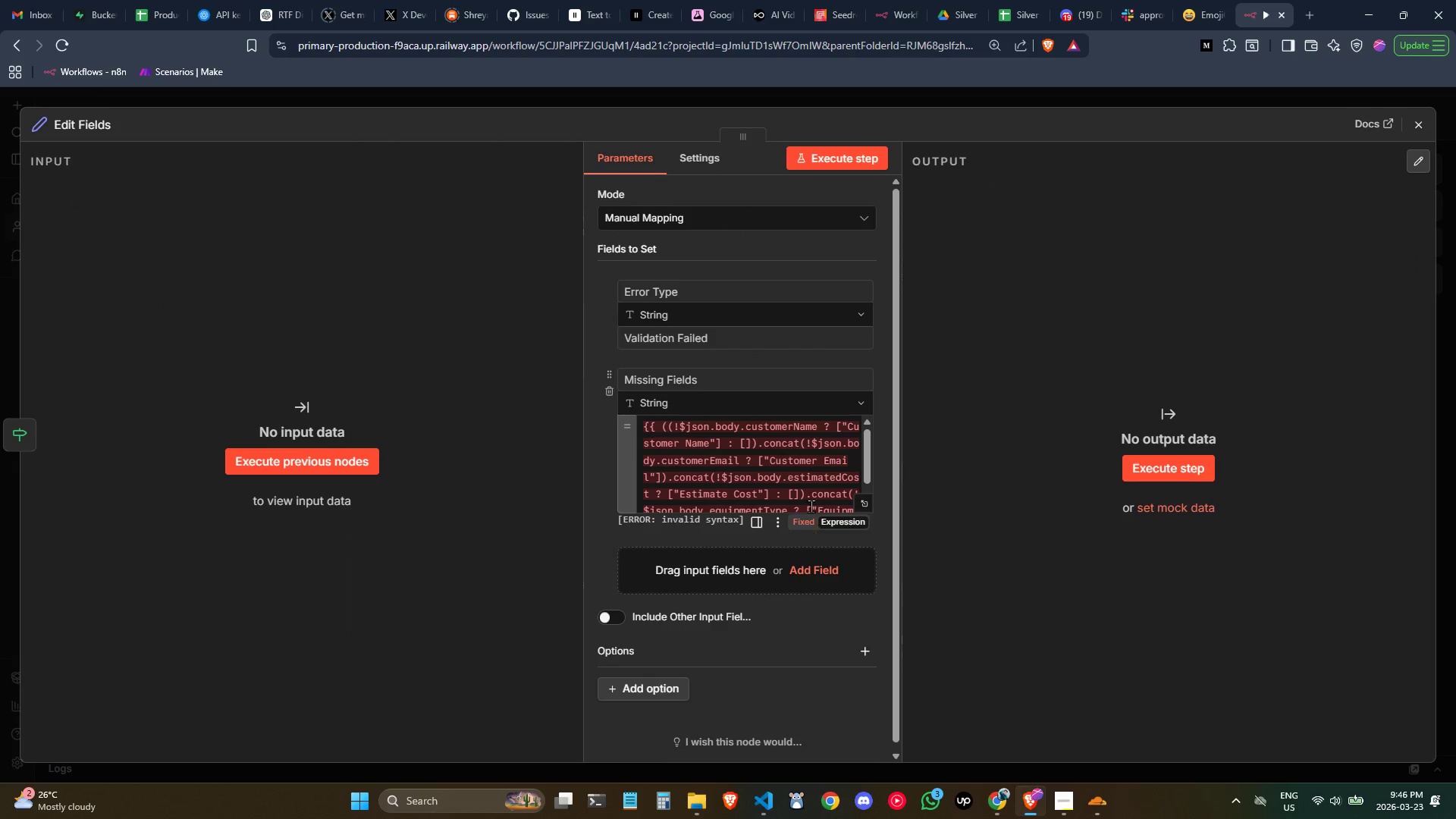 
left_click([858, 500])
 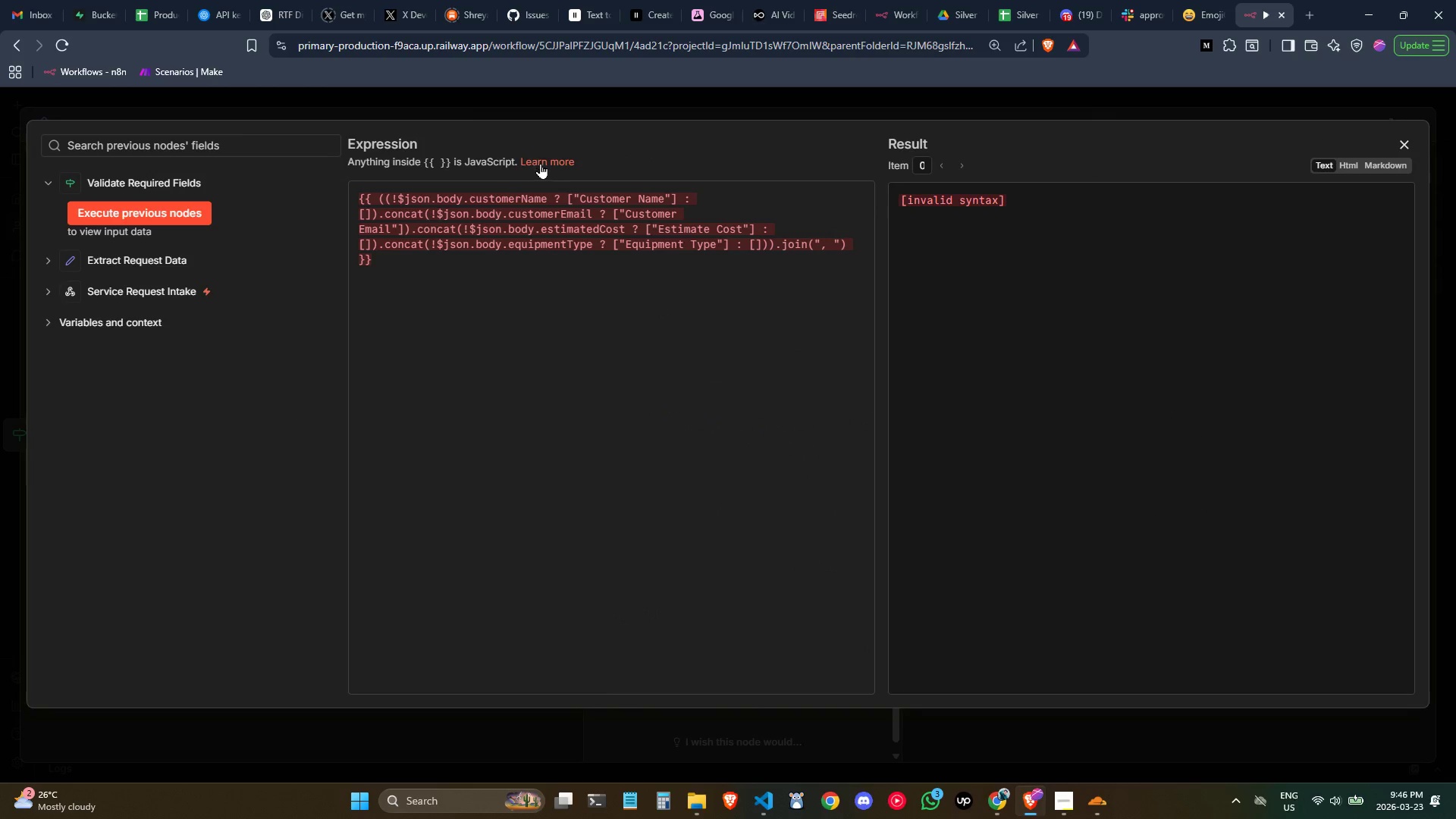 
left_click([554, 198])
 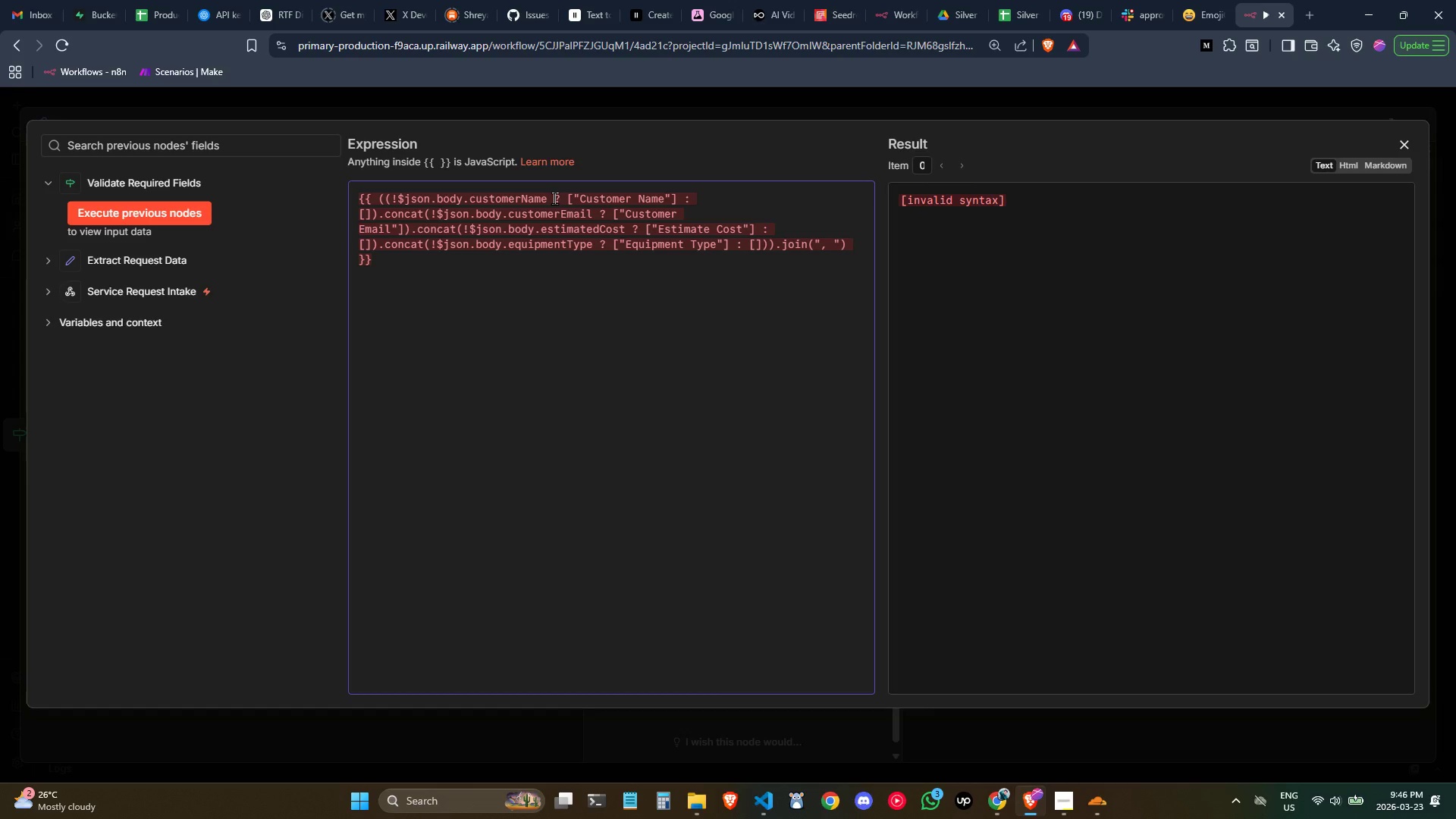 
wait(11.39)
 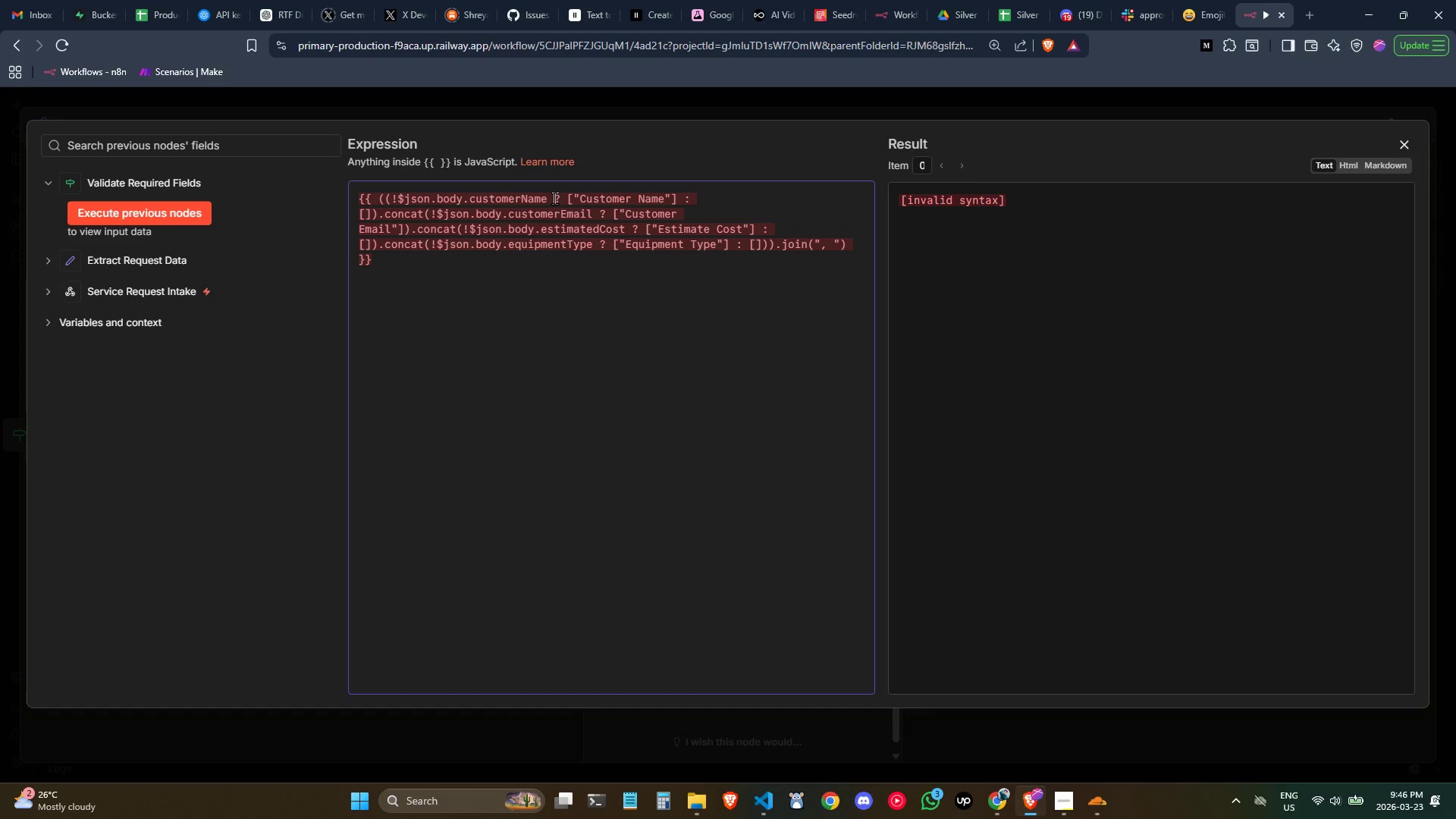 
left_click([753, 579])
 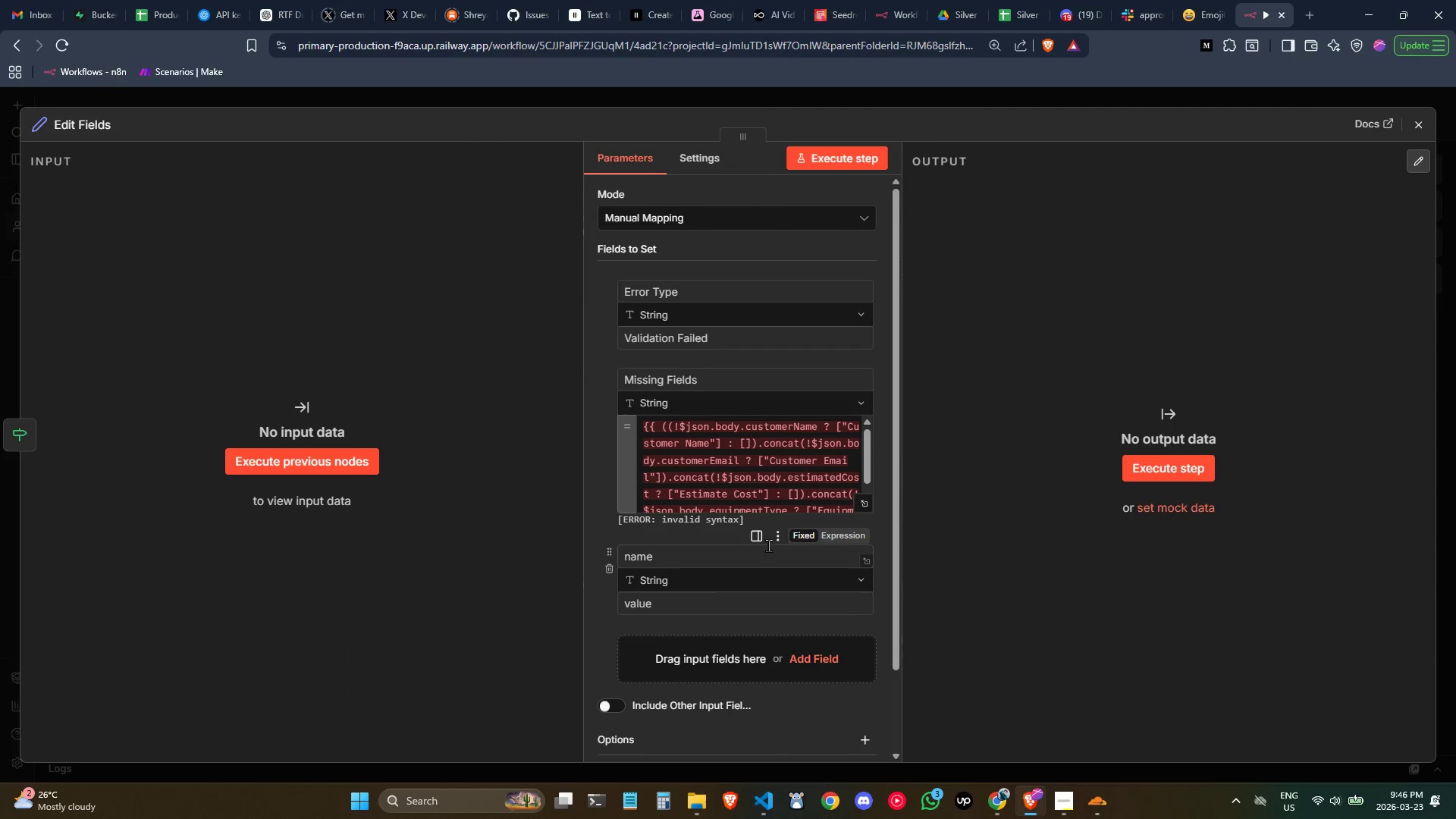 
scroll: coordinate [725, 526], scroll_direction: down, amount: 1.0
 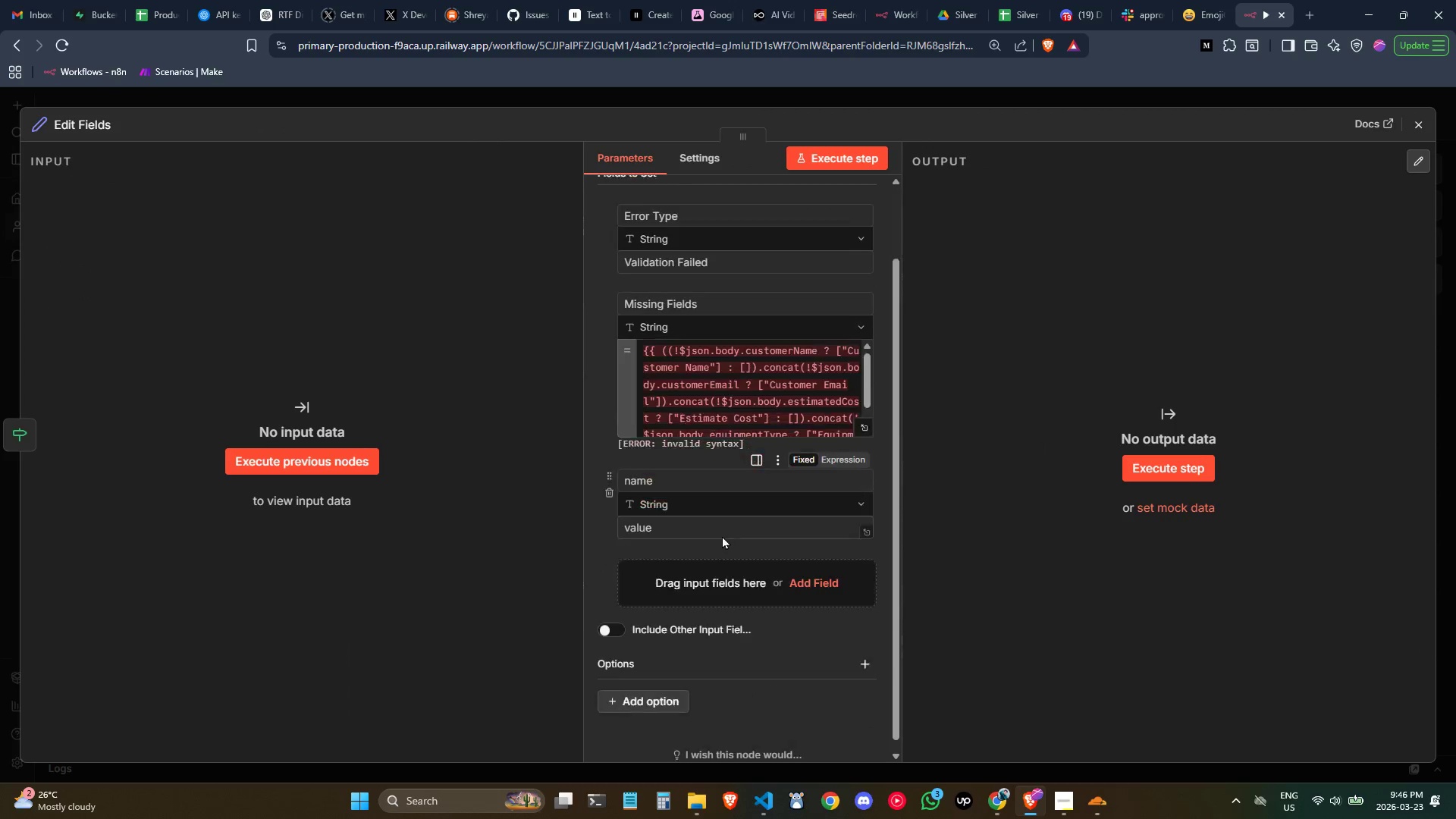 
mouse_move([714, 518])
 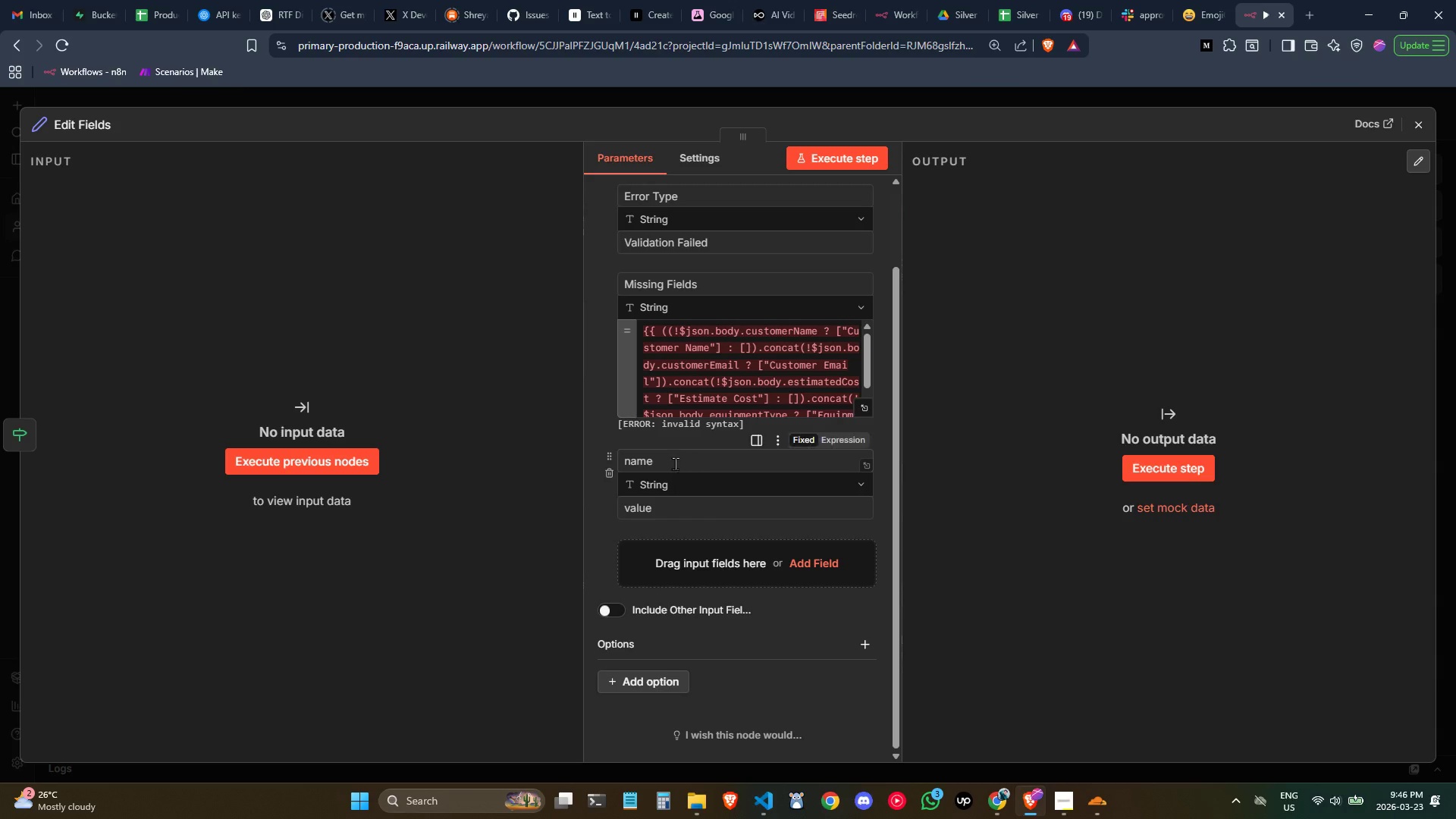 
type(Error TImes)
key(Backspace)
key(Backspace)
key(Backspace)
key(Backspace)
type(imestamp)
 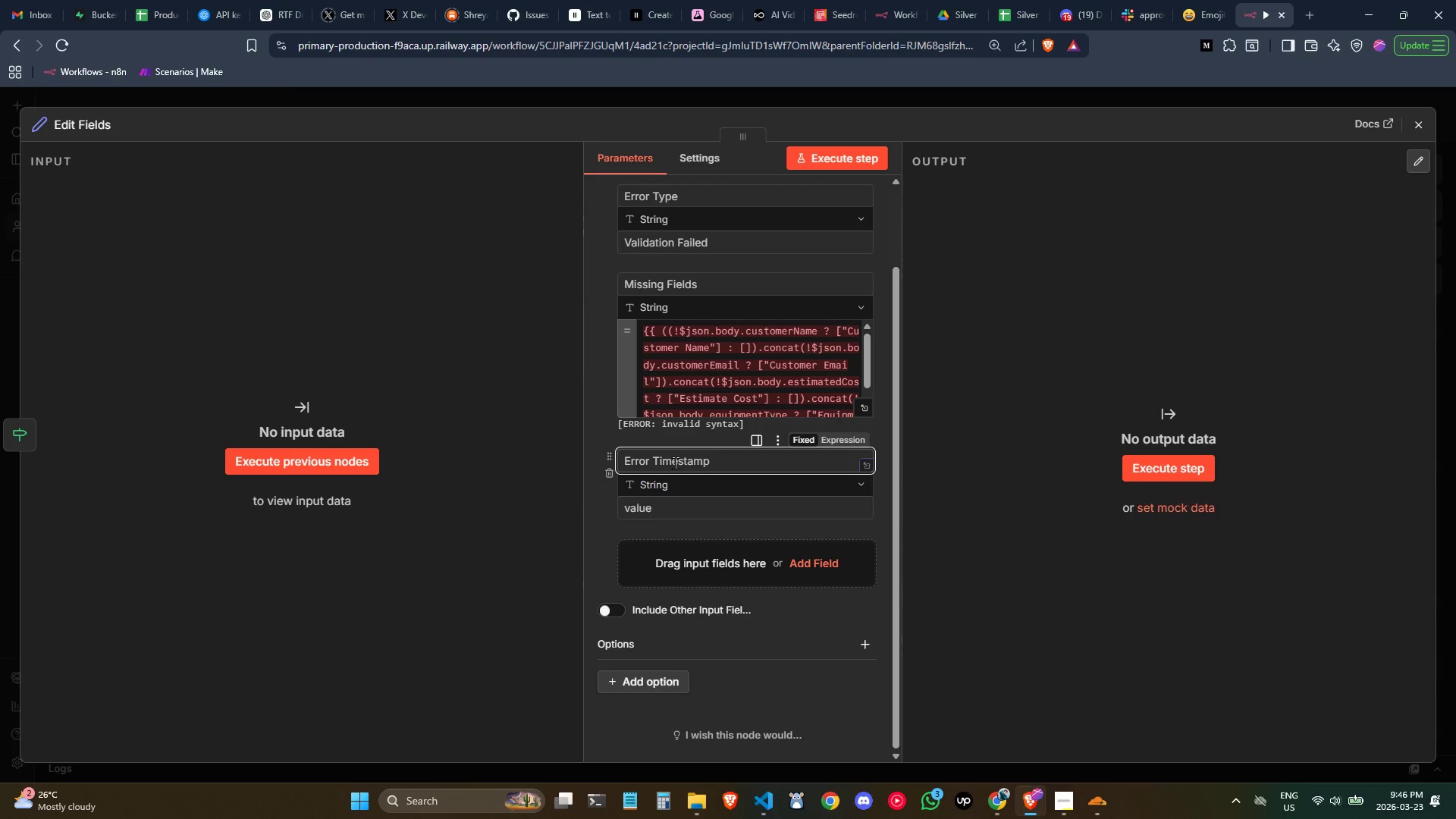 
left_click([672, 510])
 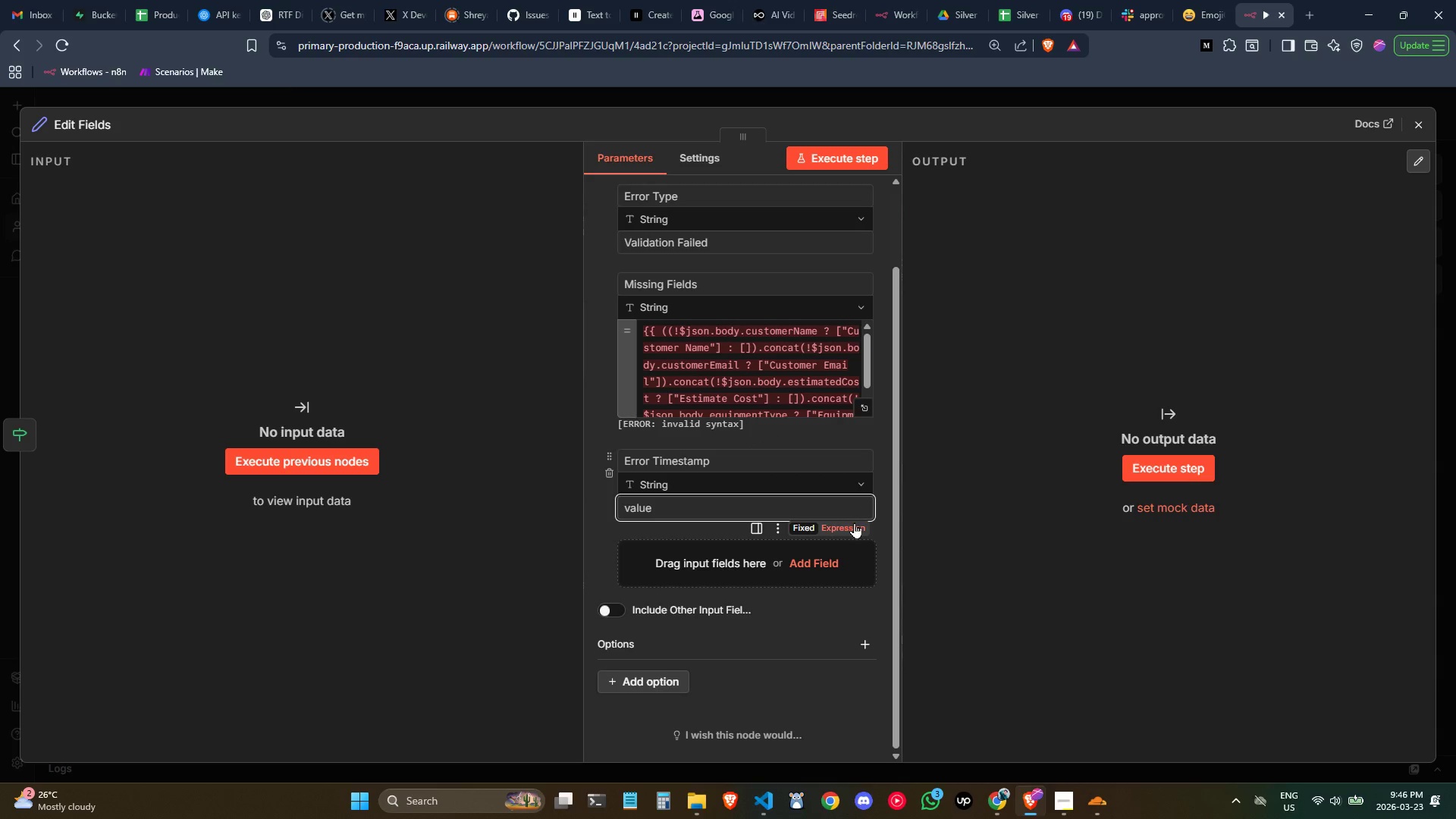 
left_click([855, 522])
 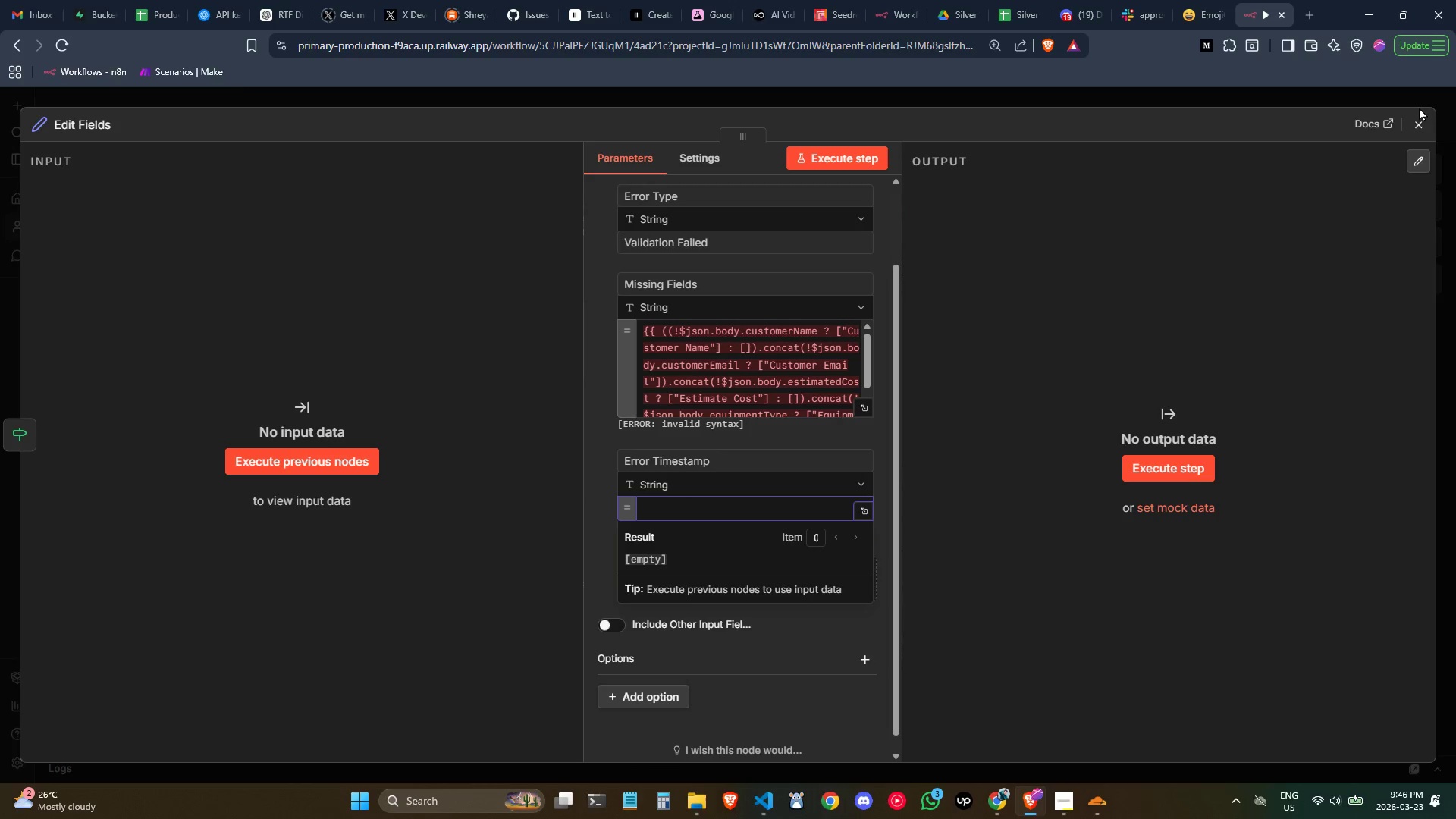 
left_click([1414, 117])
 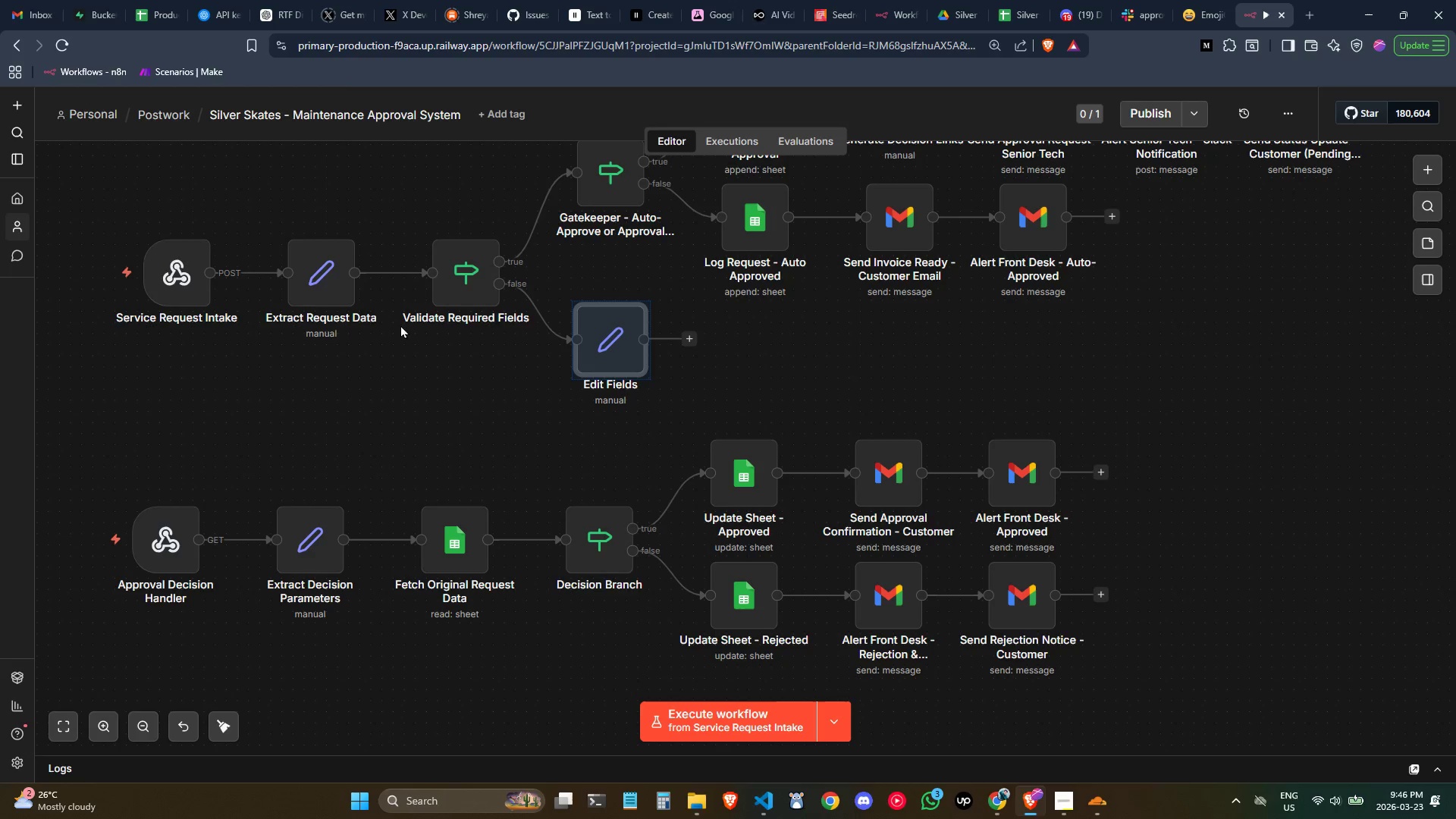 
double_click([322, 278])
 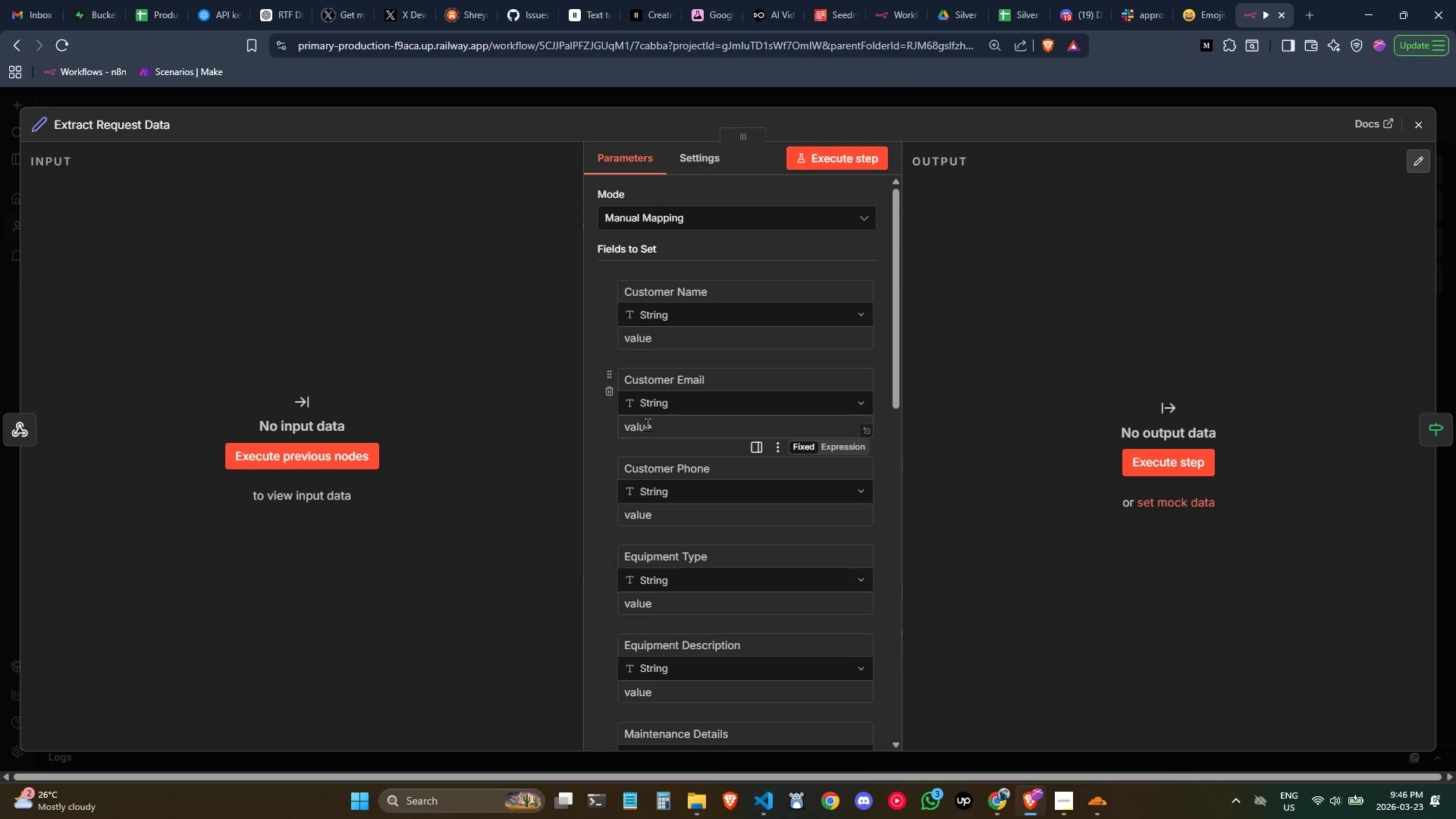 
scroll: coordinate [675, 337], scroll_direction: down, amount: 2.0
 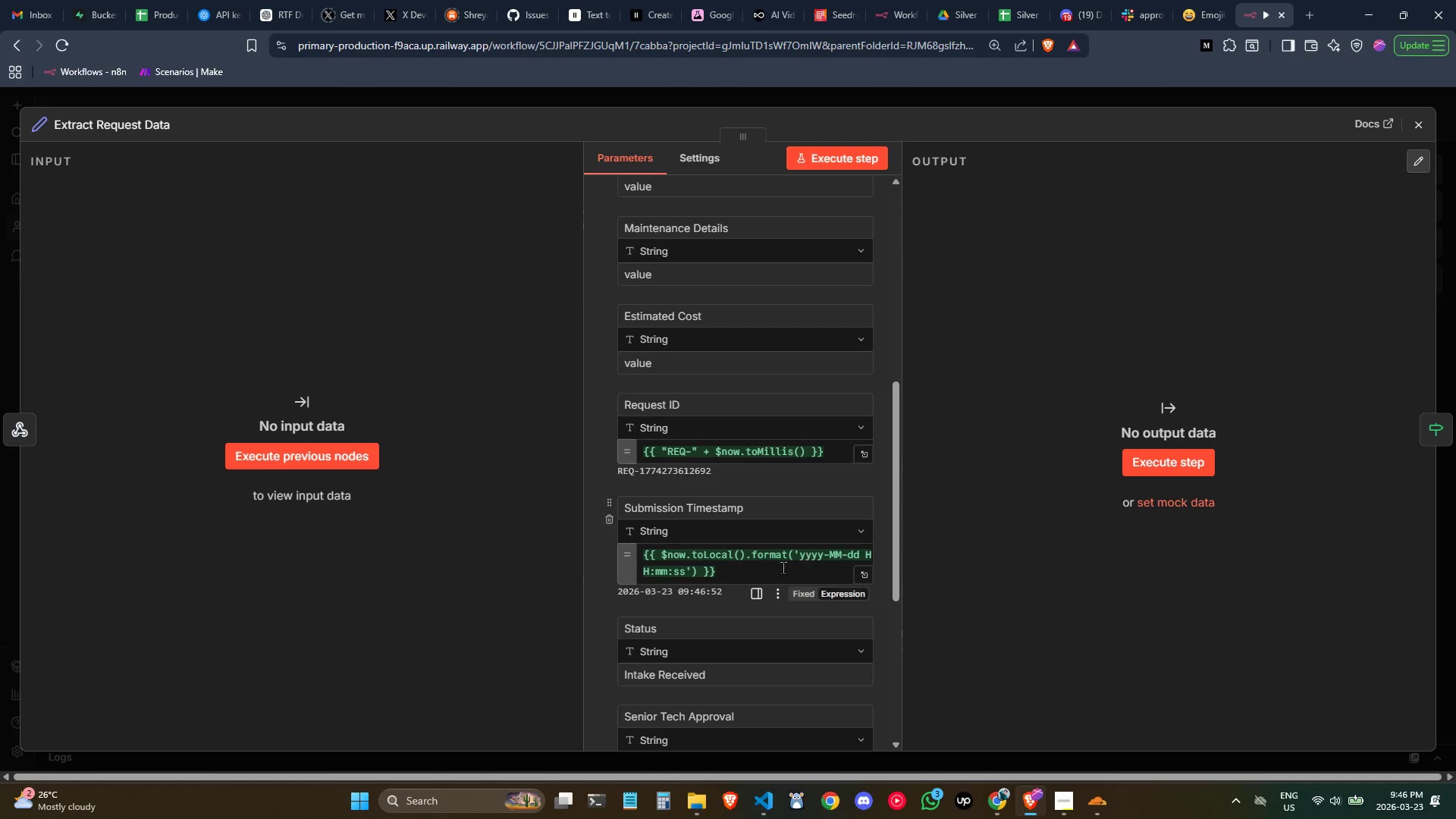 
left_click_drag(start_coordinate=[745, 571], to_coordinate=[535, 511])
 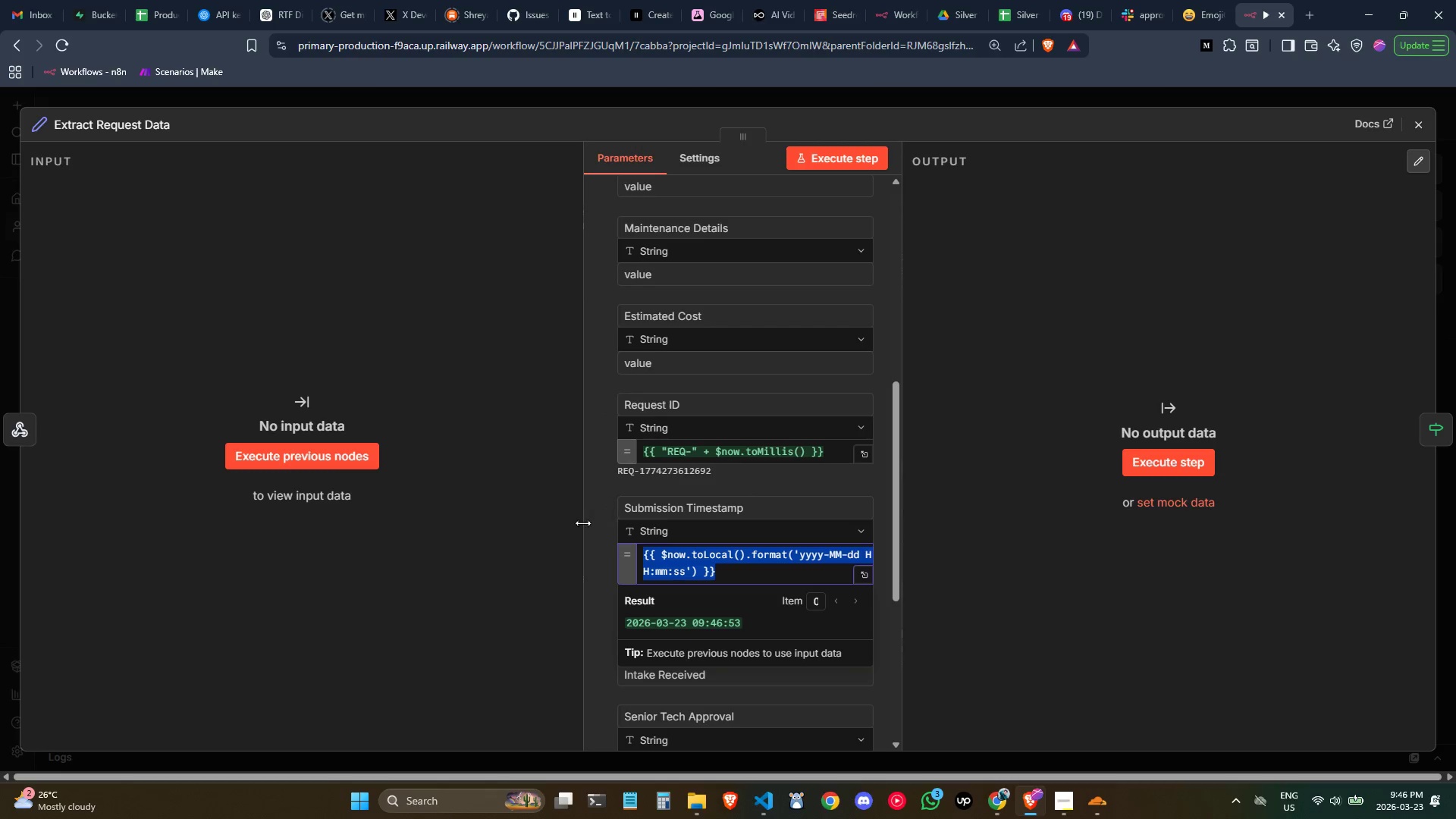 
key(Control+C)
 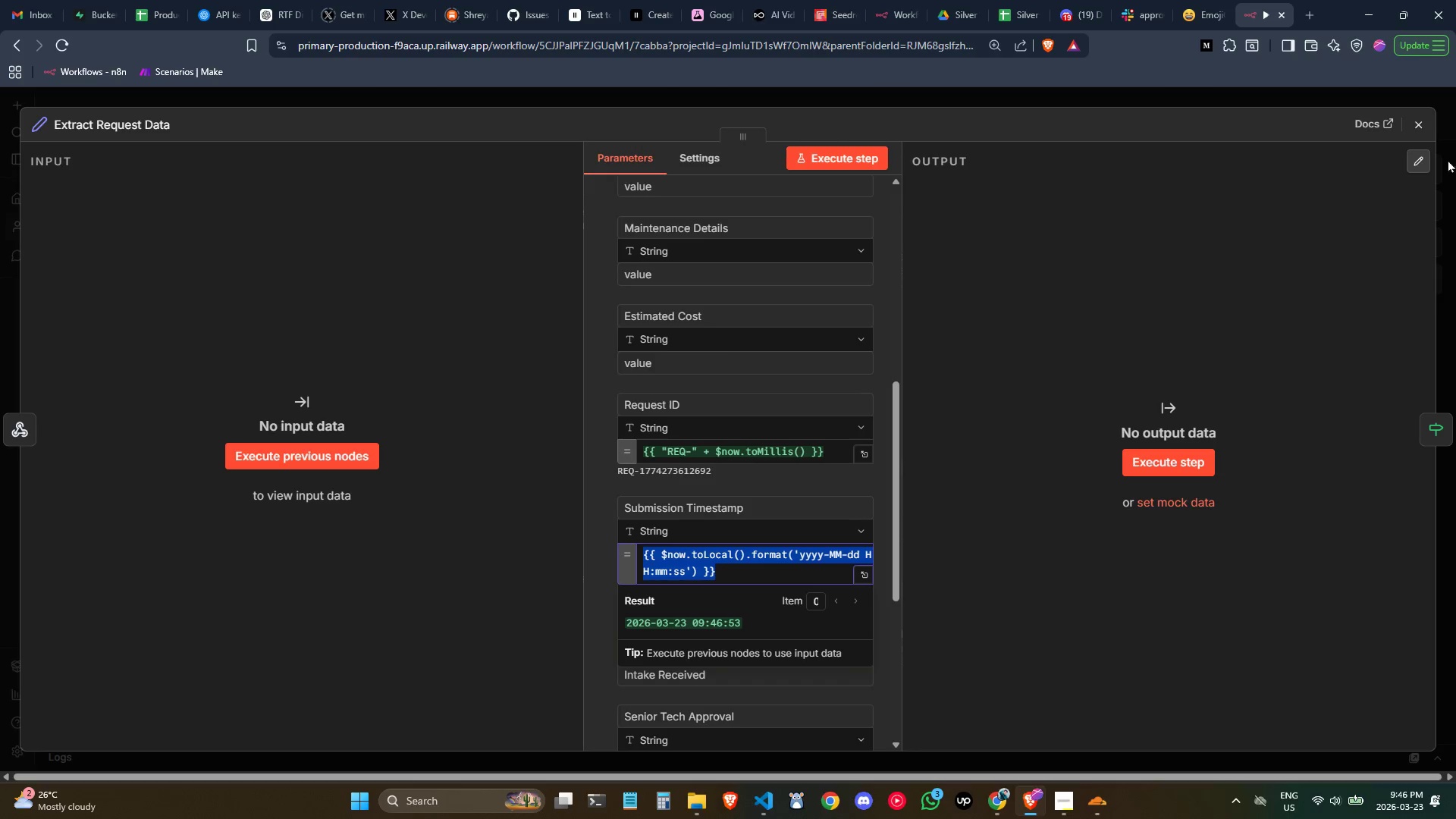 
key(Control+C)
 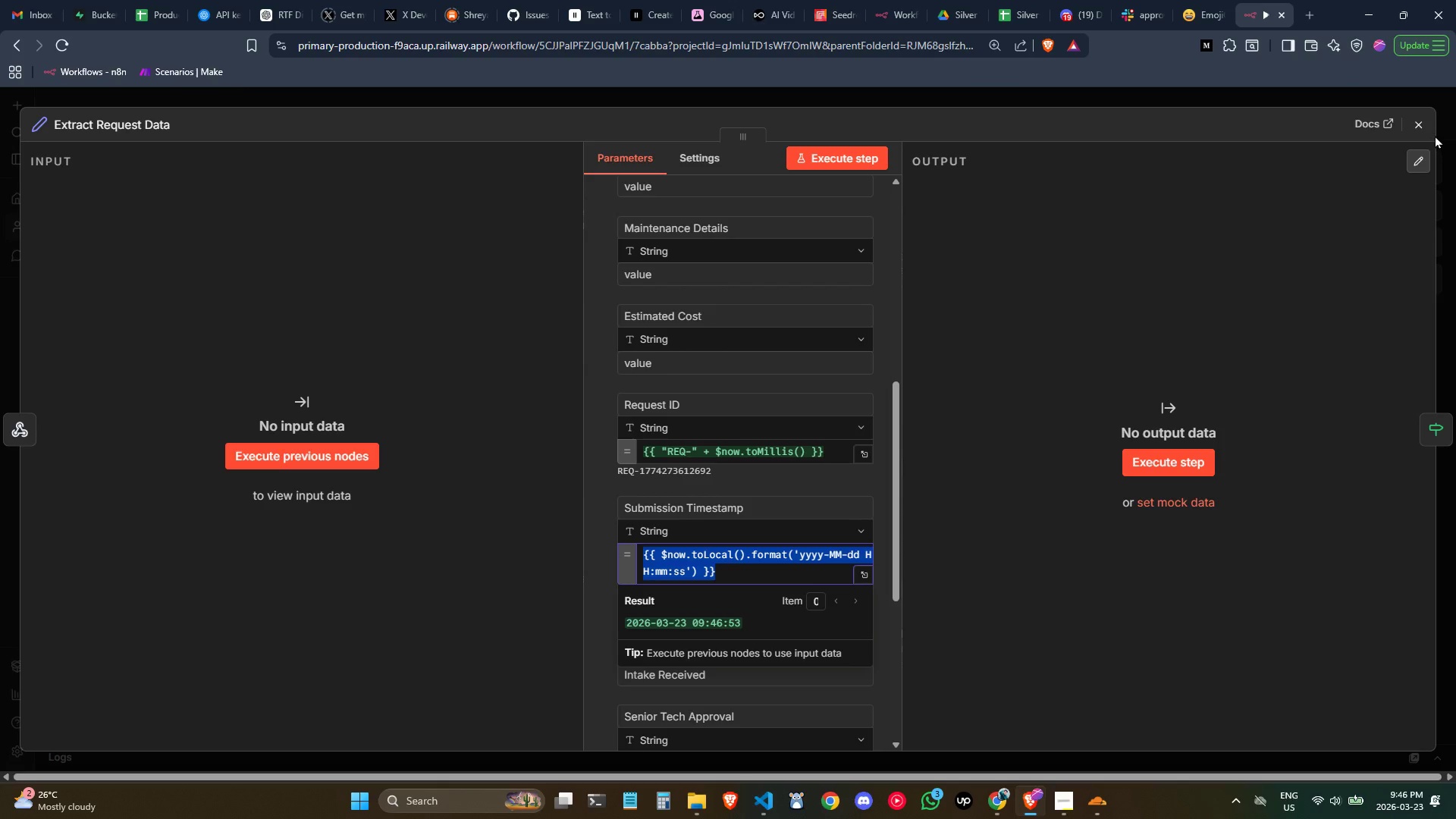 
key(Control+C)
 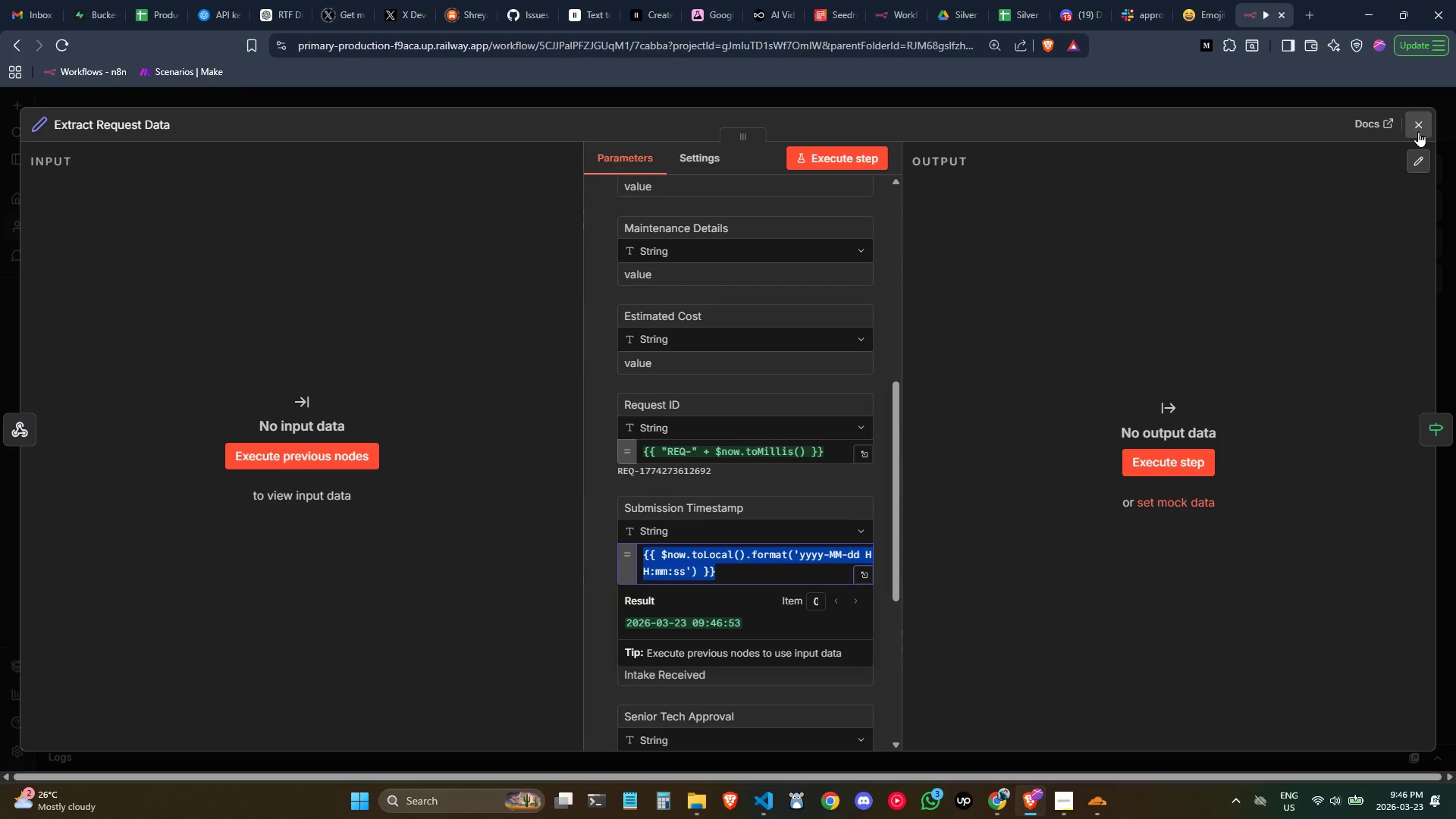 
left_click([1418, 131])
 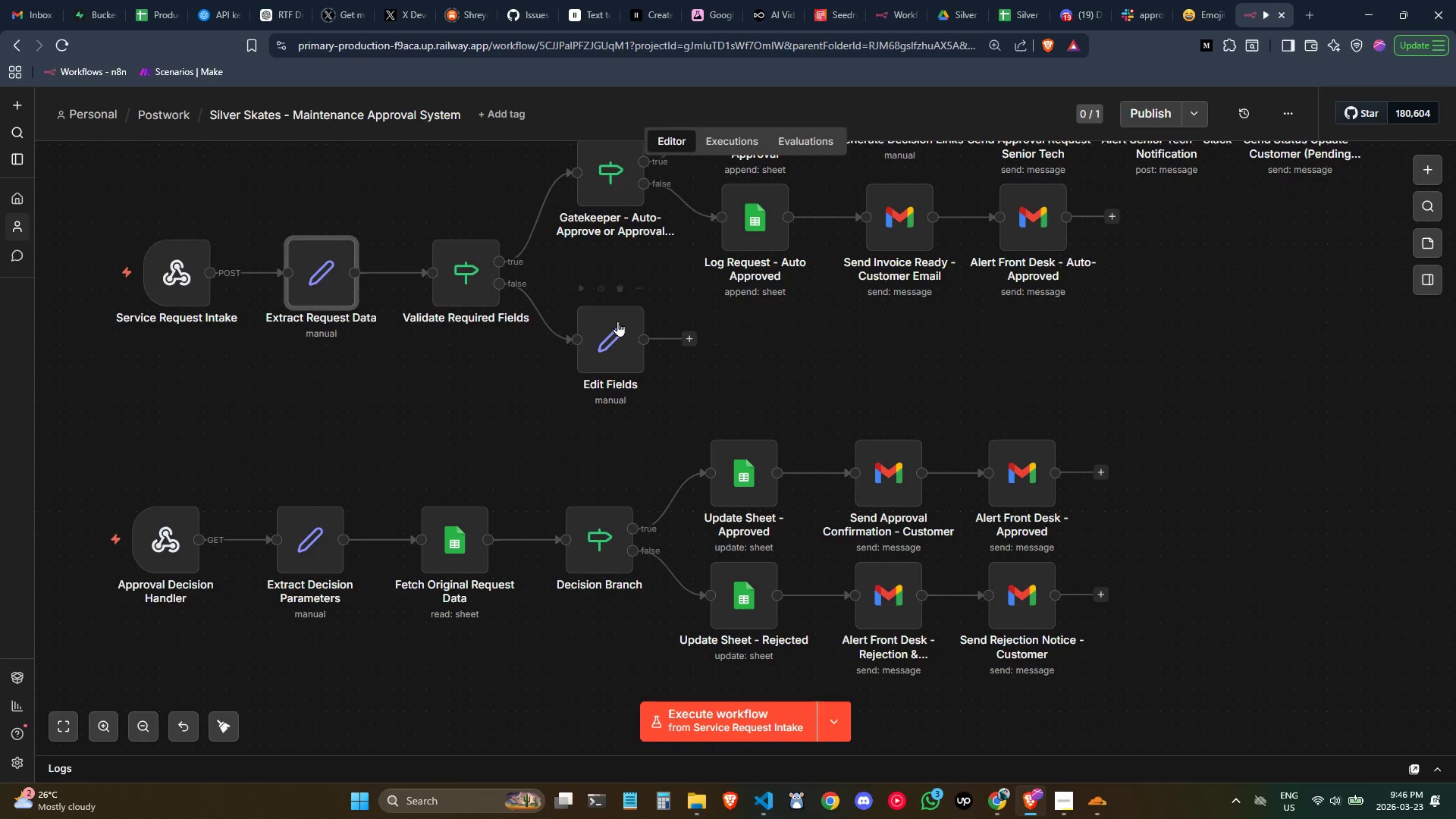 
double_click([598, 331])
 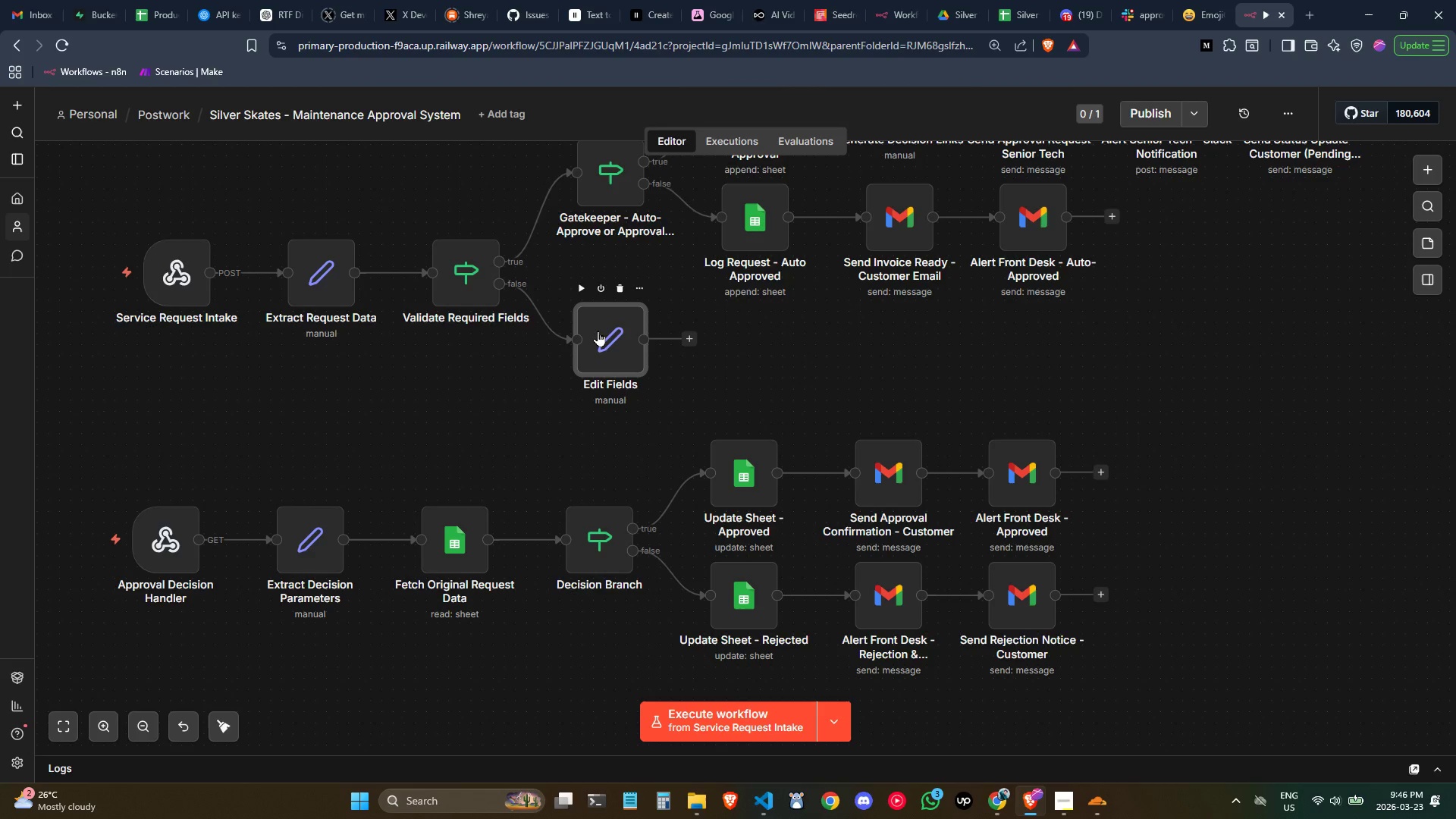 
triple_click([598, 331])
 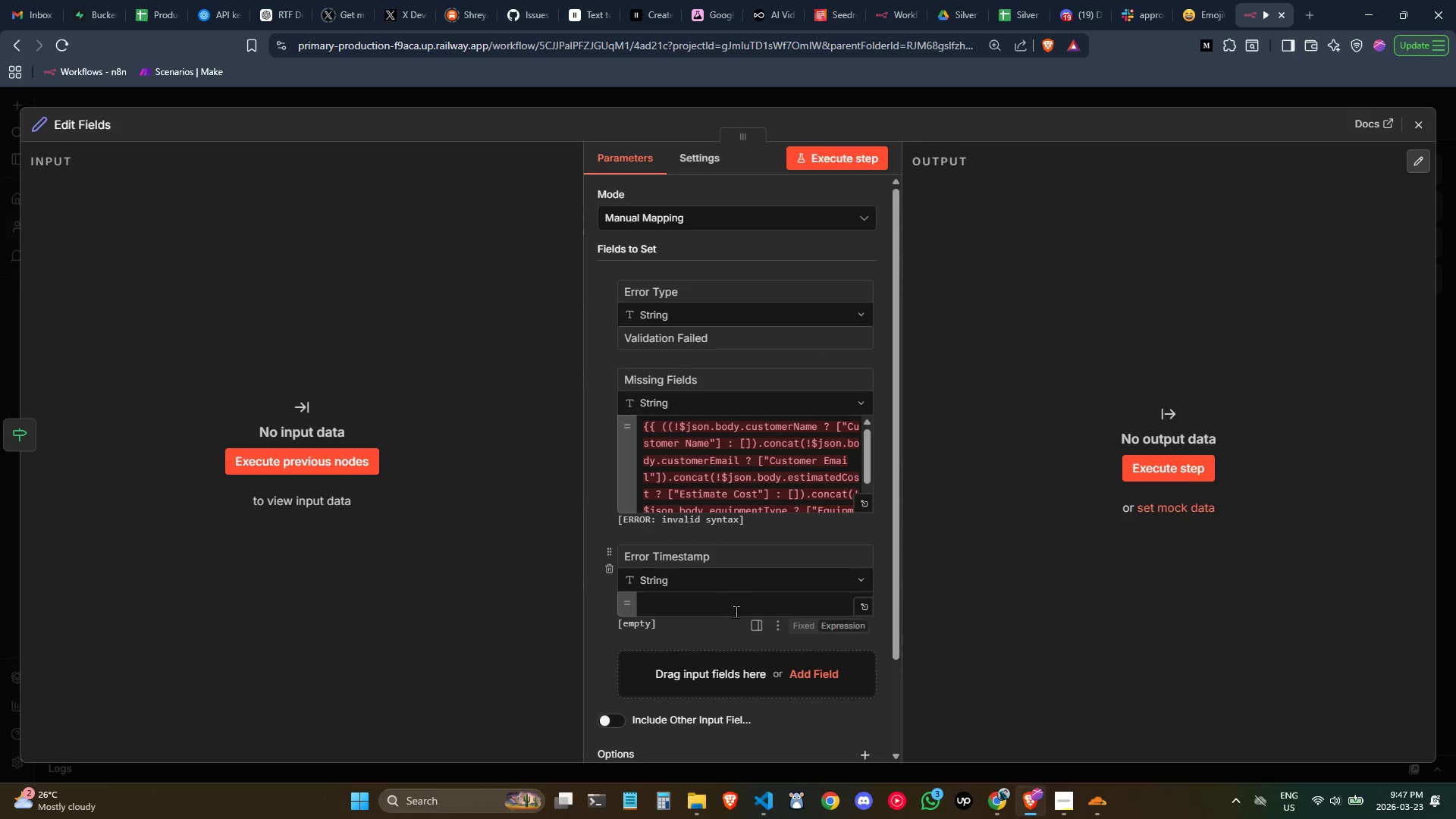 
left_click([723, 607])
 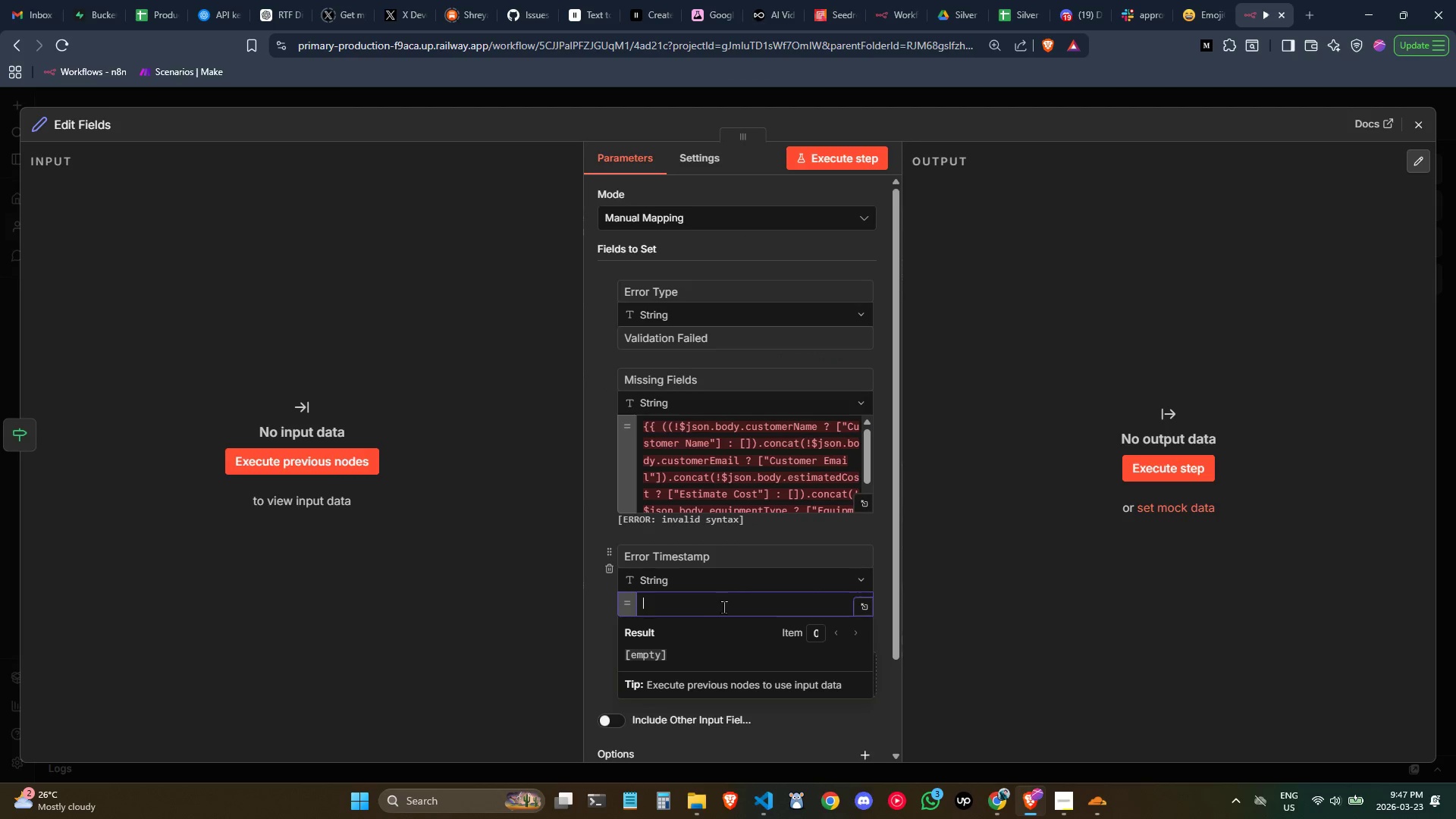 
key(Control+ControlLeft)
 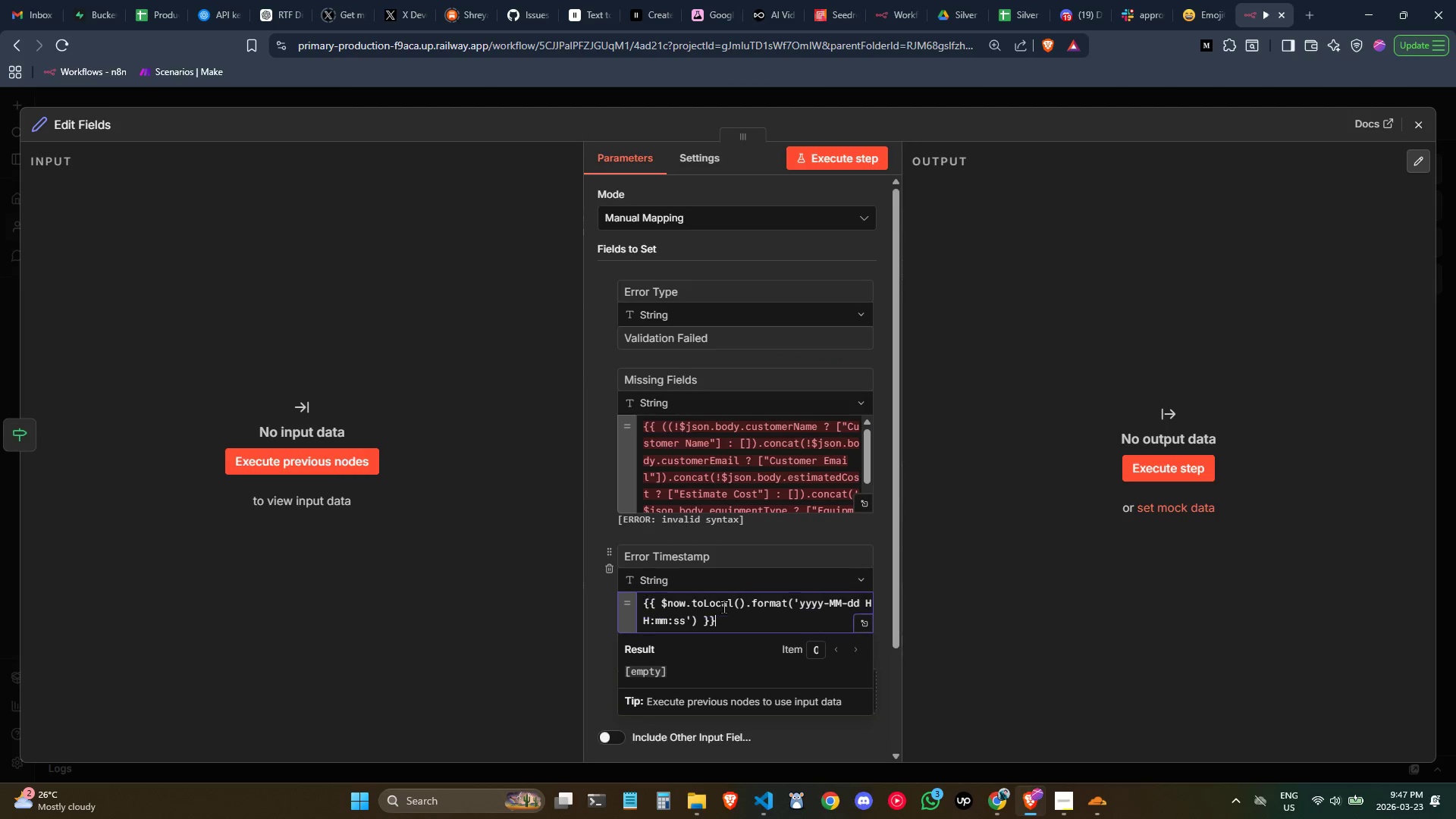 
key(Control+V)
 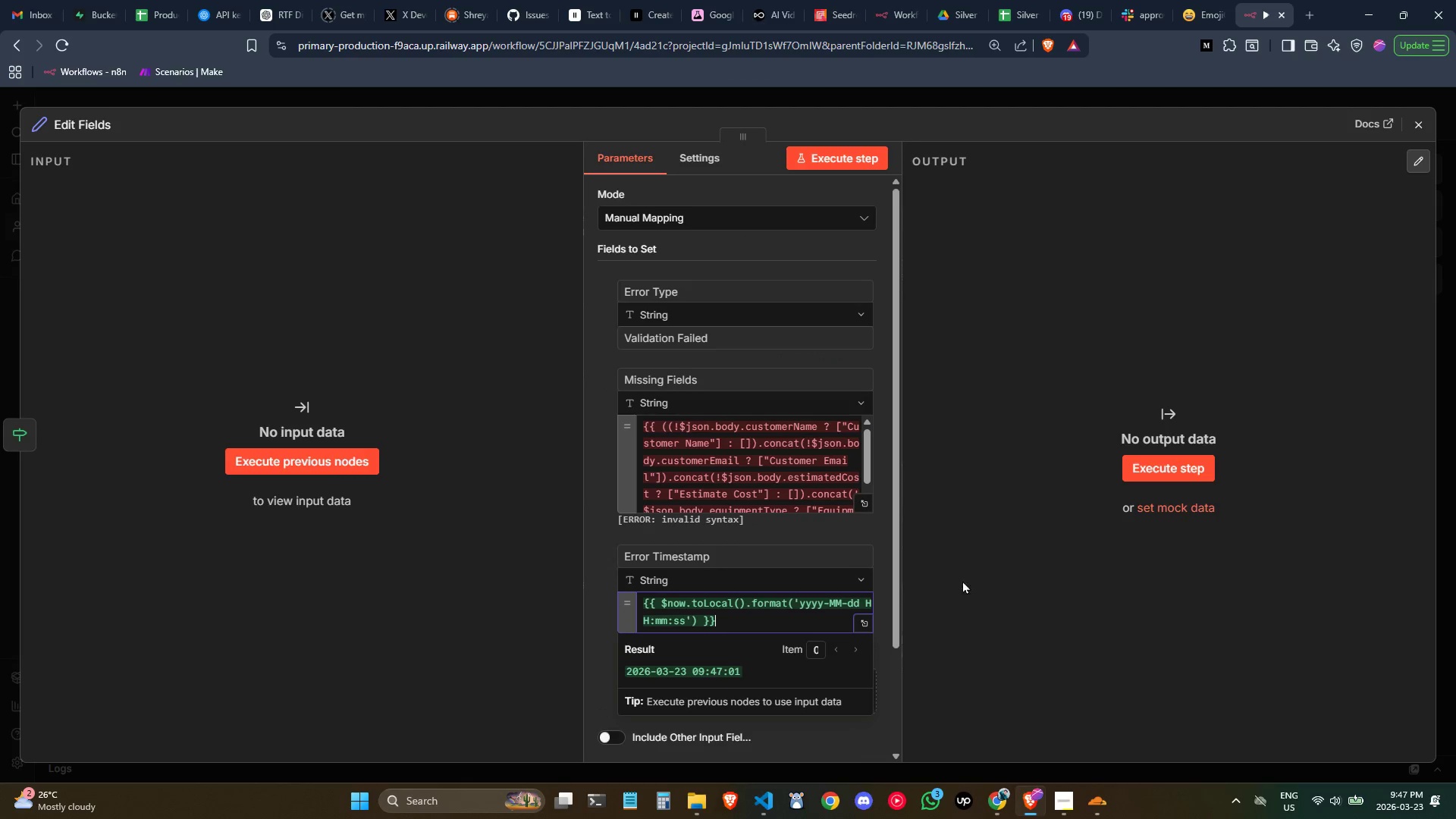 
left_click([995, 577])
 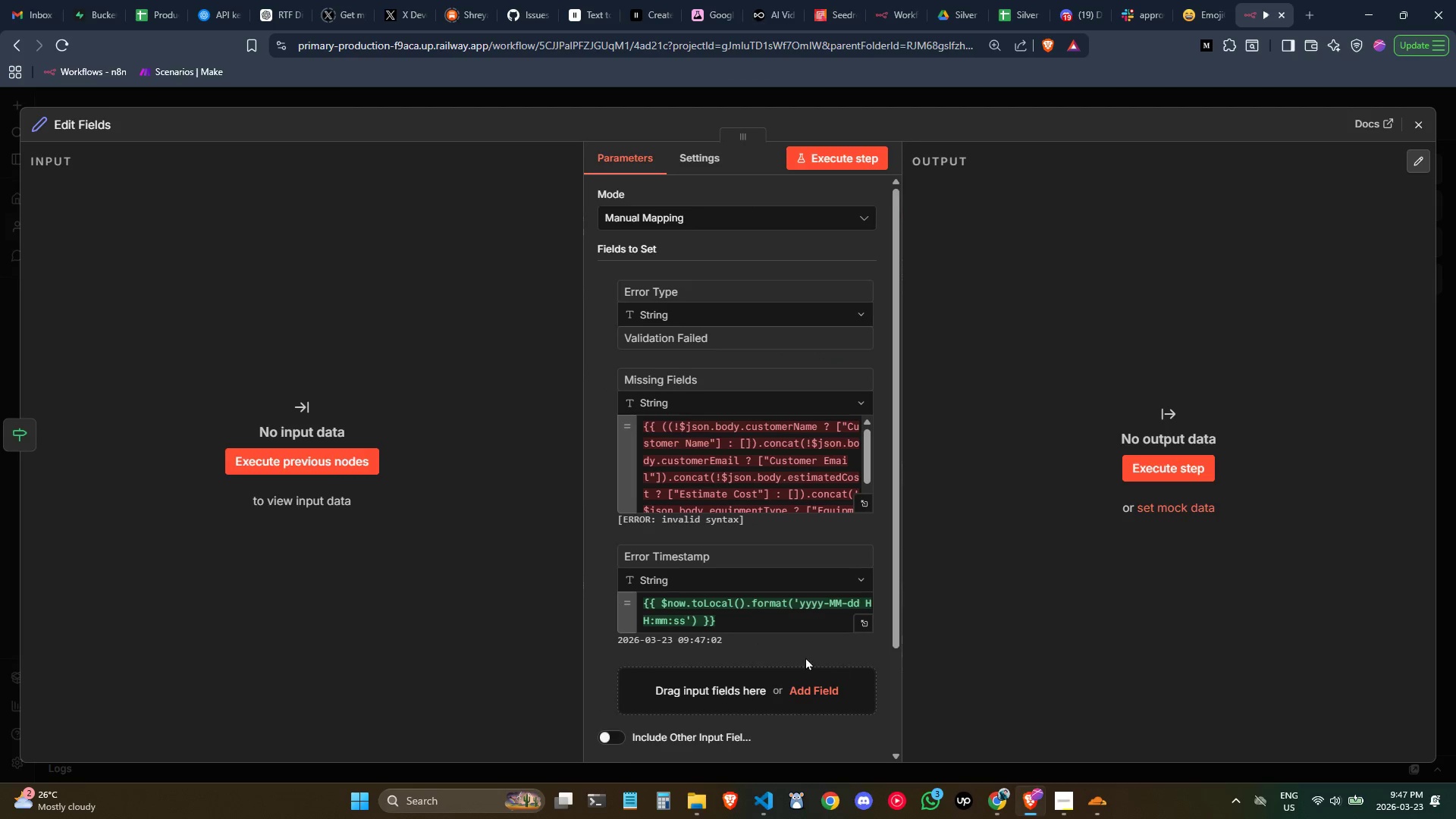 
scroll: coordinate [797, 654], scroll_direction: down, amount: 1.0
 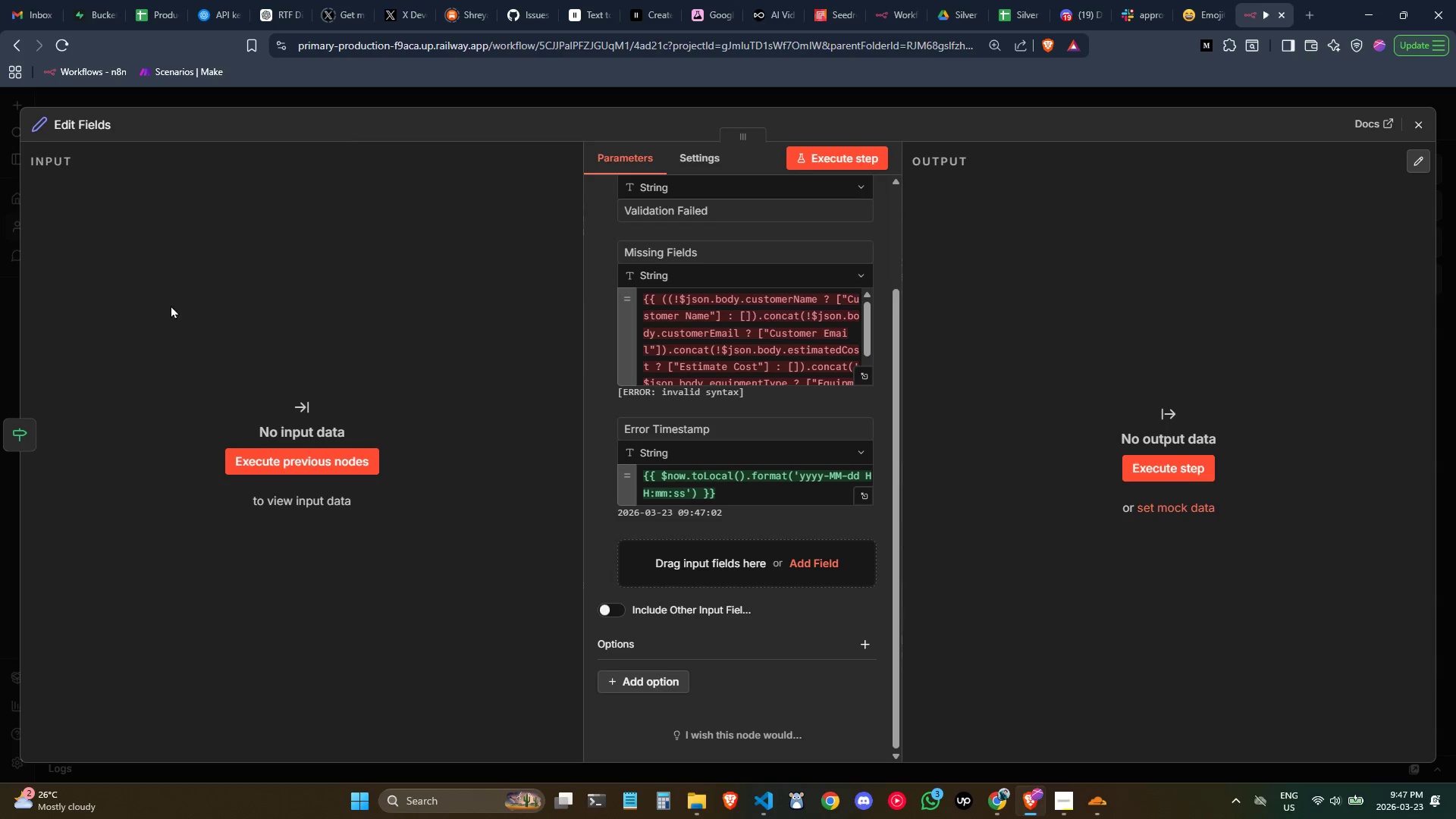 
wait(5.96)
 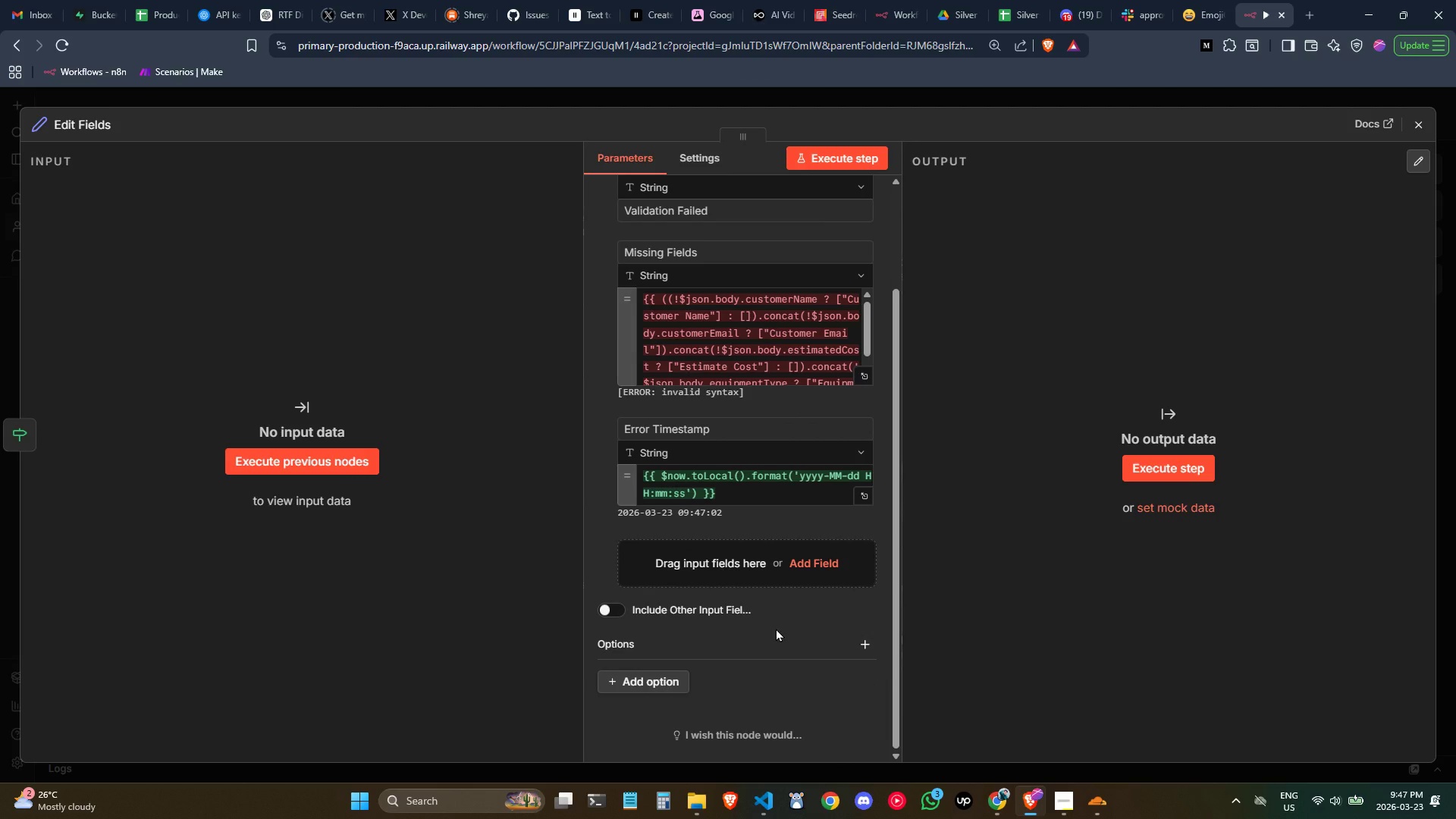 
type(Preapa)
key(Backspace)
key(Backspace)
key(Backspace)
type(pare Vl)
key(Backspace)
type(alidation Error)
 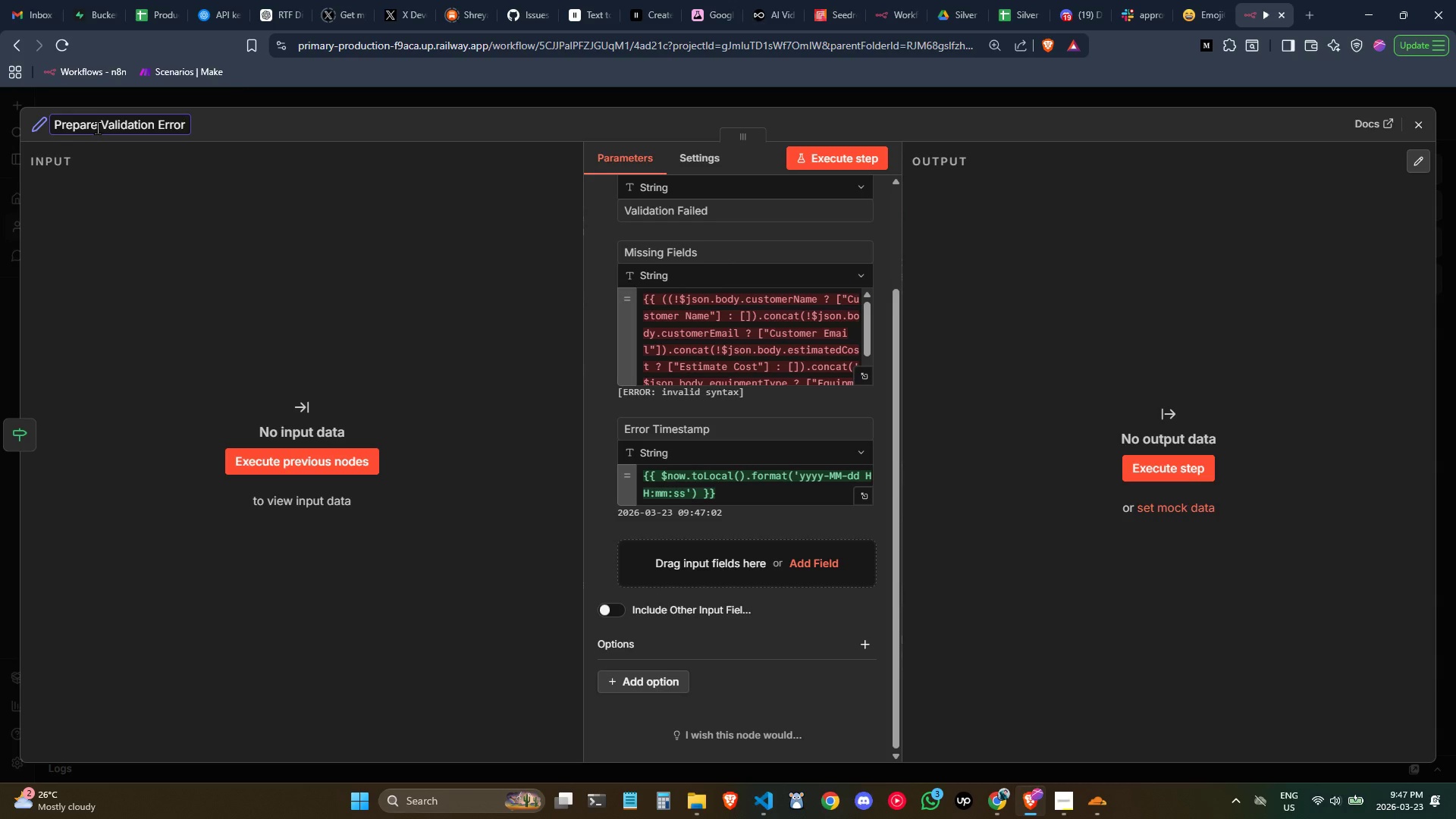 
left_click([202, 196])
 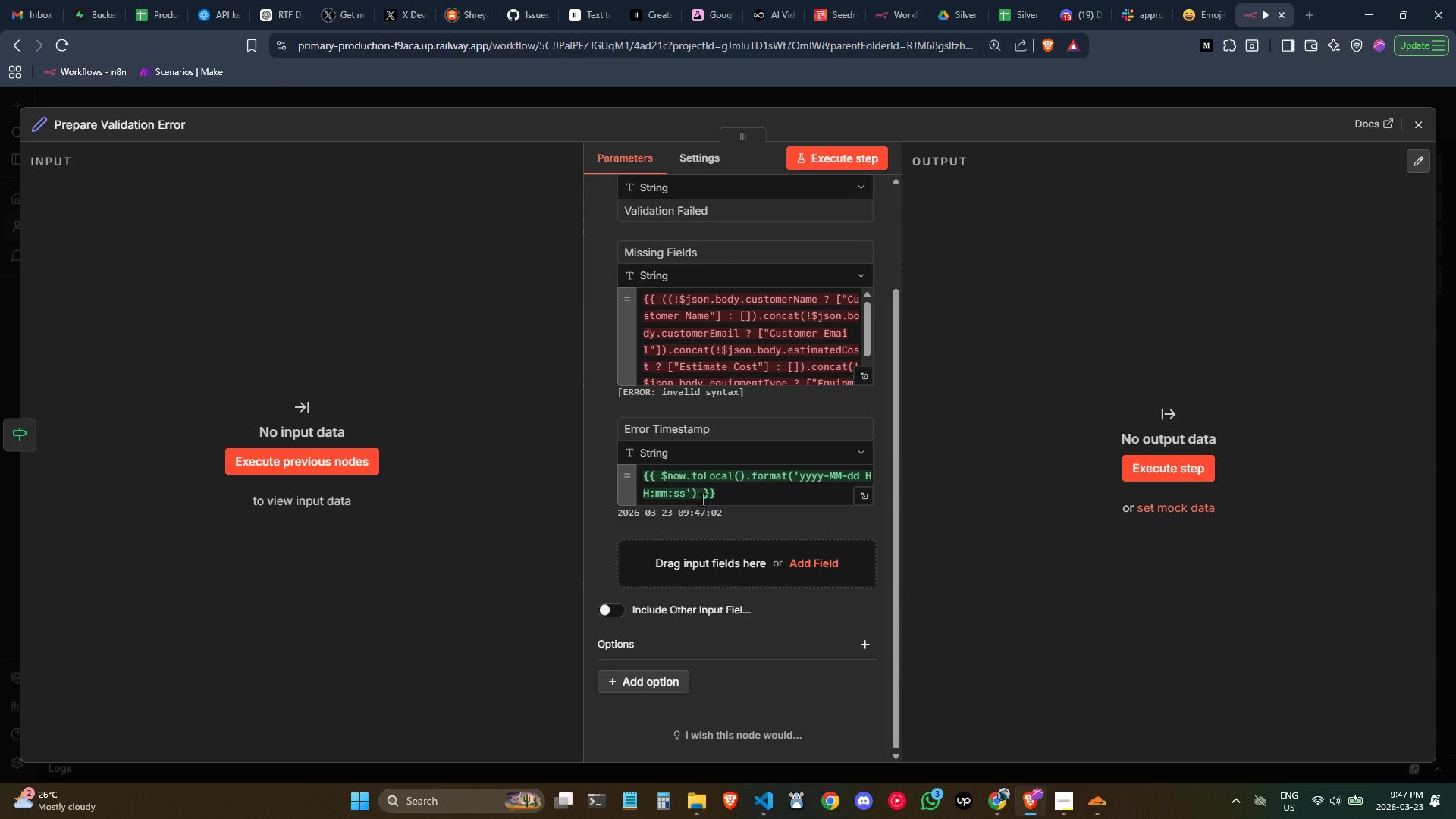 
wait(6.56)
 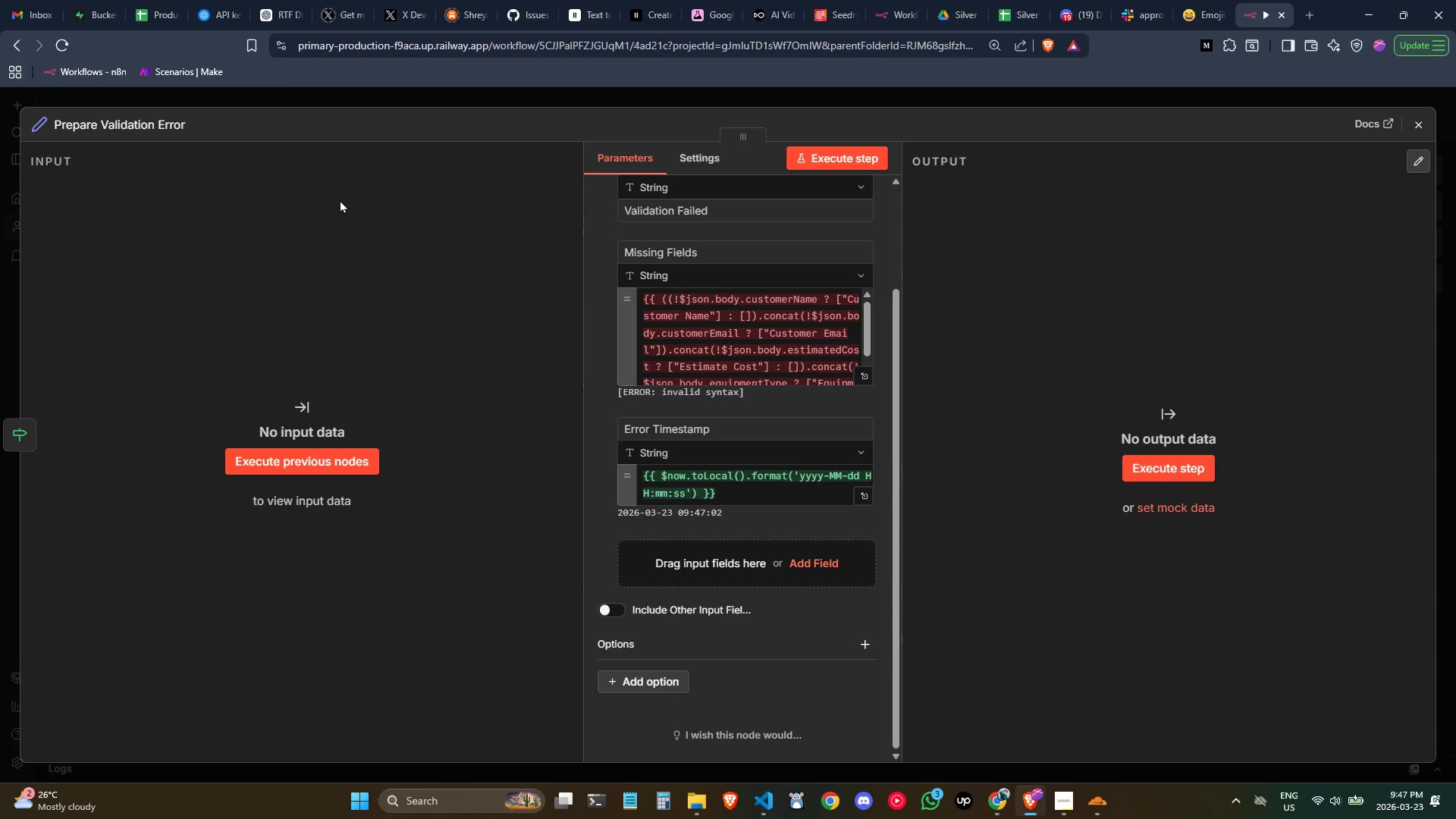 
scroll: coordinate [751, 525], scroll_direction: down, amount: 1.0
 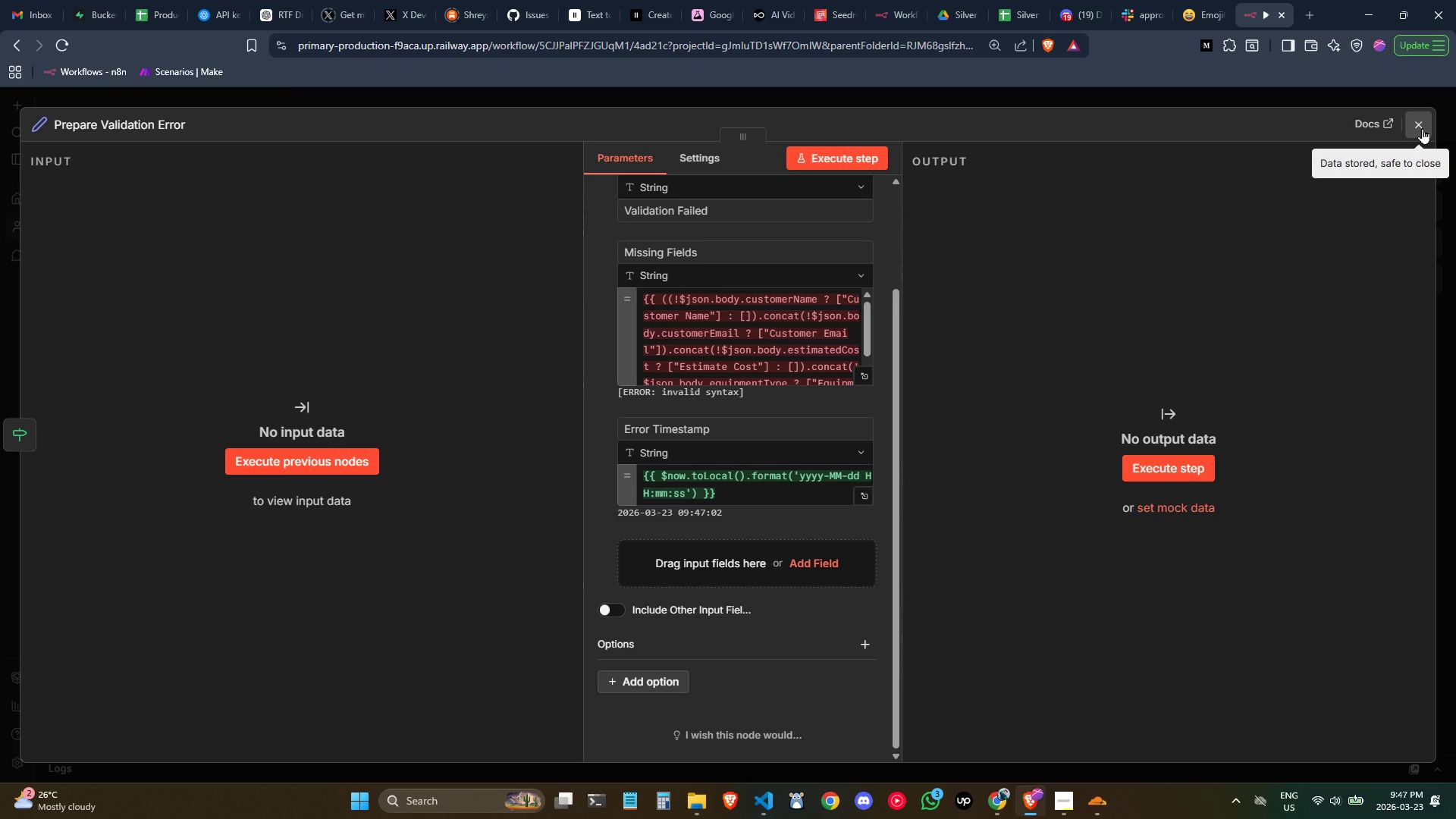 
left_click([1422, 128])
 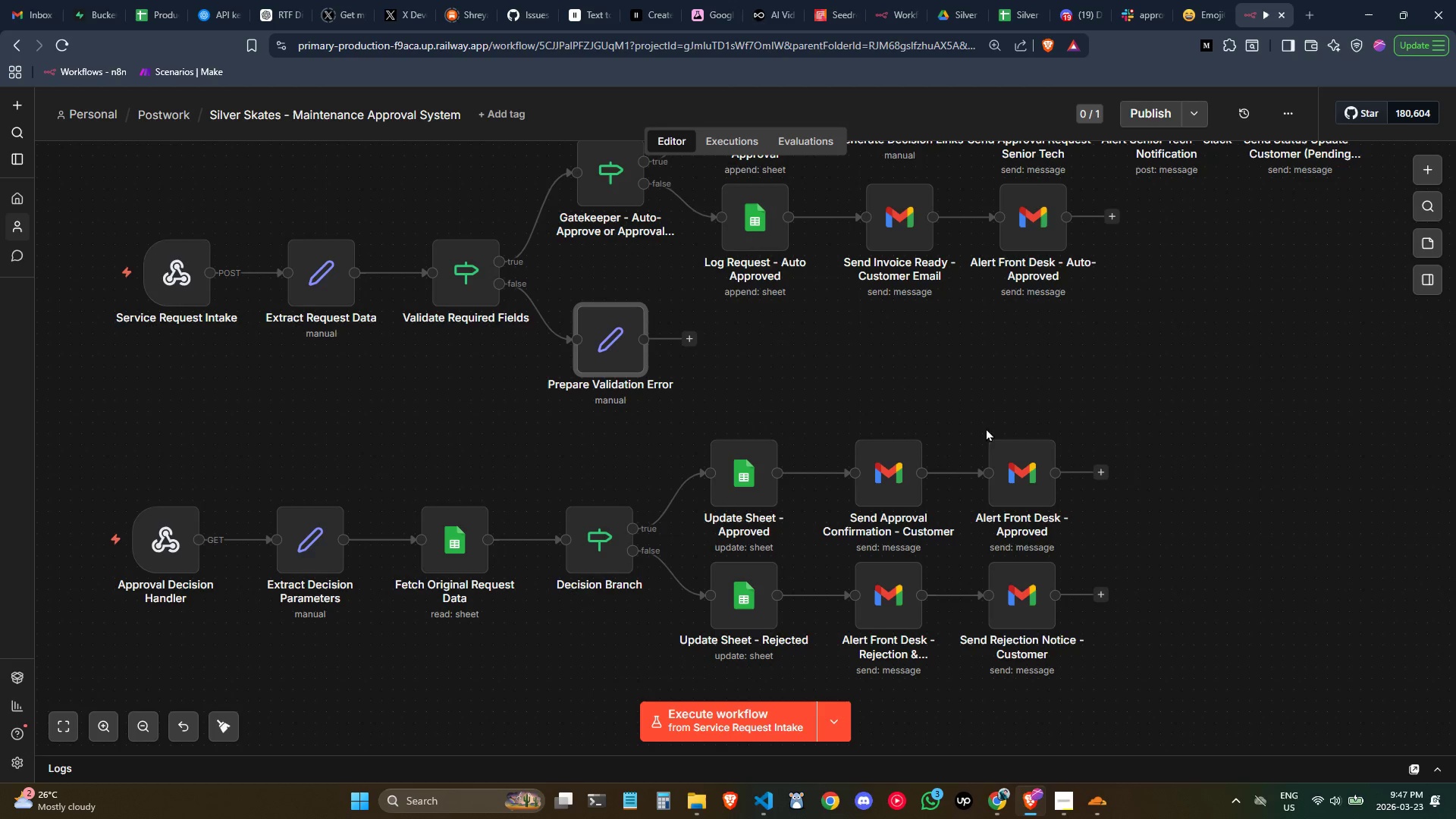 
wait(5.09)
 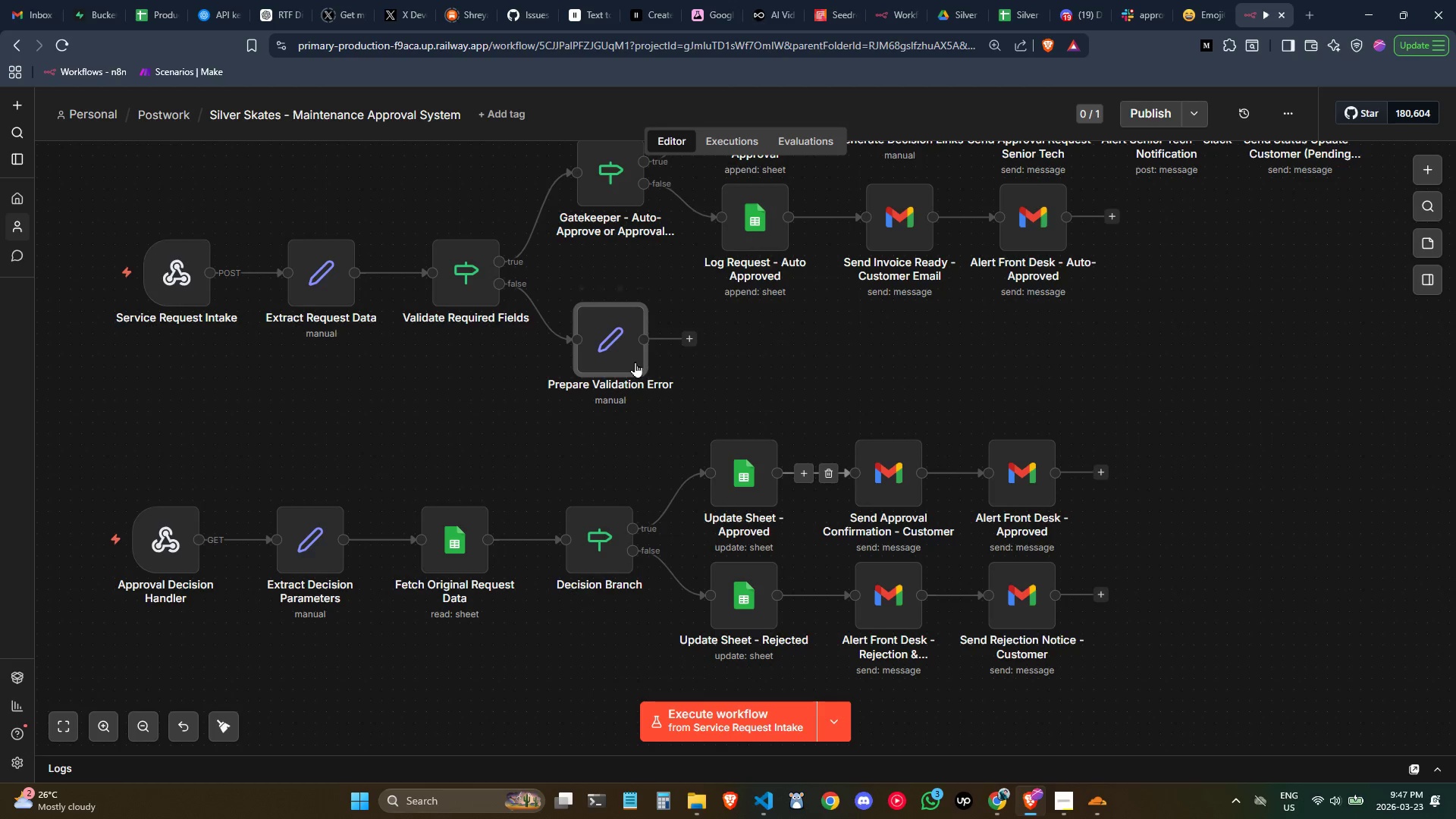 
left_click([695, 340])
 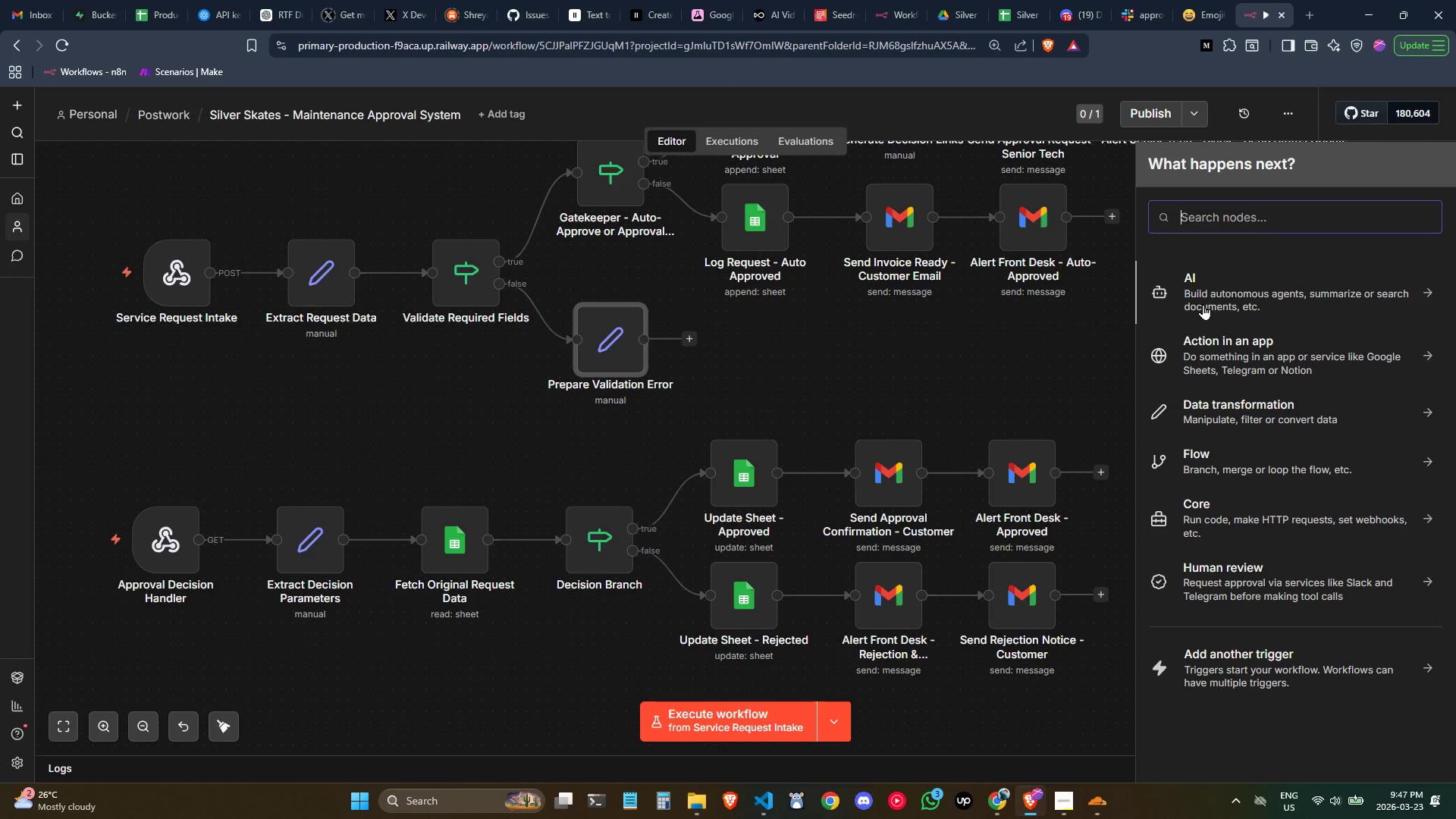 
key(Control+ControlLeft)
 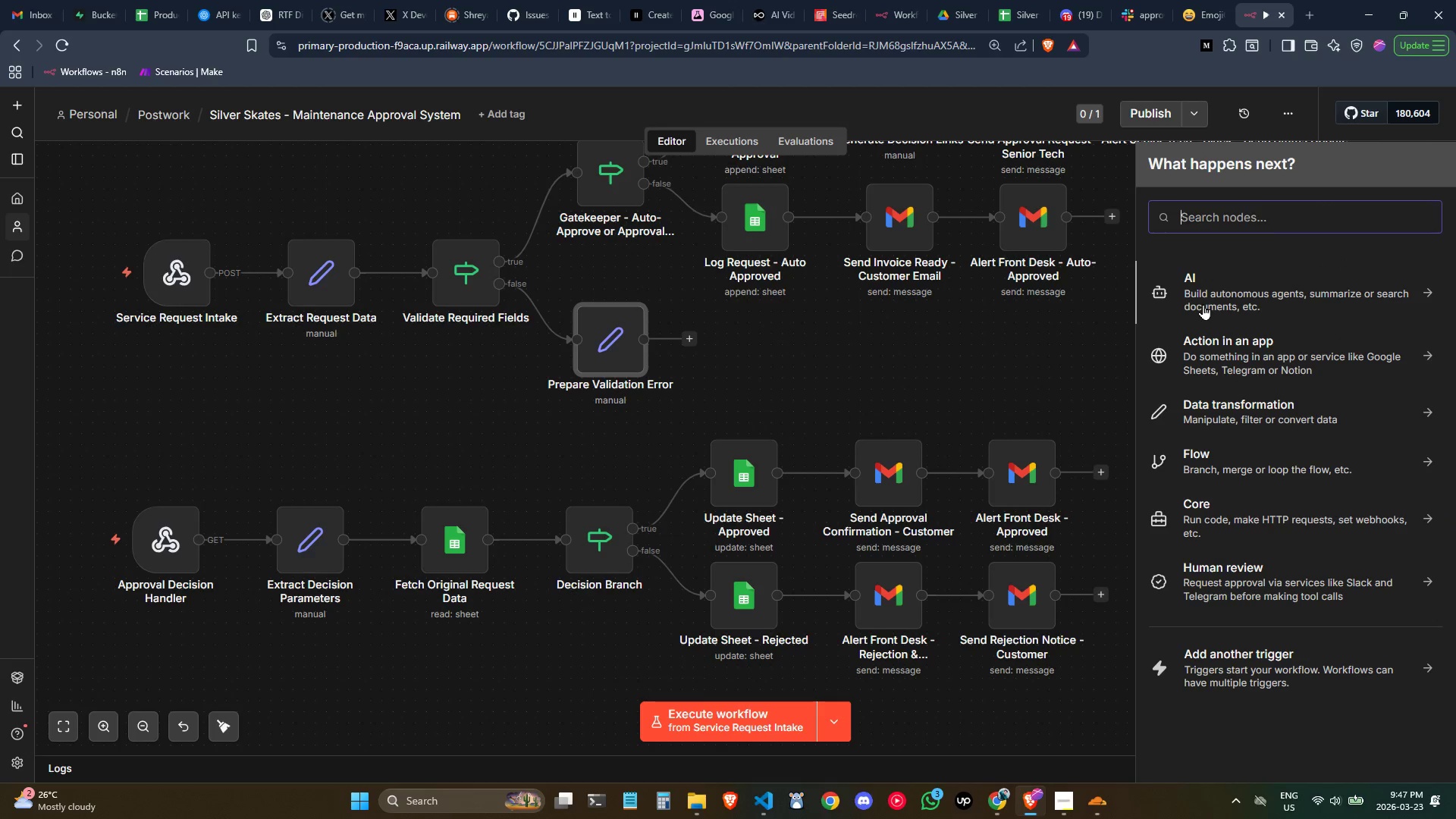 
type(goog)
 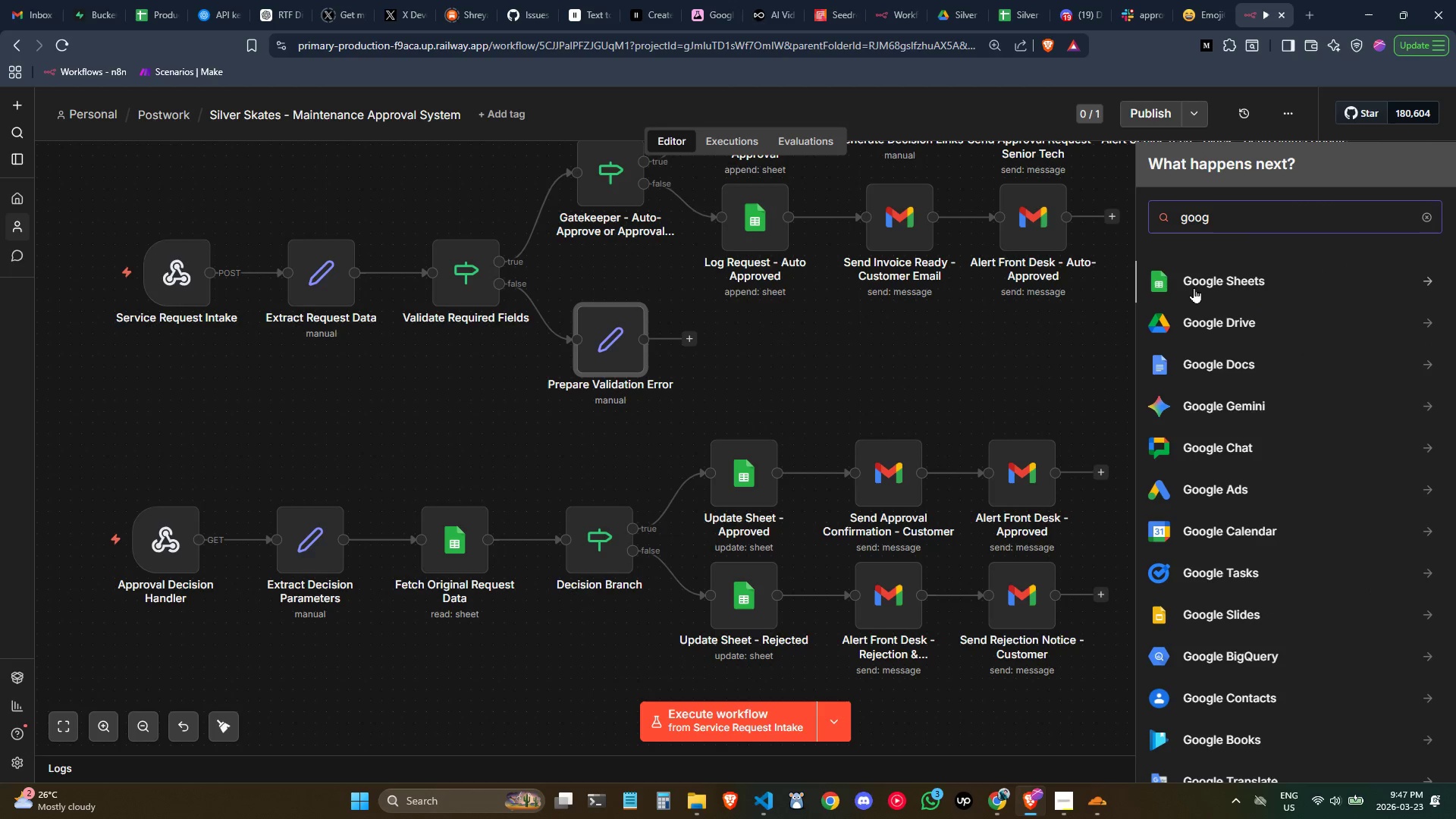 
left_click([1194, 287])
 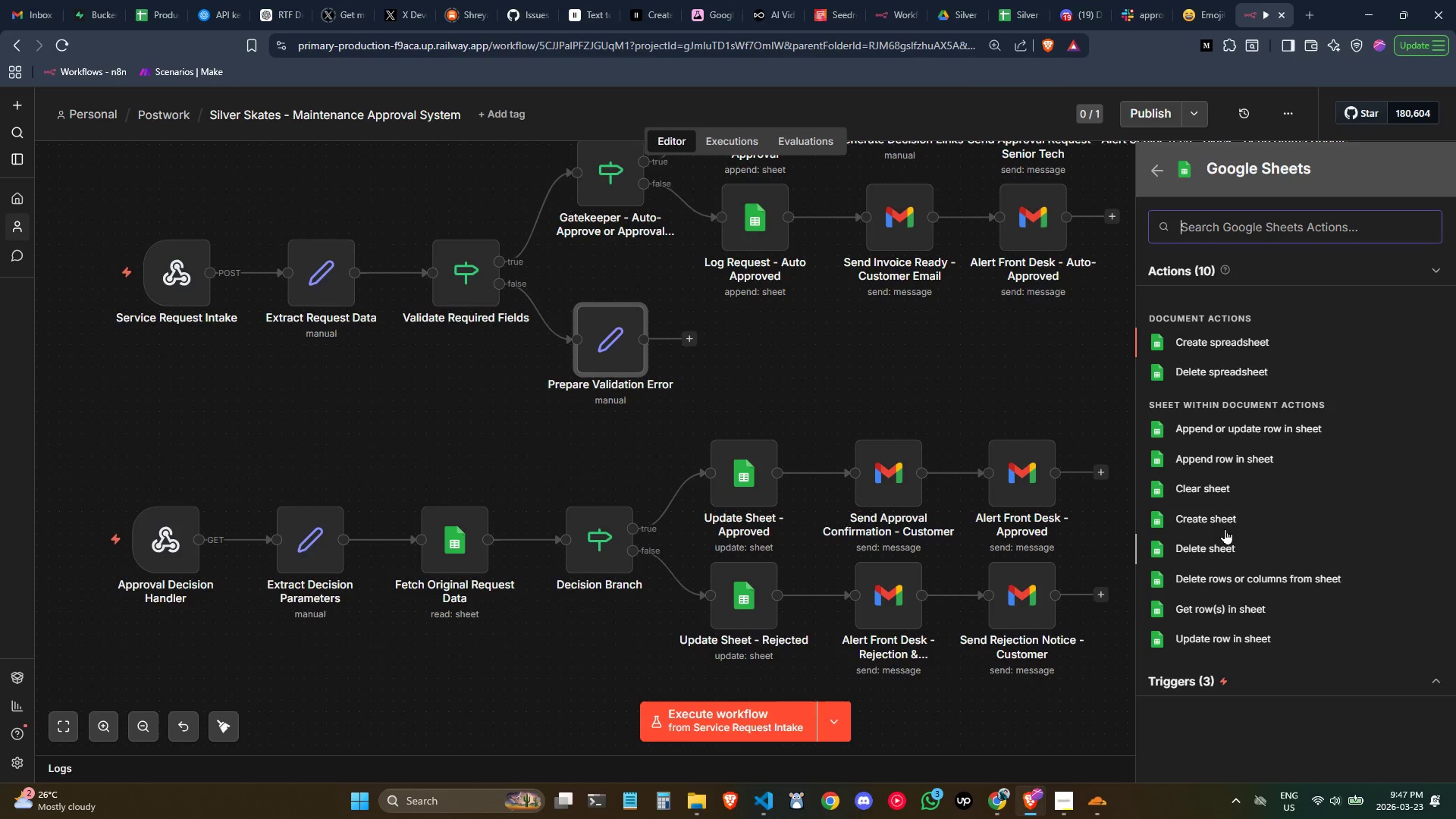 
left_click([1219, 459])
 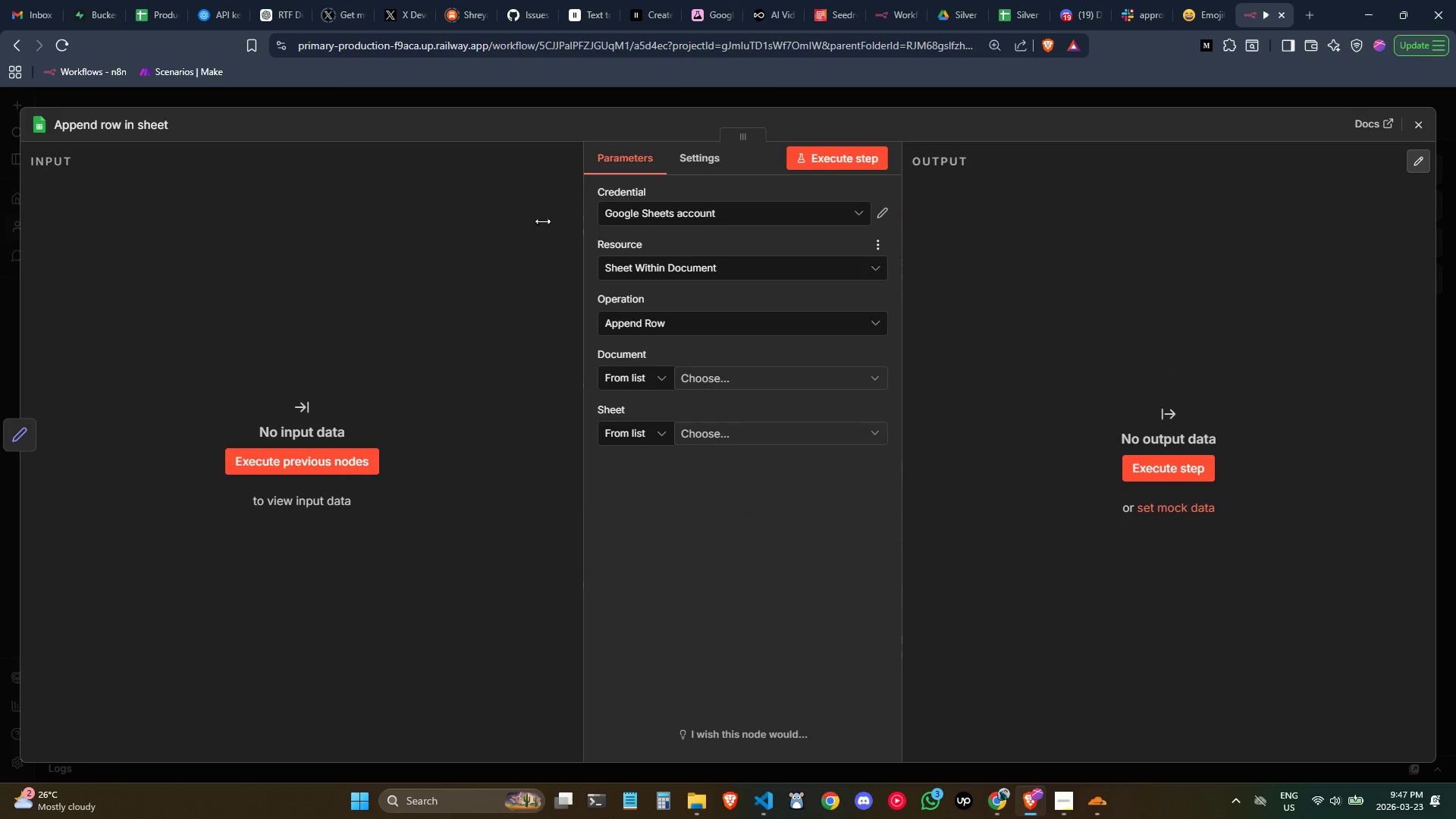 
type(Log Vli)
key(Backspace)
key(Backspace)
type(alidation Error)
 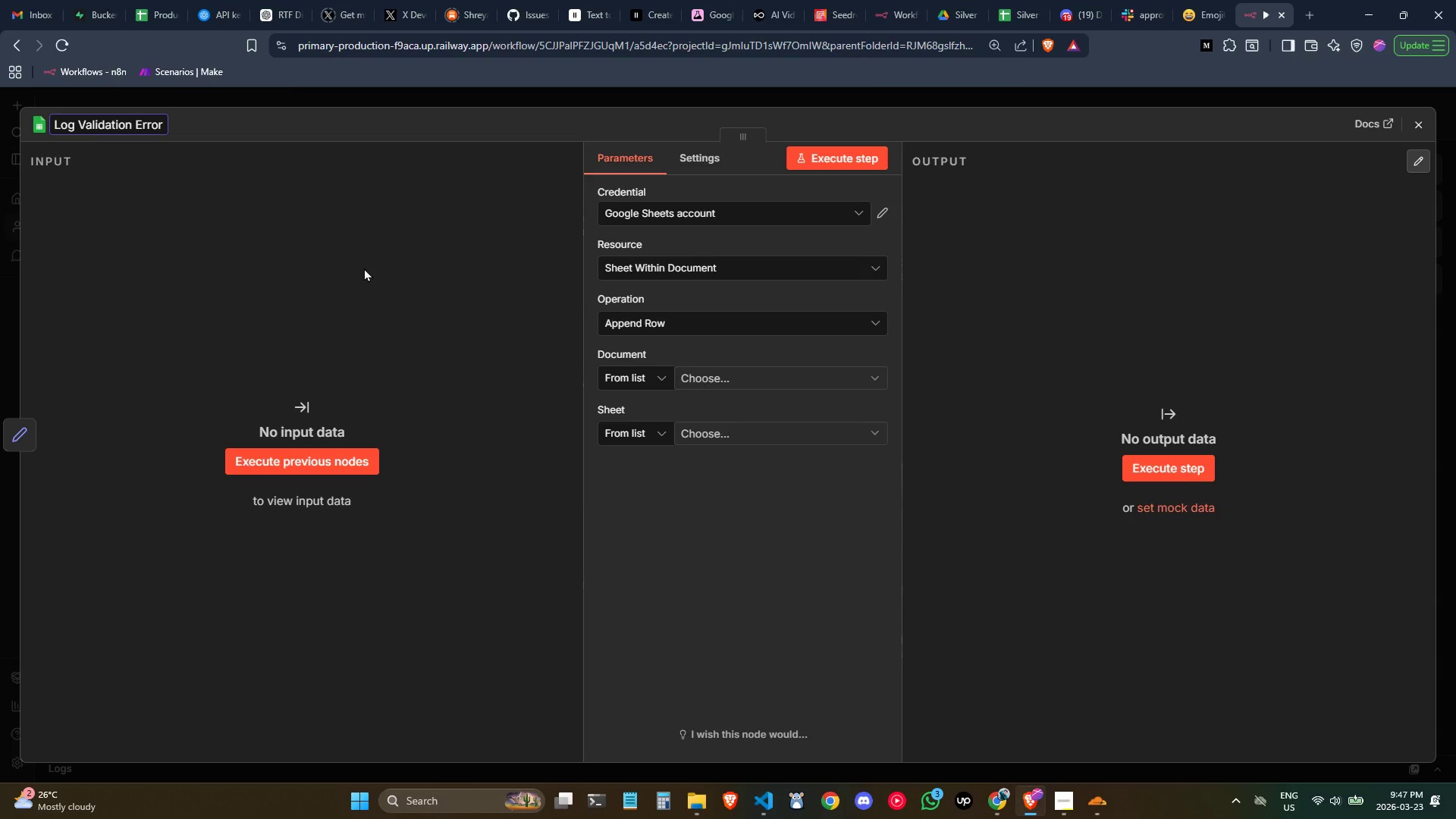 
left_click([488, 322])
 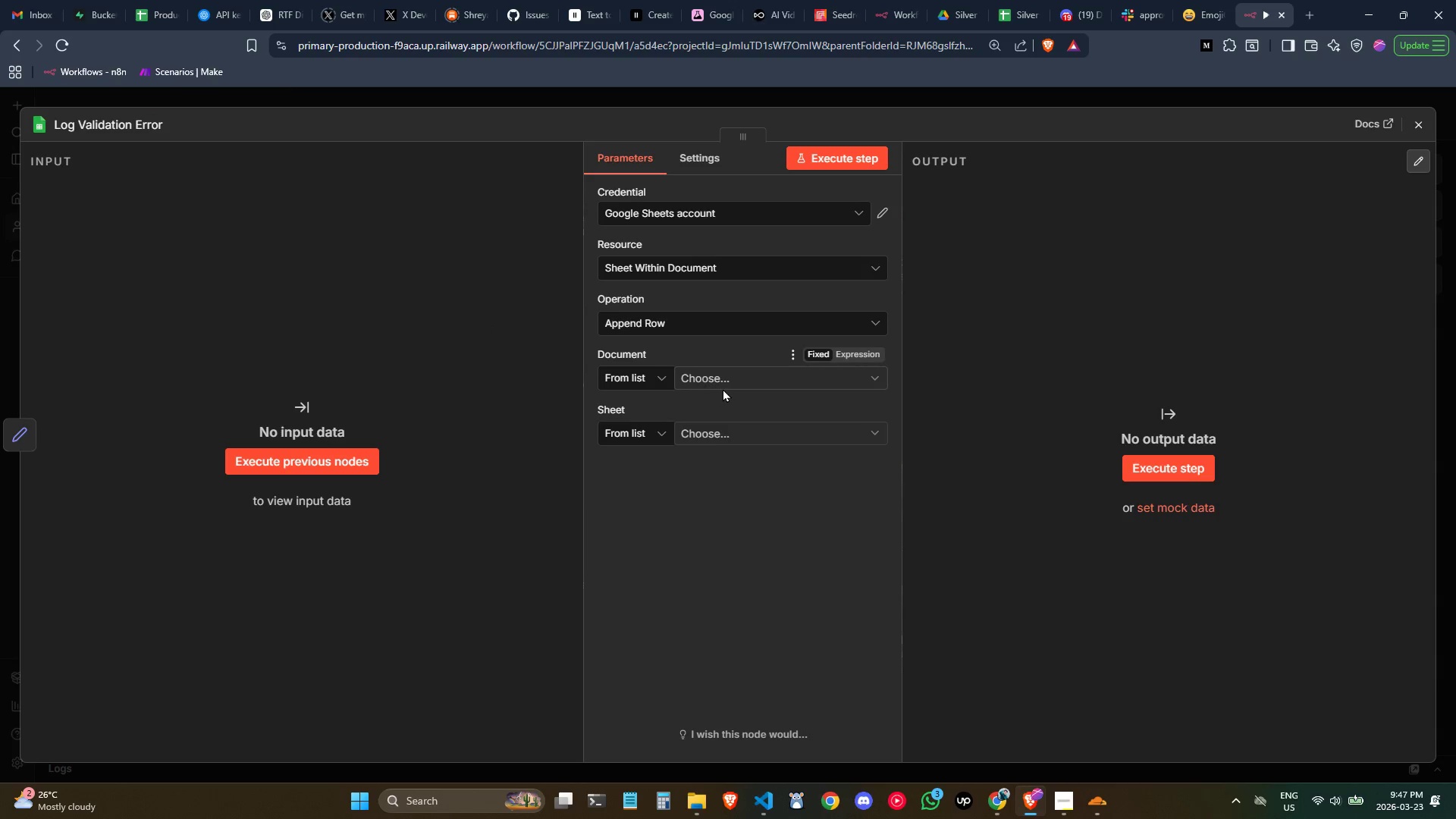 
left_click([720, 382])
 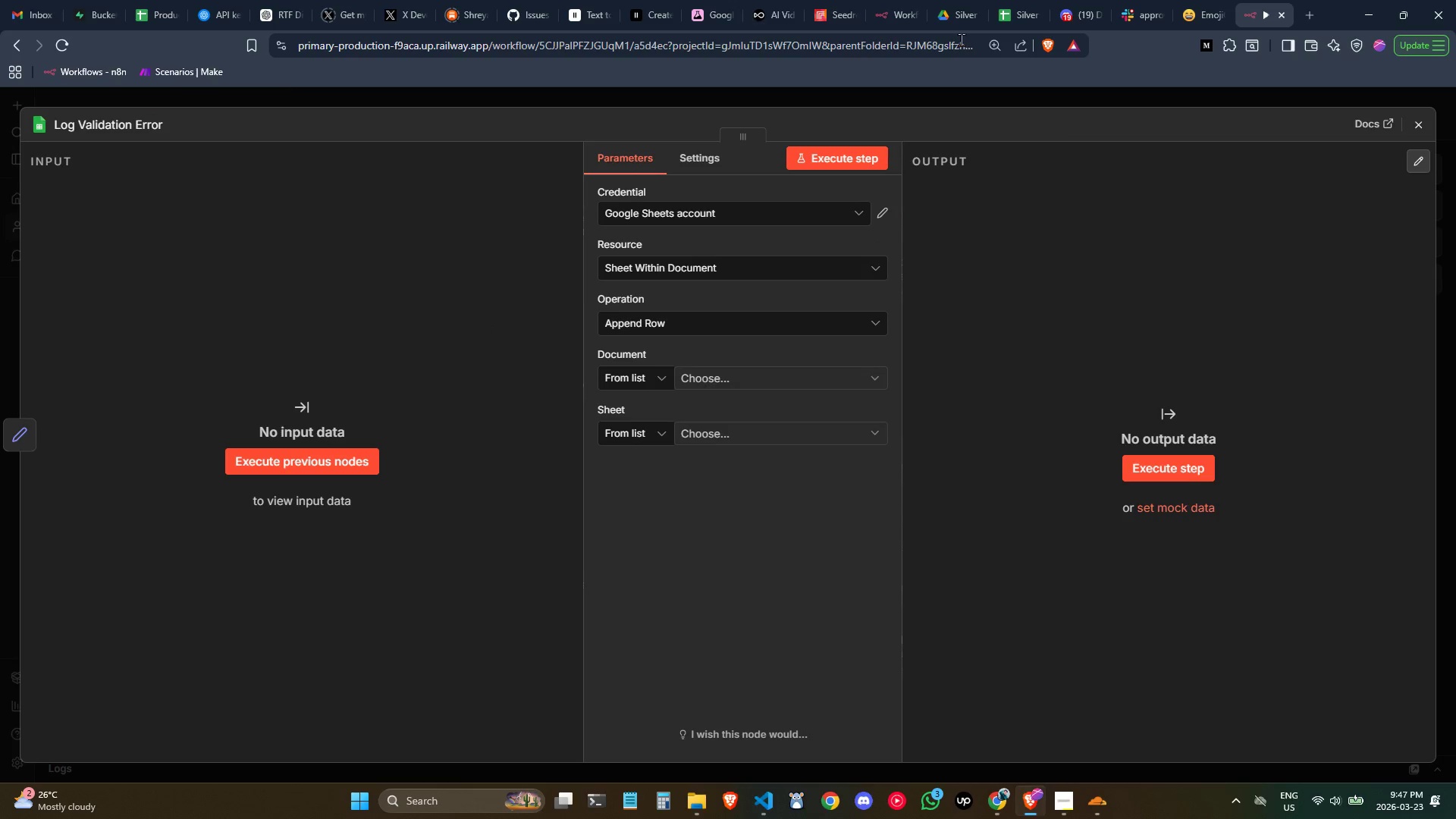 
left_click([1004, 19])
 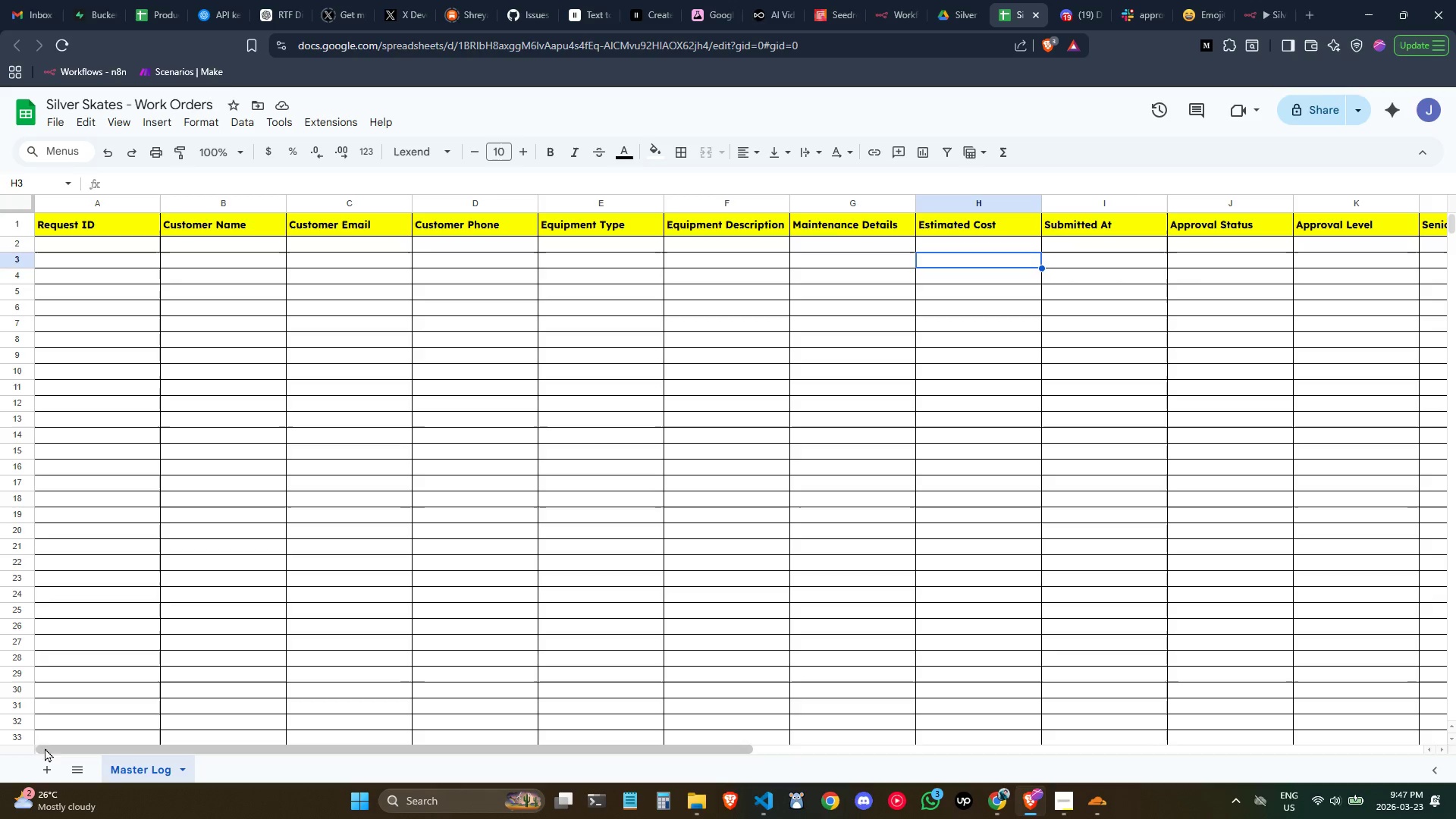 
left_click([52, 761])
 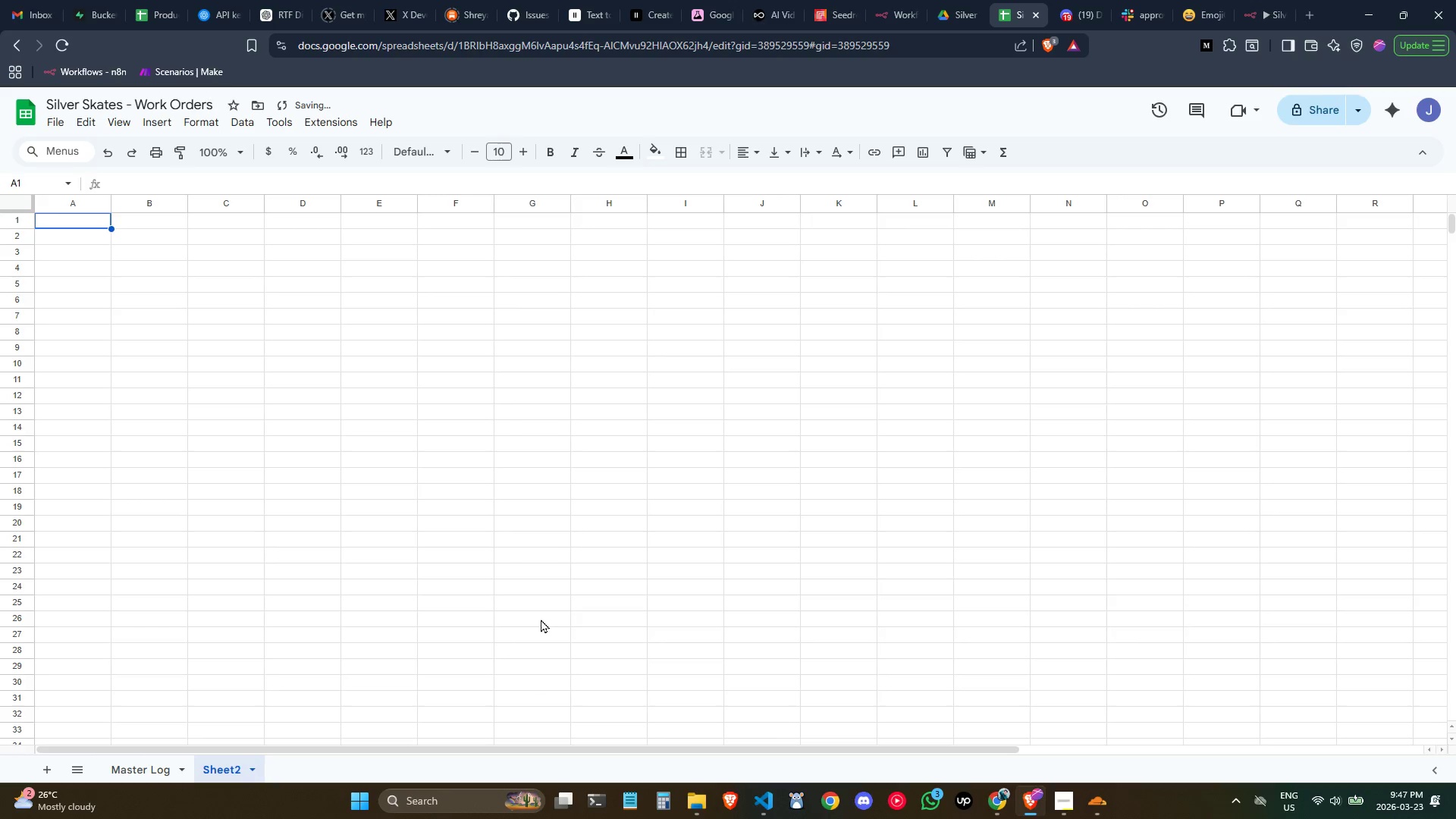 
left_click([583, 553])
 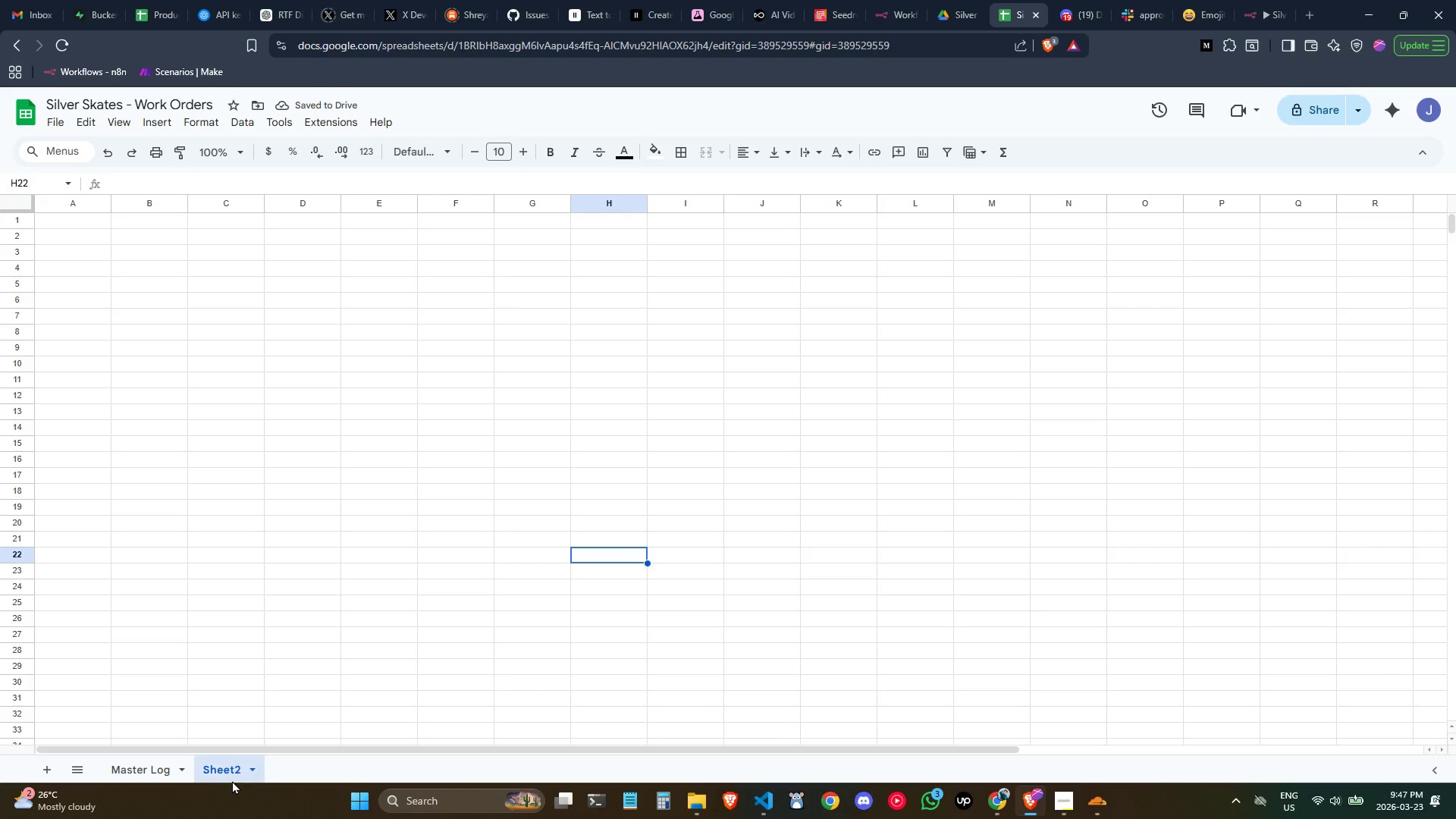 
double_click([228, 771])
 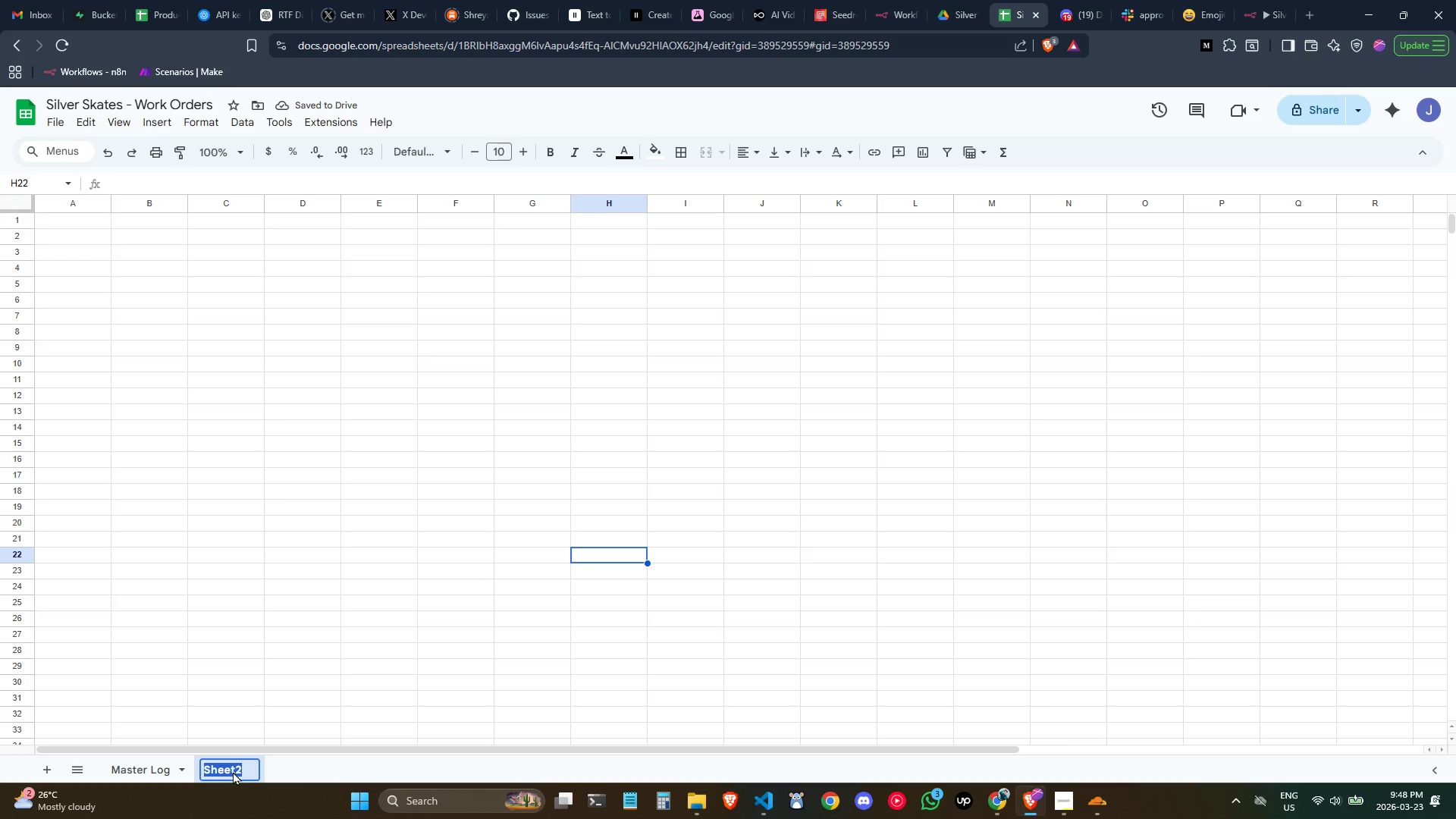 
type(Ero)
key(Backspace)
type(ro )
key(Backspace)
type(r Log)
 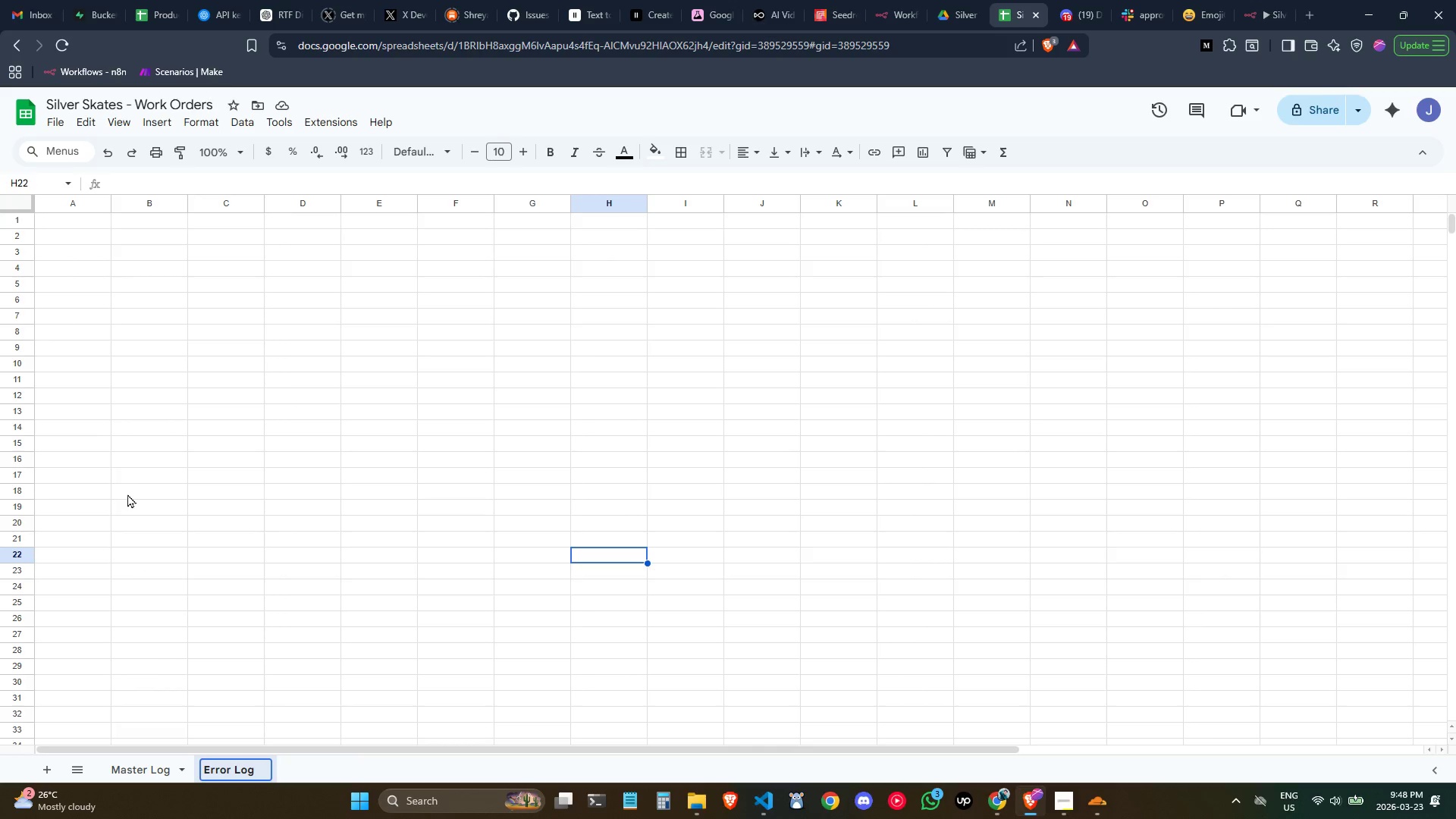 
left_click([125, 484])
 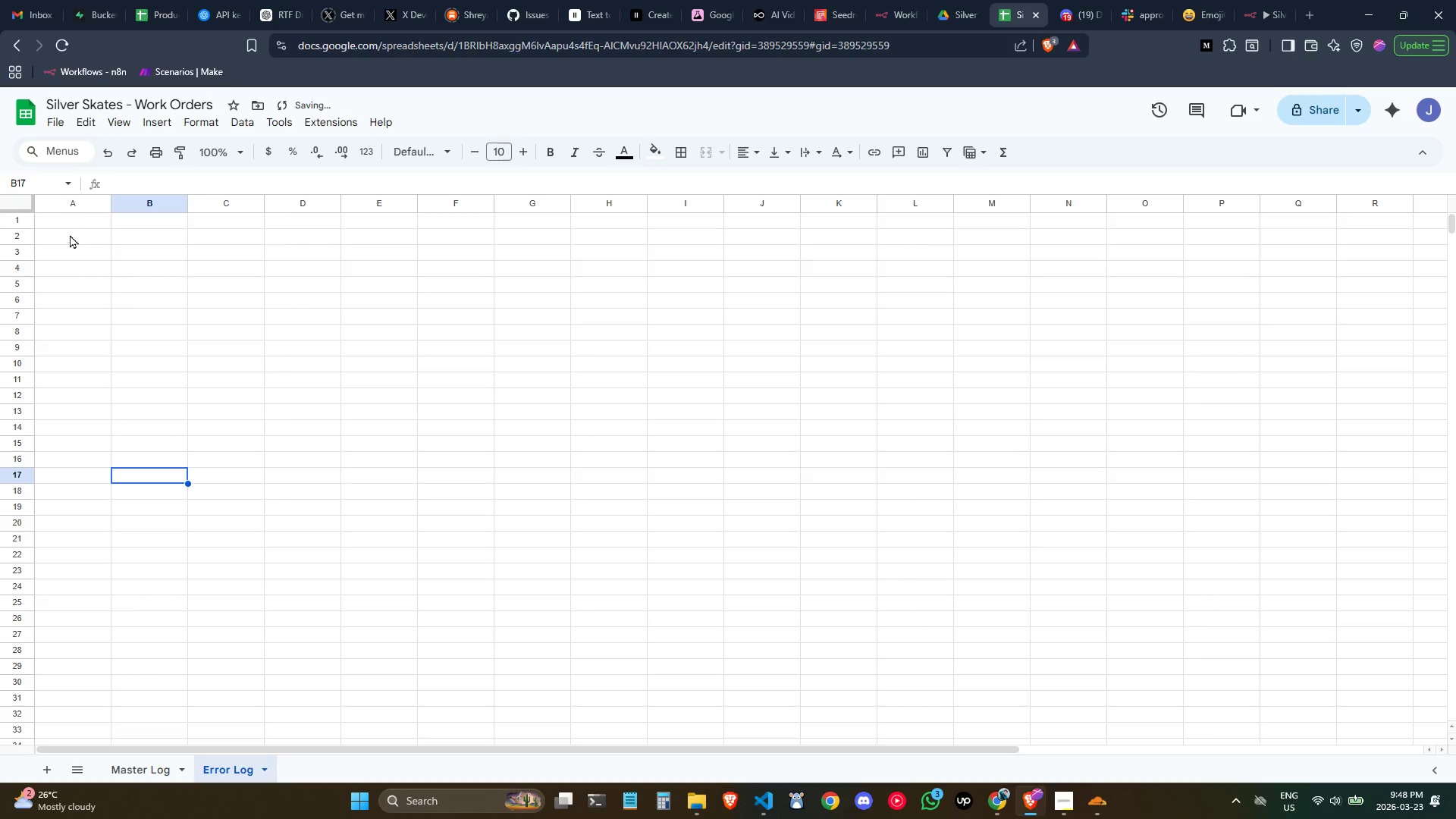 
left_click([75, 224])
 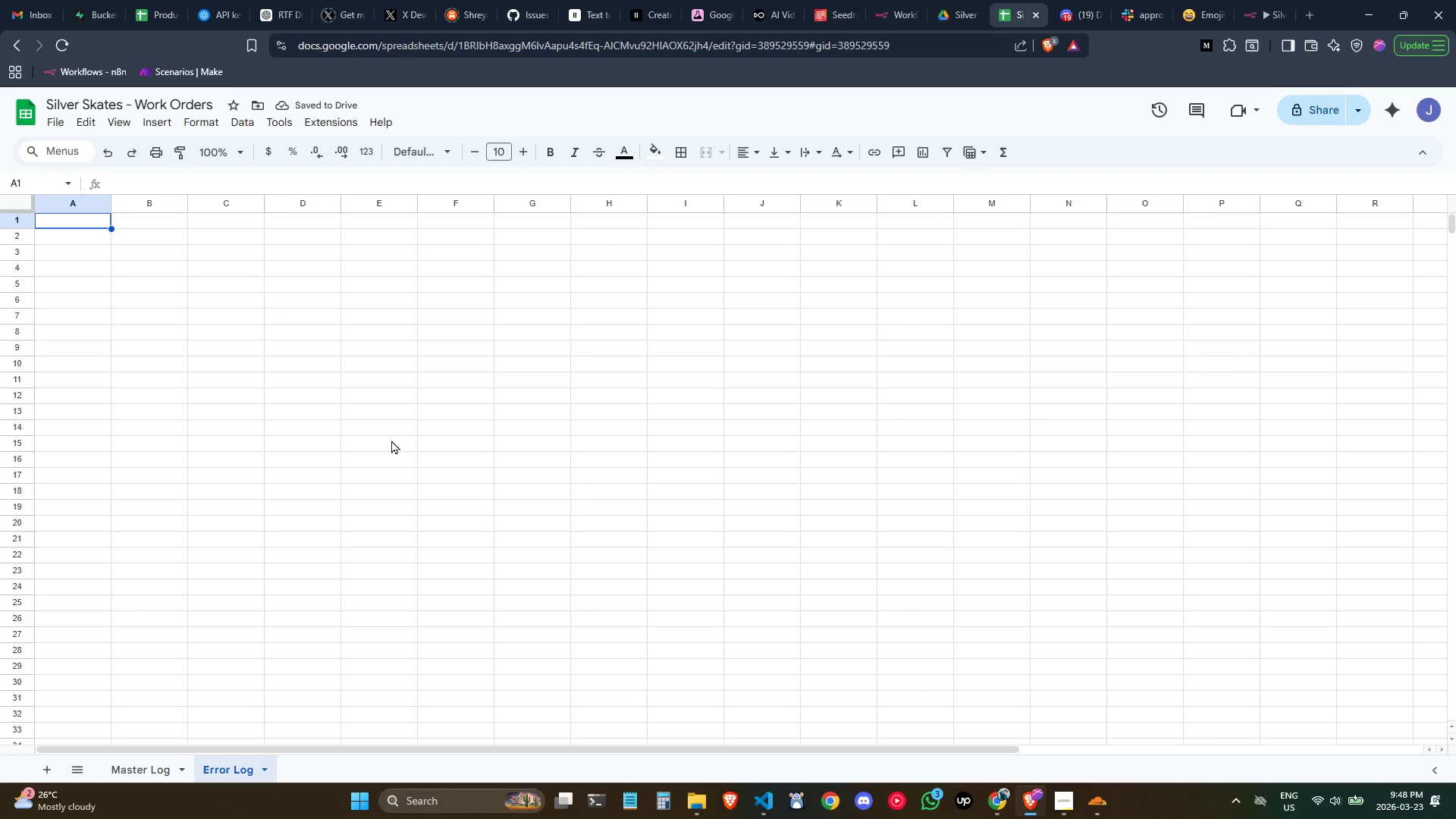 
type(Error ID:)
key(Backspace)
key(Tab)
type(Error Typ)
key(Backspace)
type(pe)
key(Tab)
type(Missing Fields)
key(Tab)
type(Submitted Data)
key(Tab)
type(Tine)
key(Backspace)
key(Backspace)
type(mestamp)
key(Tab)
 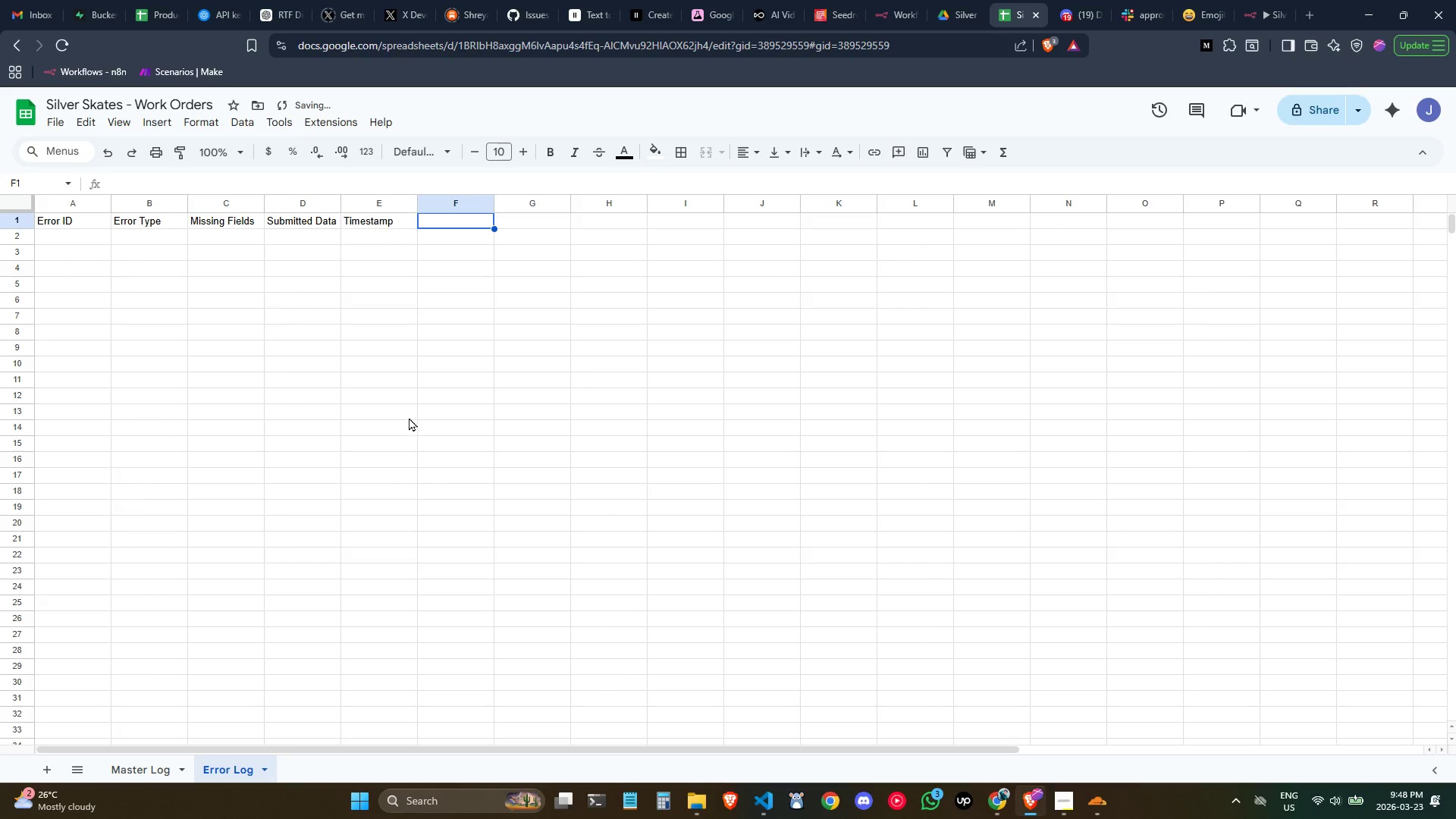 
key(Alt+AltLeft)
 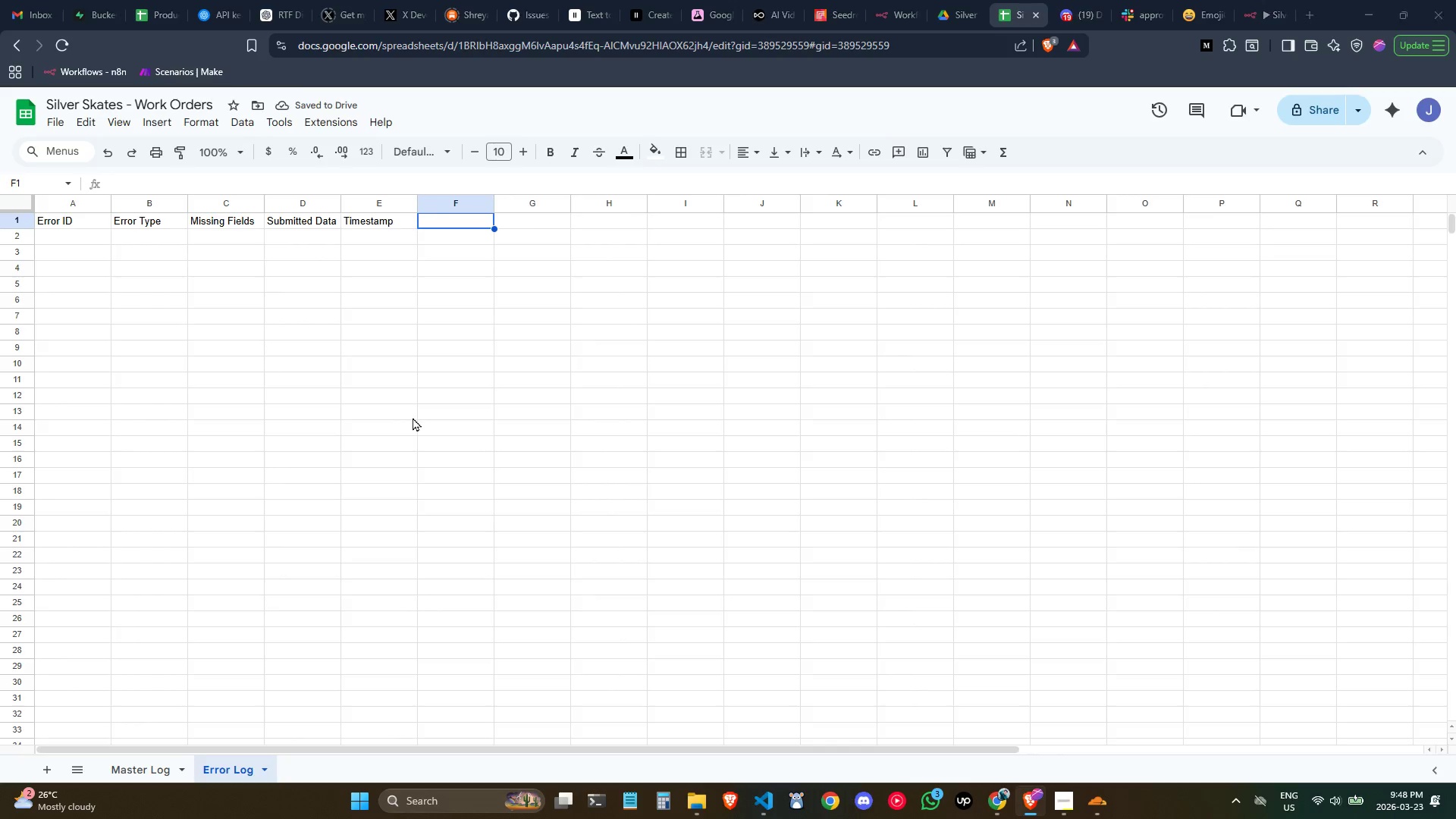 
key(Alt+Tab)
 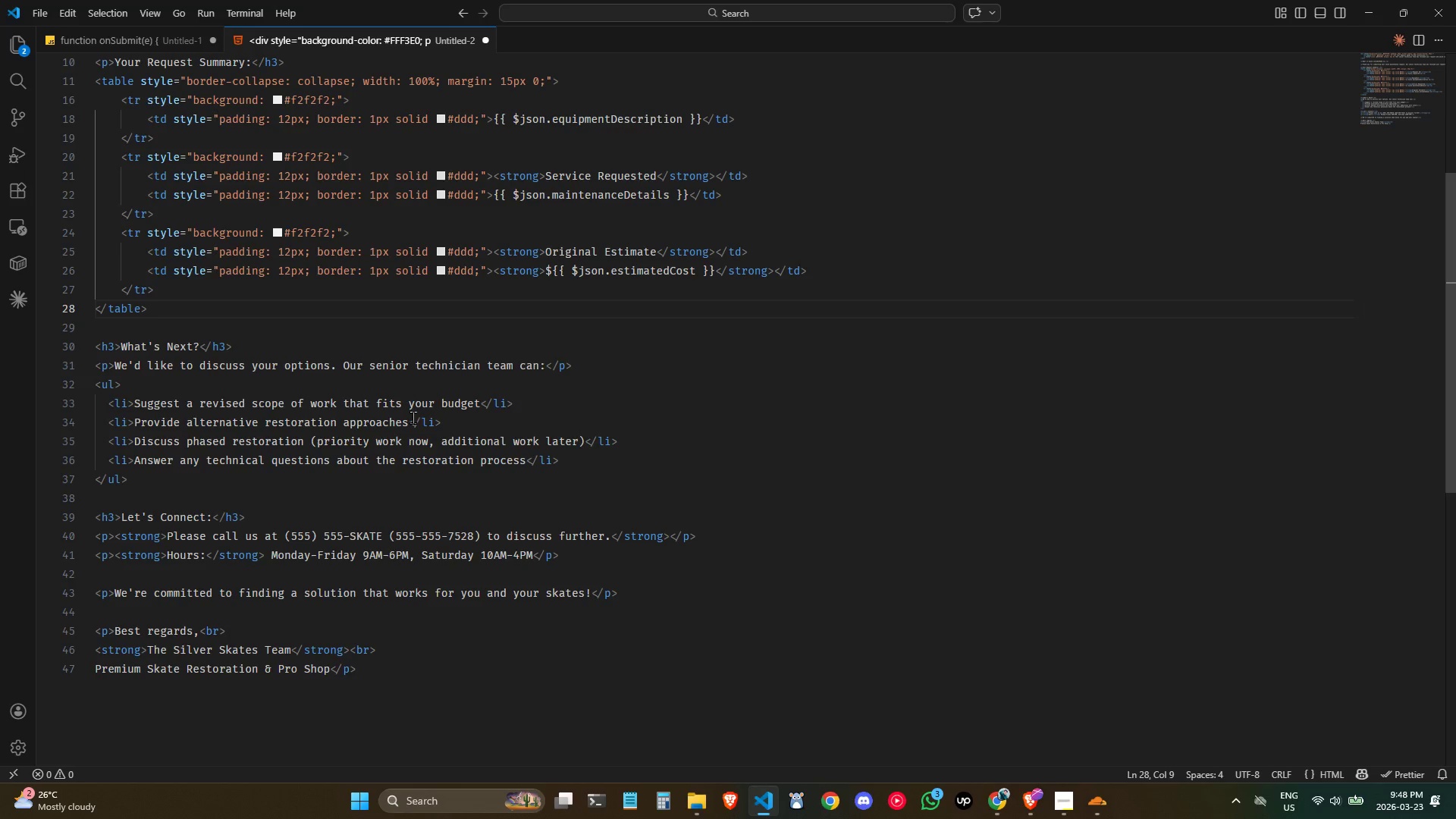 
key(Alt+AltLeft)
 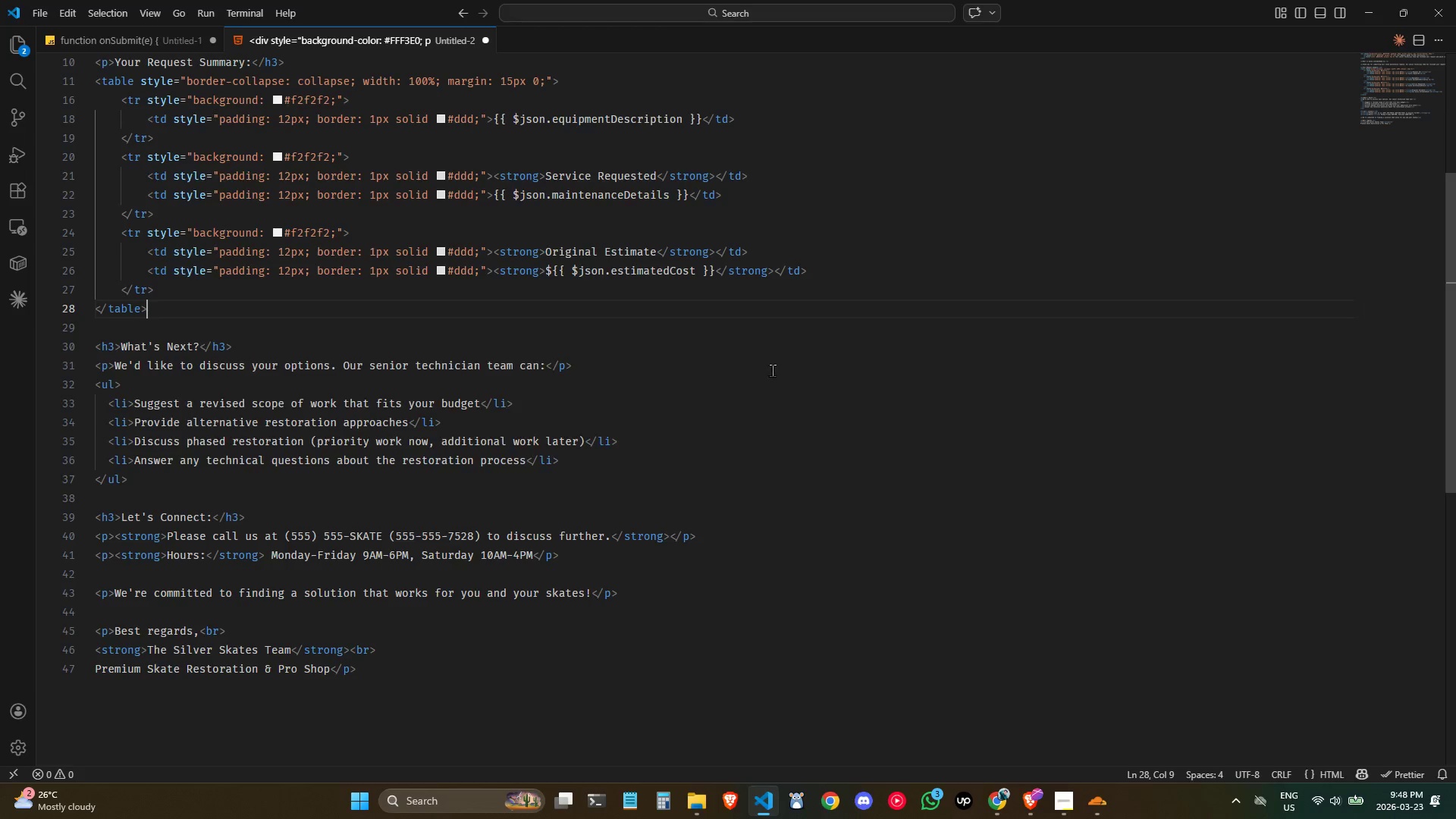 
key(Alt+Tab)
 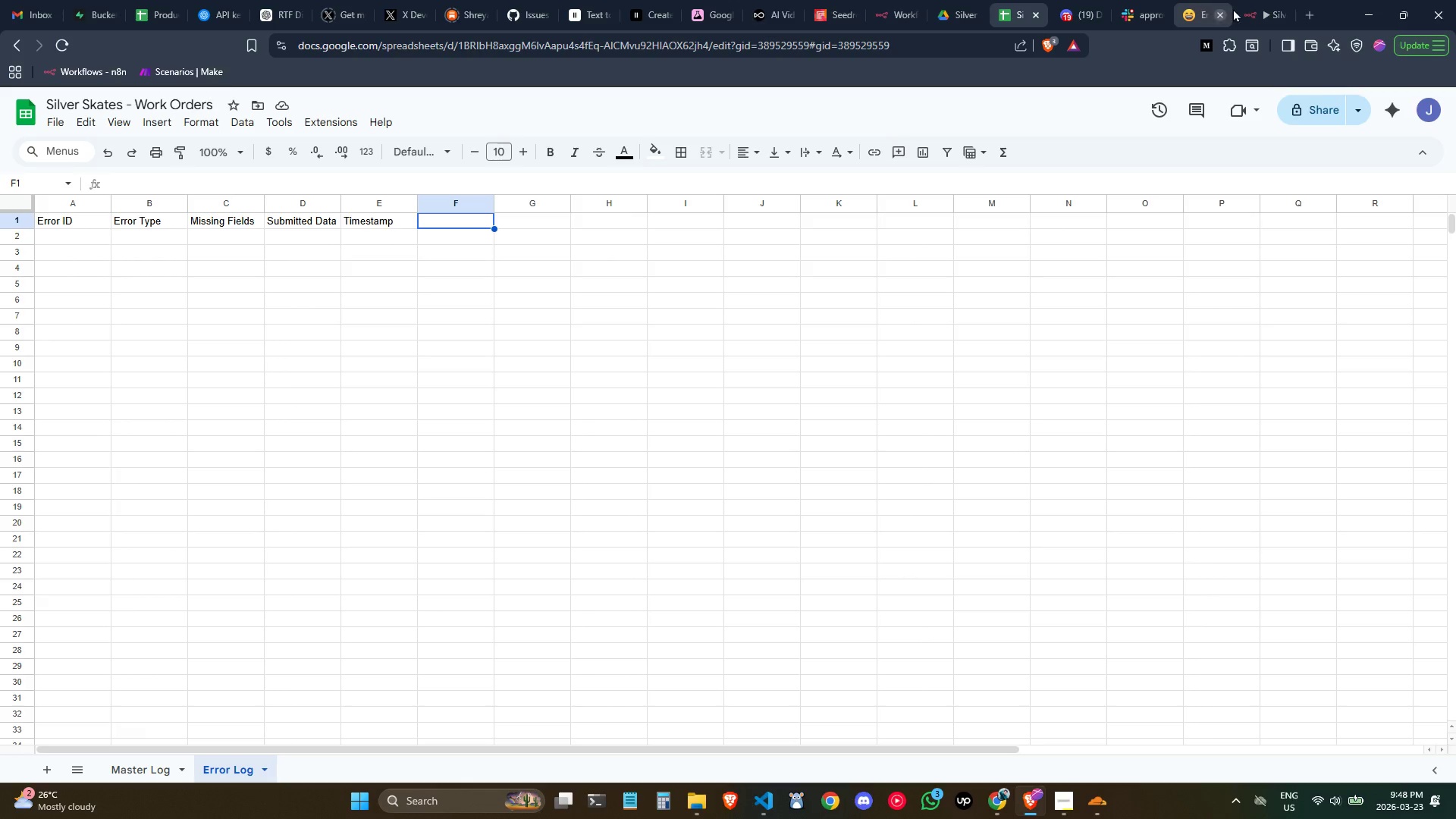 
left_click([1279, 3])
 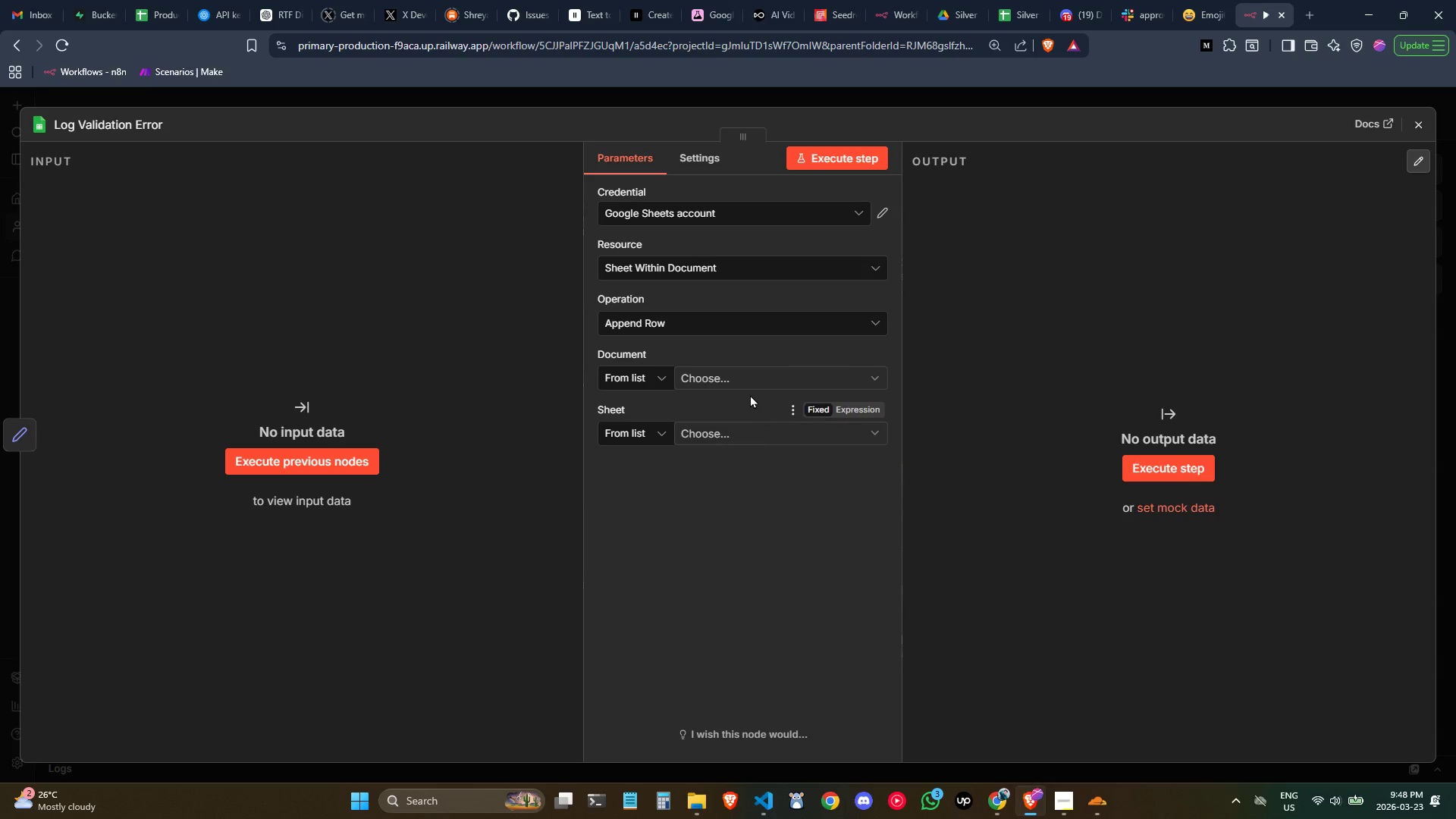 
left_click([749, 382])
 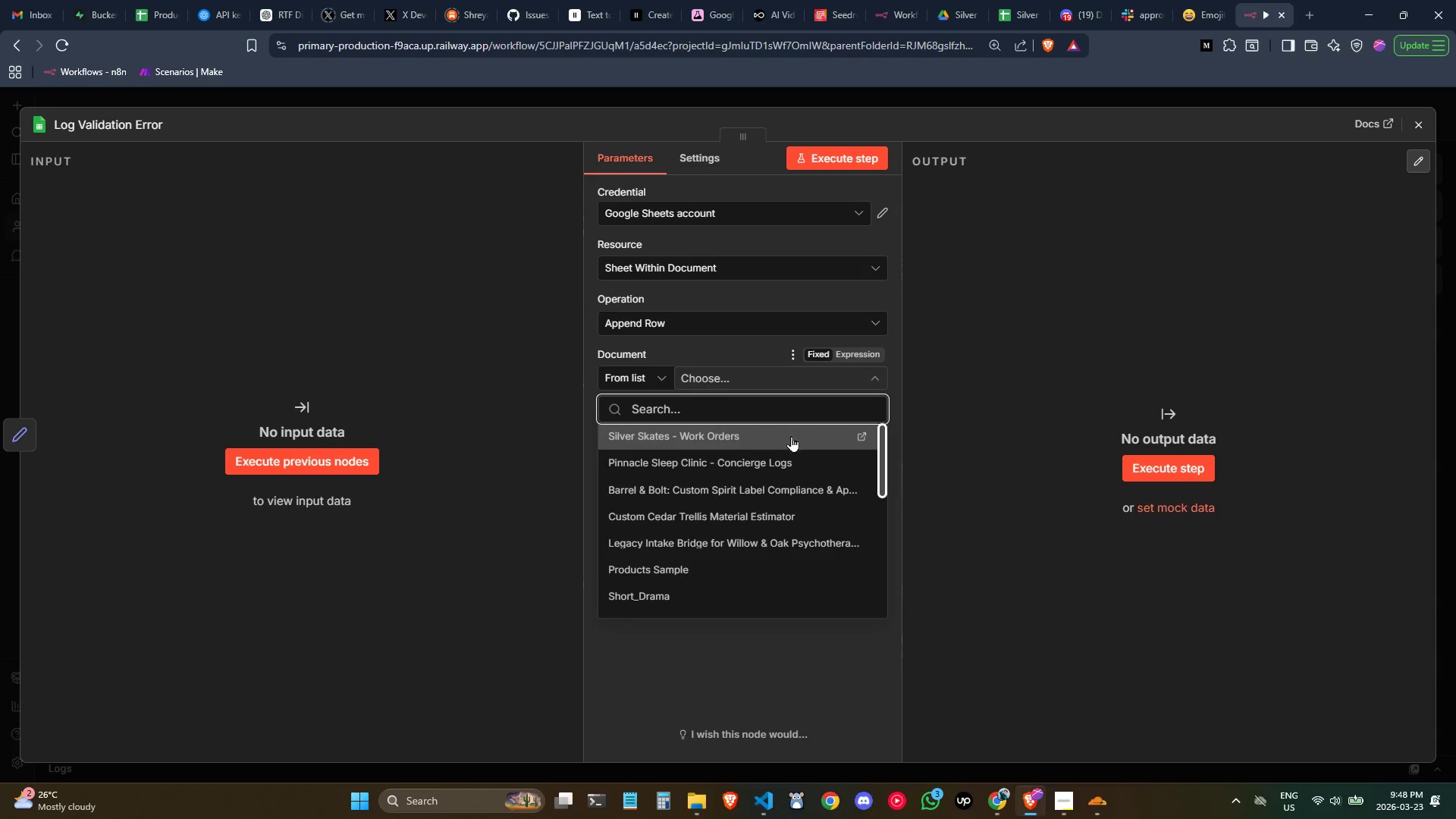 
left_click([780, 447])
 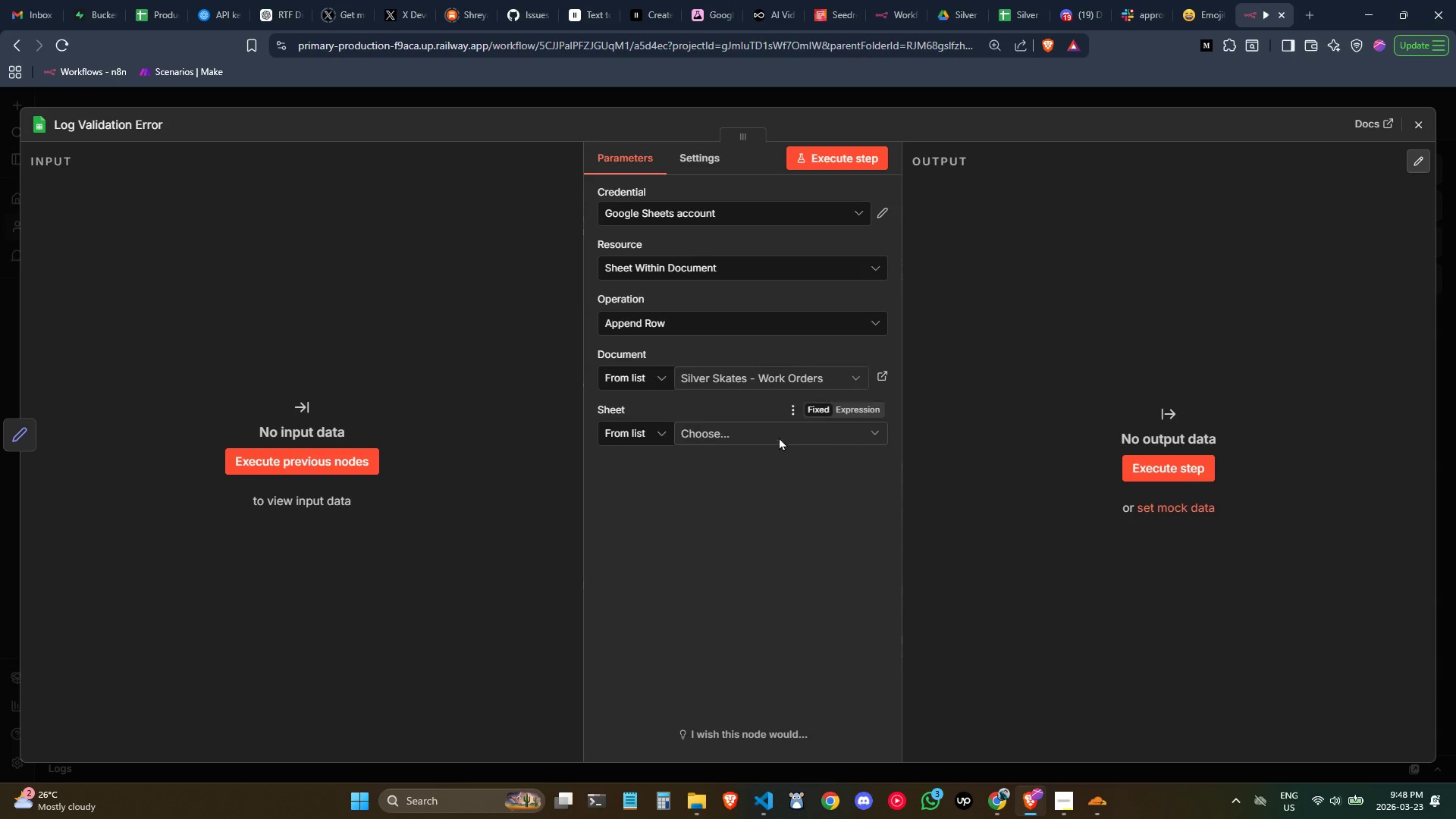 
left_click([777, 432])
 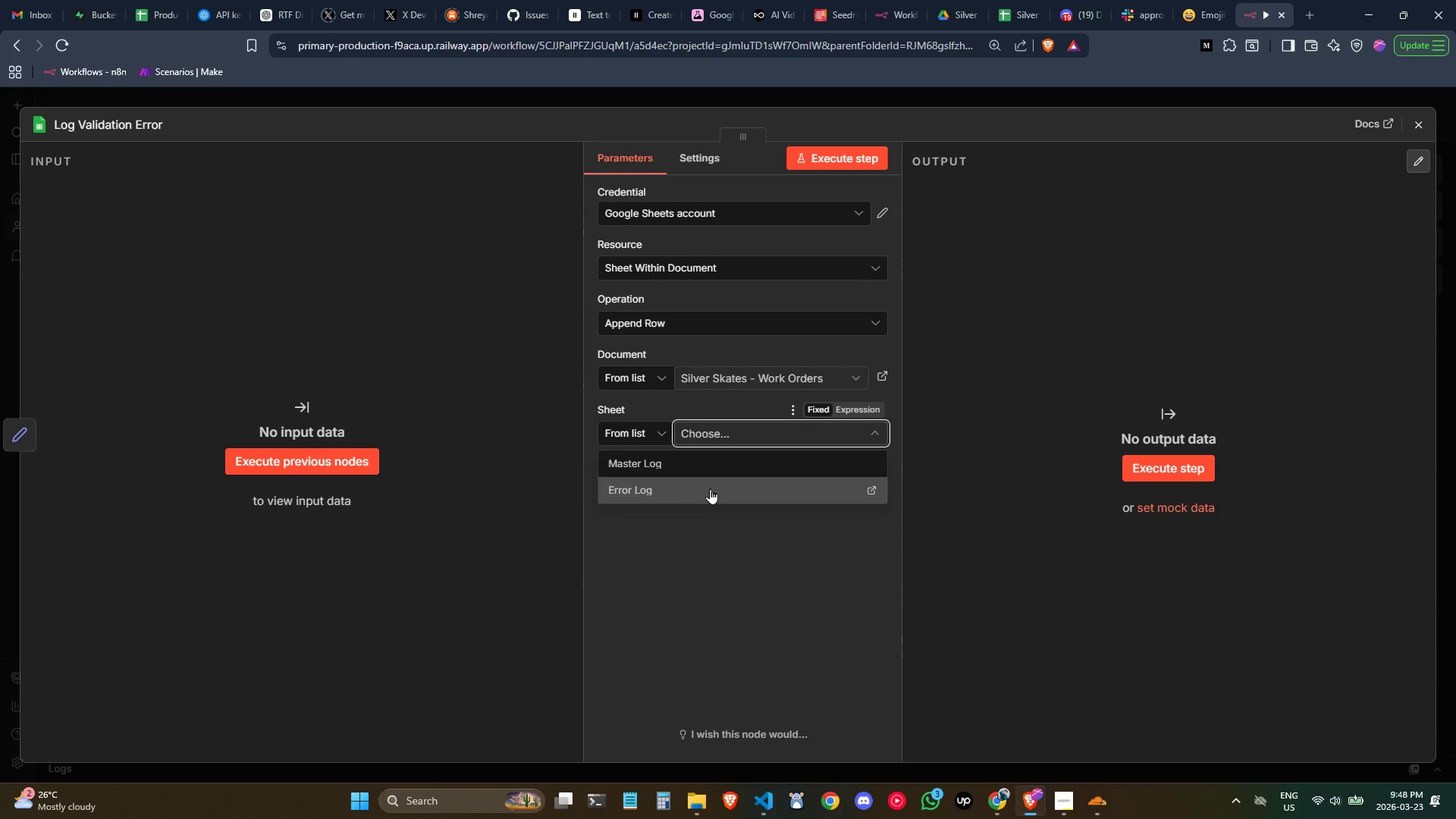 
left_click([711, 486])
 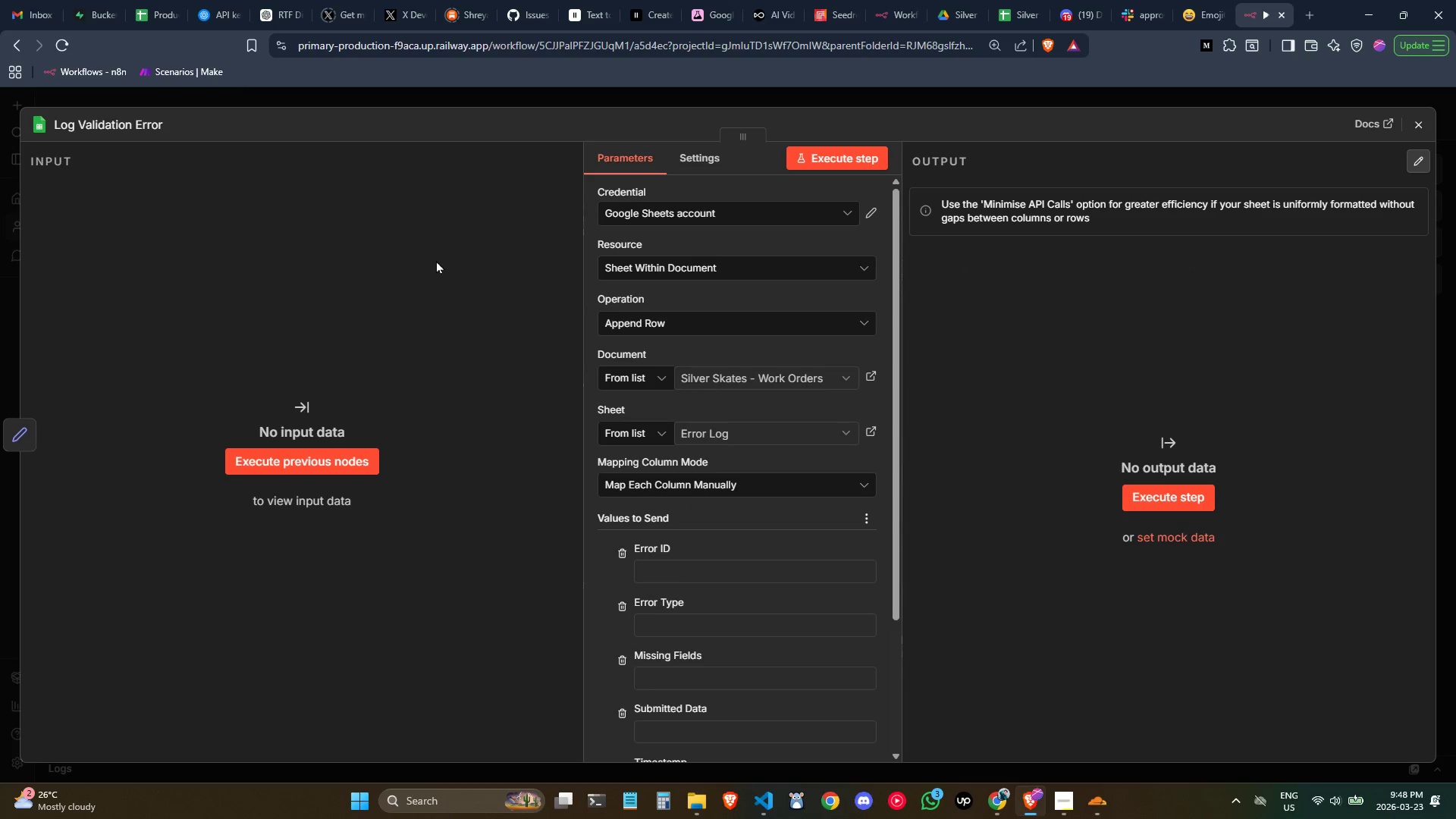 
scroll: coordinate [720, 551], scroll_direction: down, amount: 1.0
 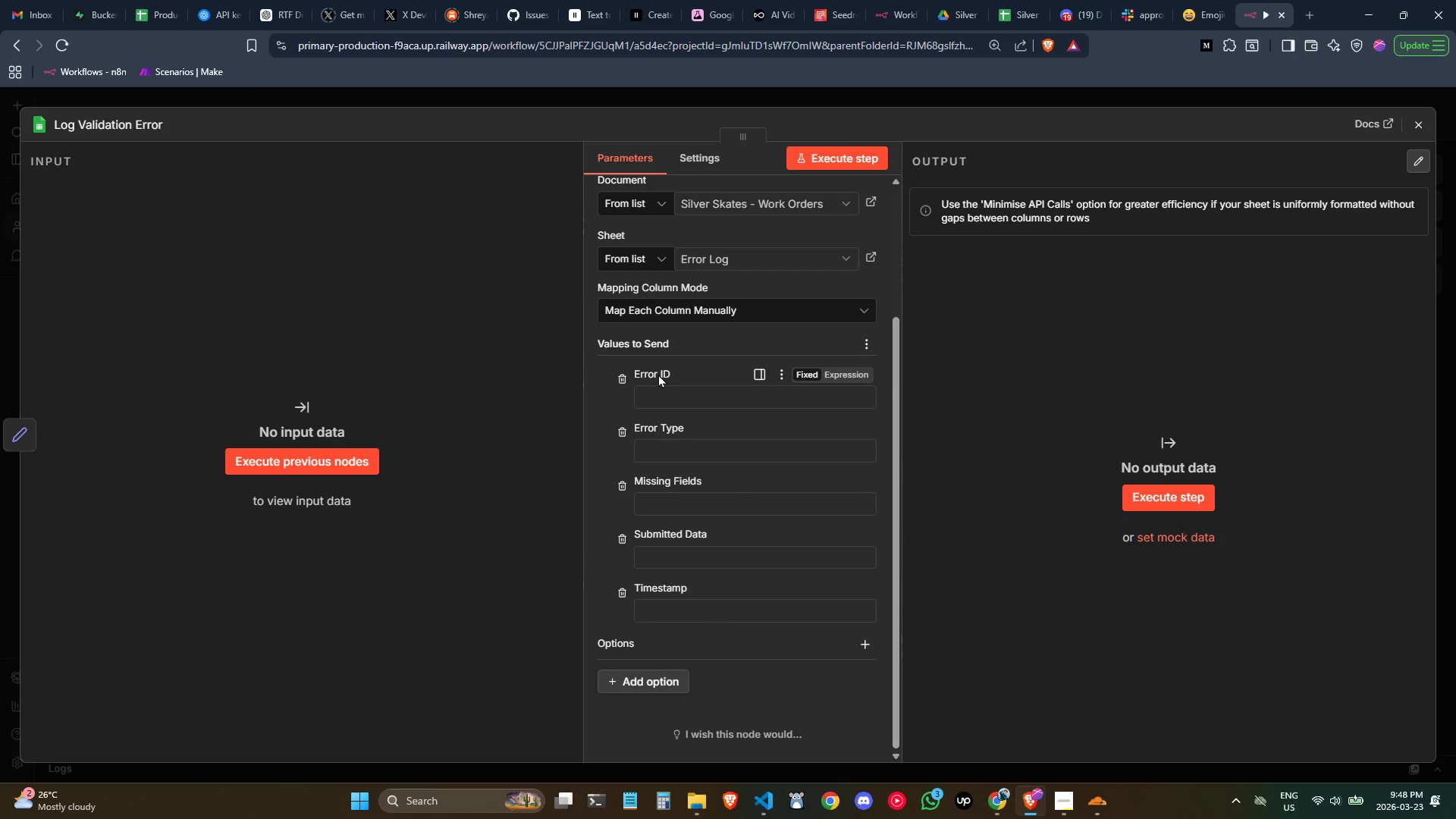 
left_click([670, 398])
 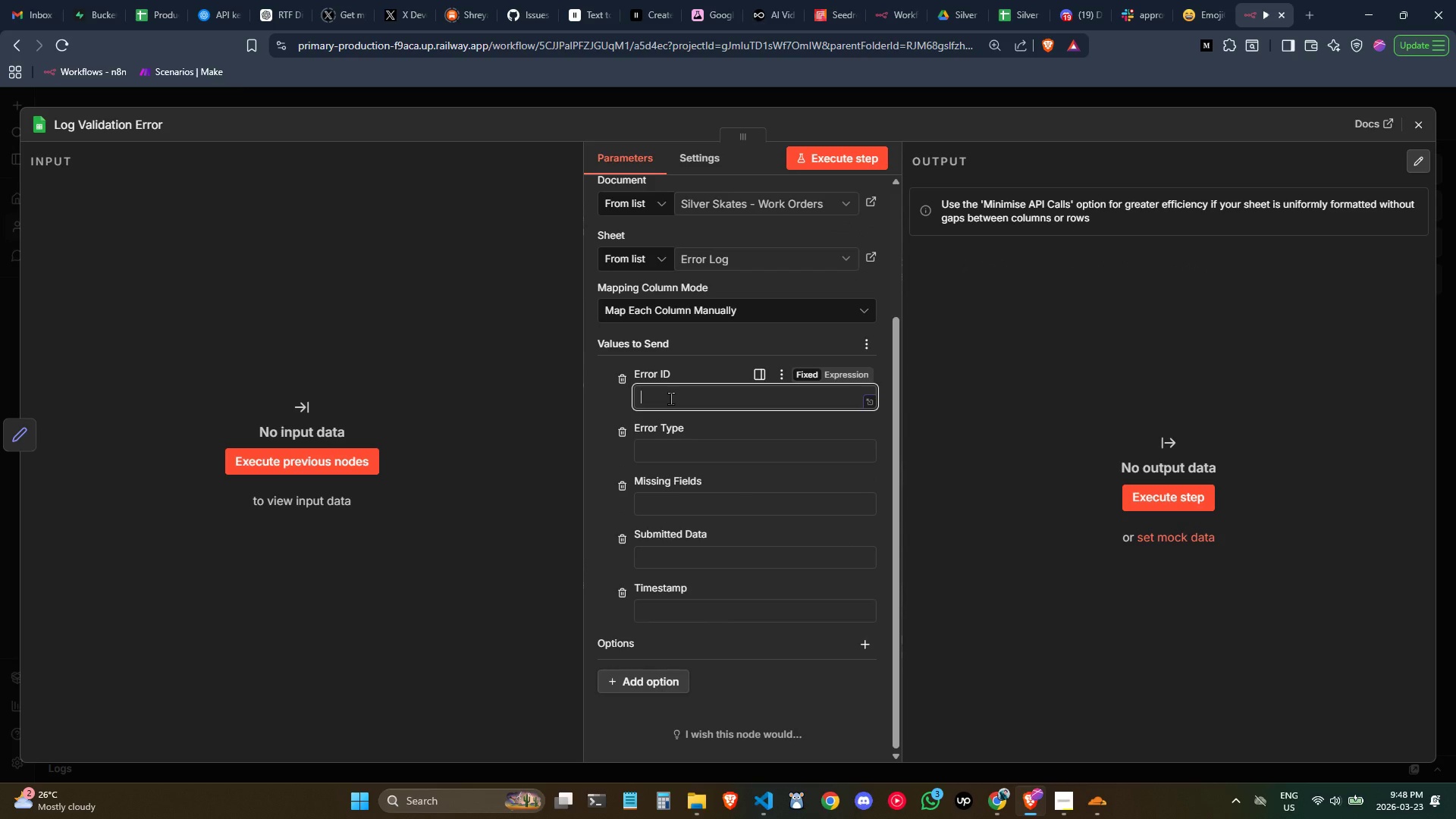 
key(Control+ControlLeft)
 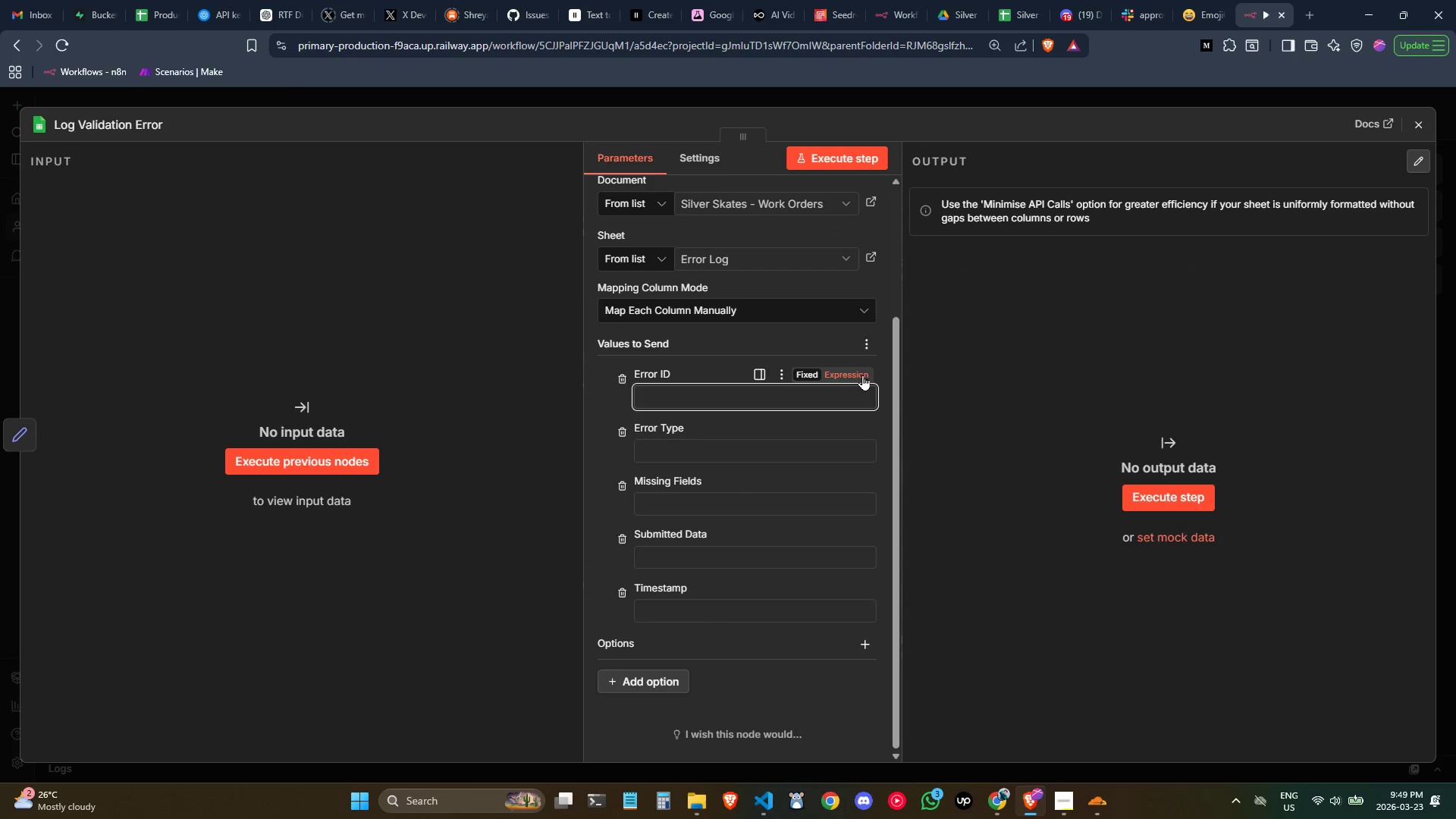 
left_click_drag(start_coordinate=[854, 372], to_coordinate=[858, 374])
 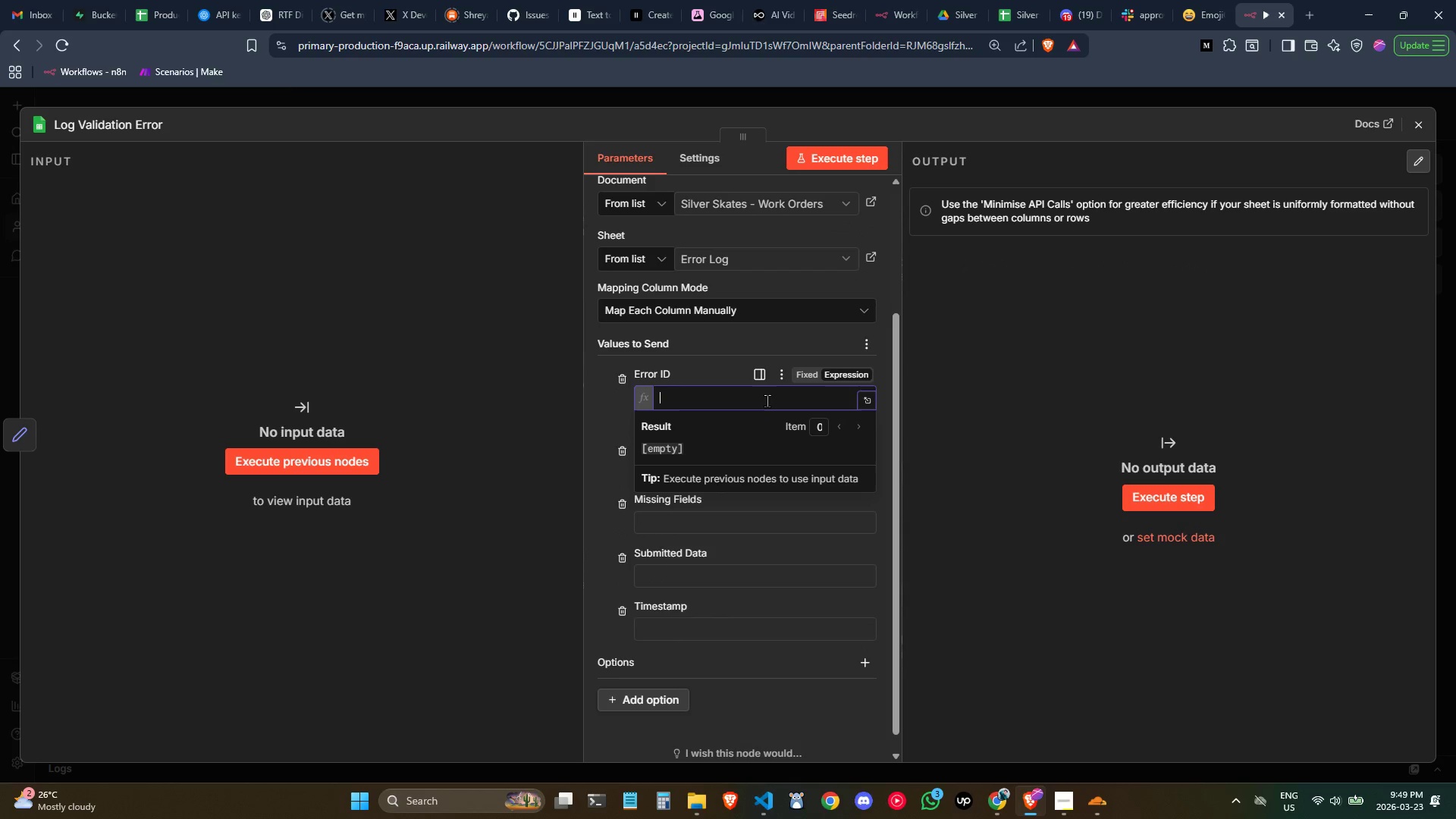 
left_click([767, 400])
 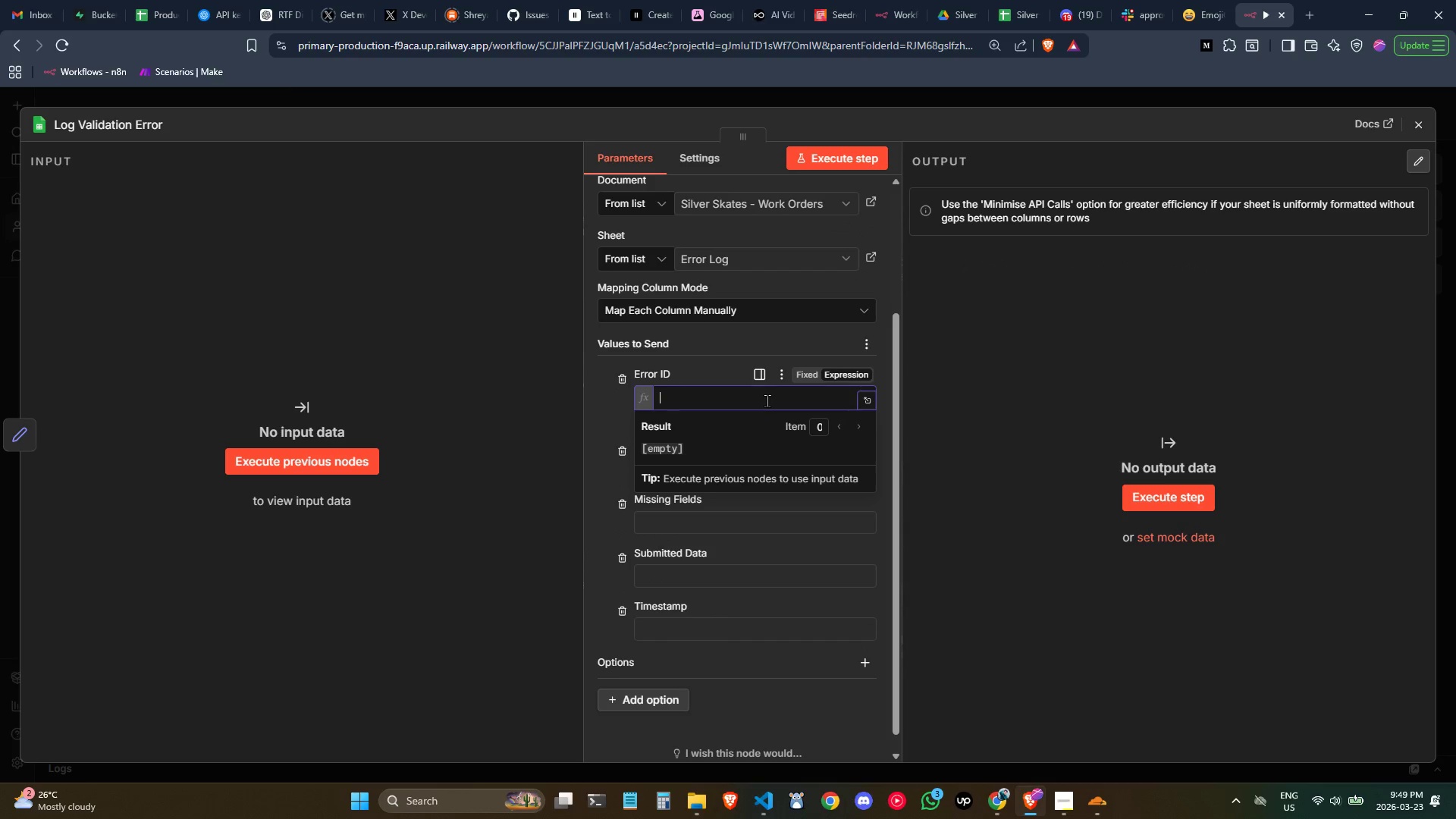 
type({{E)
key(Backspace)
type("ERR-)
 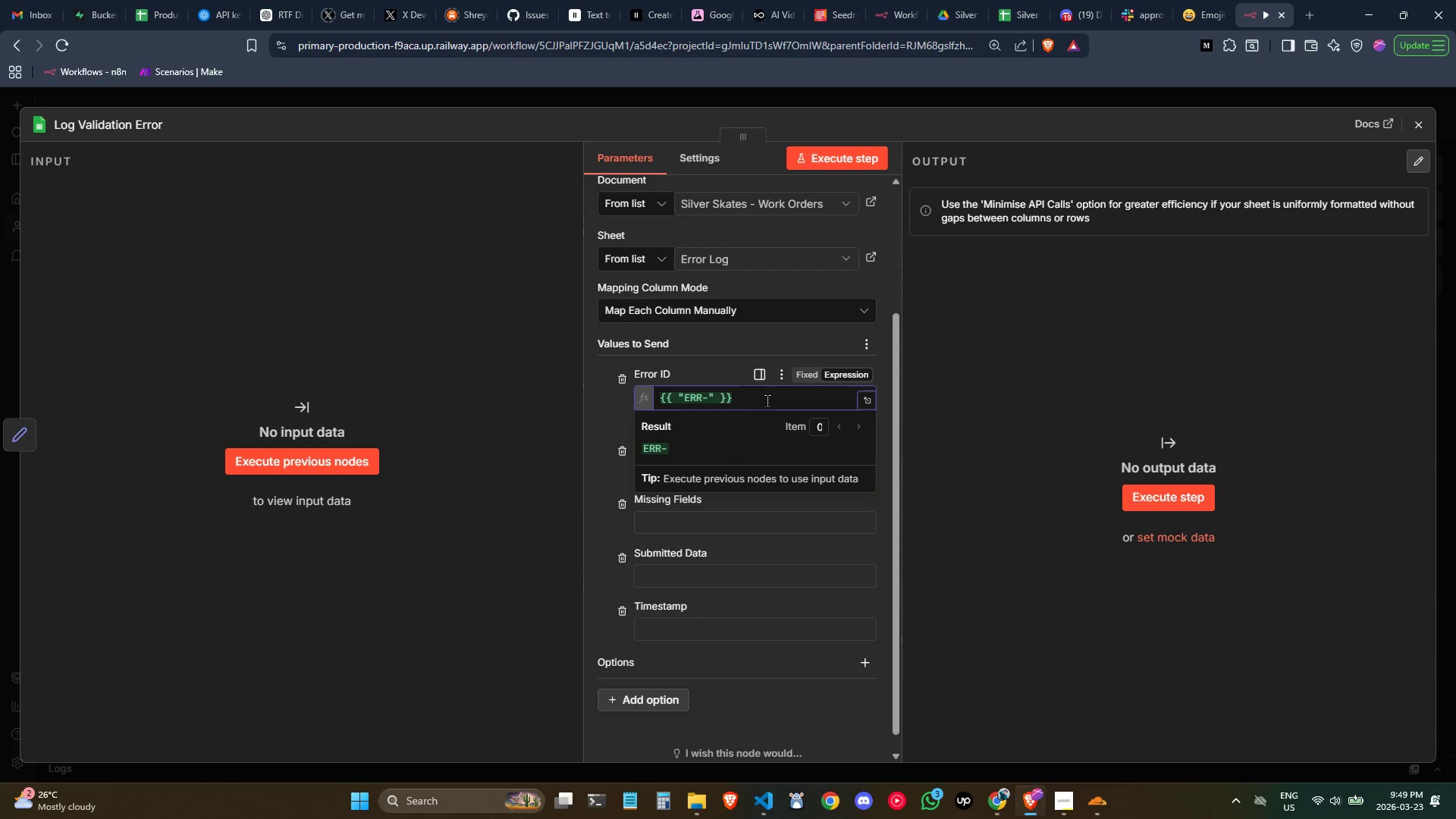 
key(ArrowRight)
 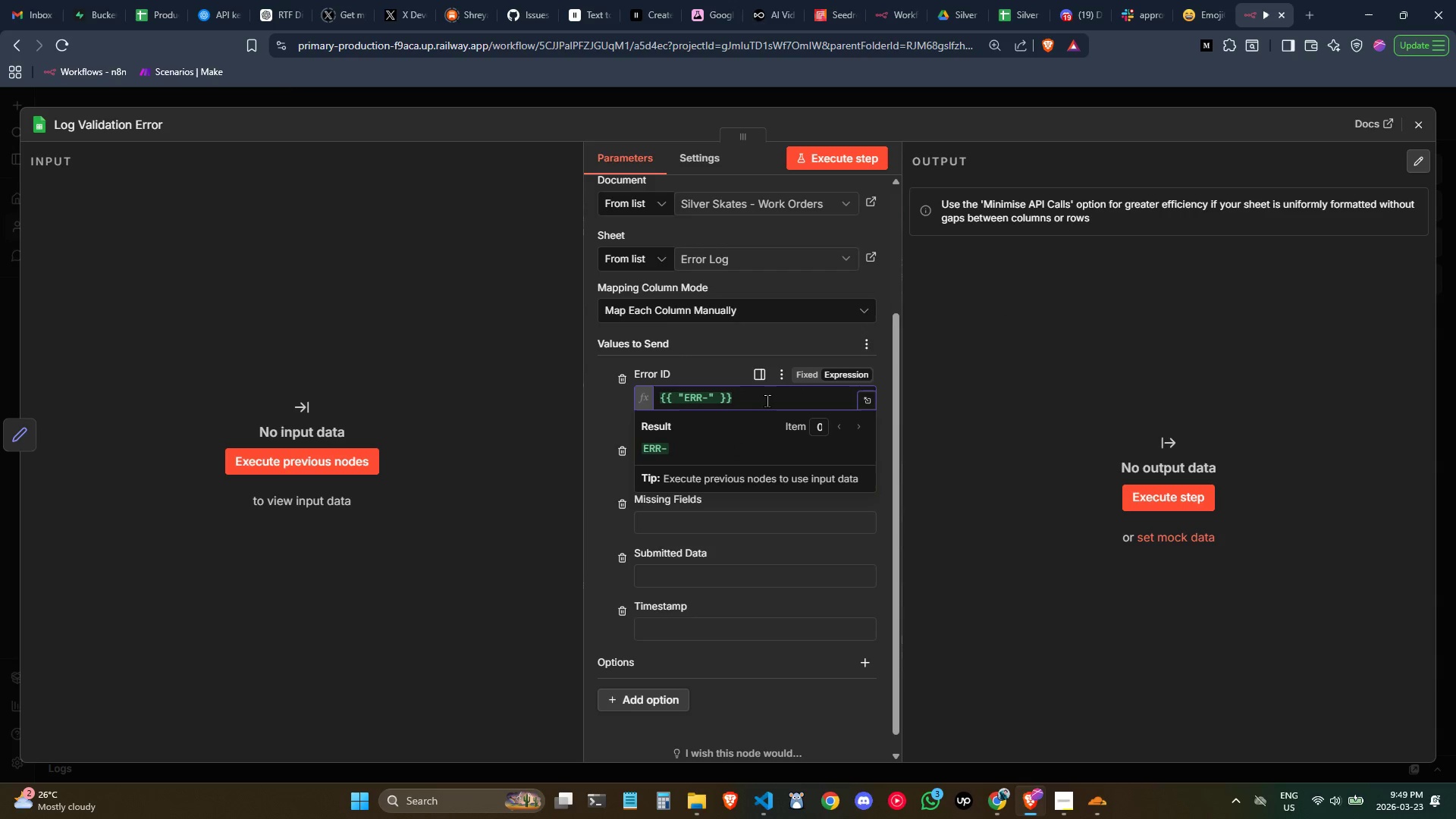 
key(Space)
 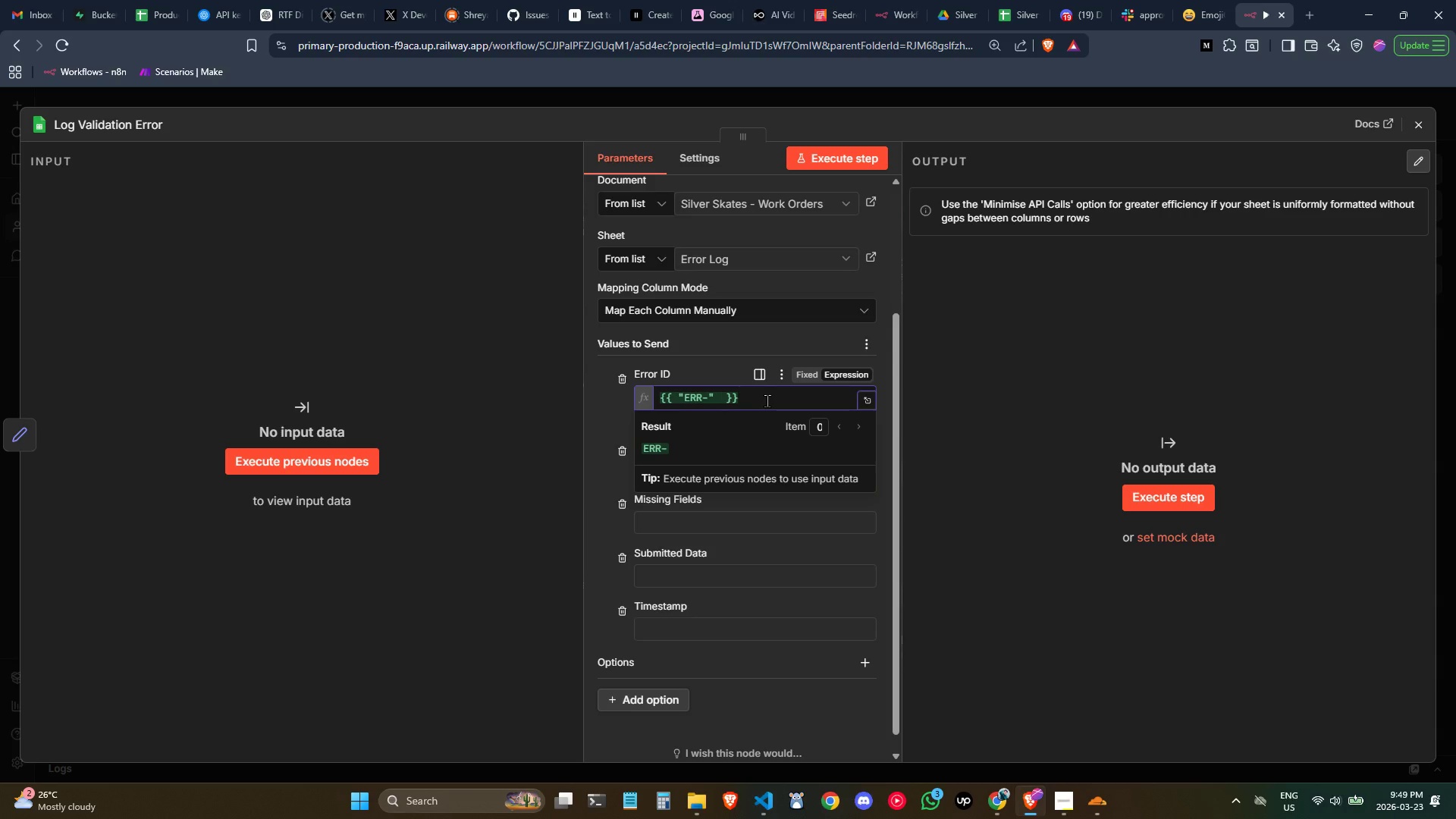 
key(Shift+ShiftLeft)
 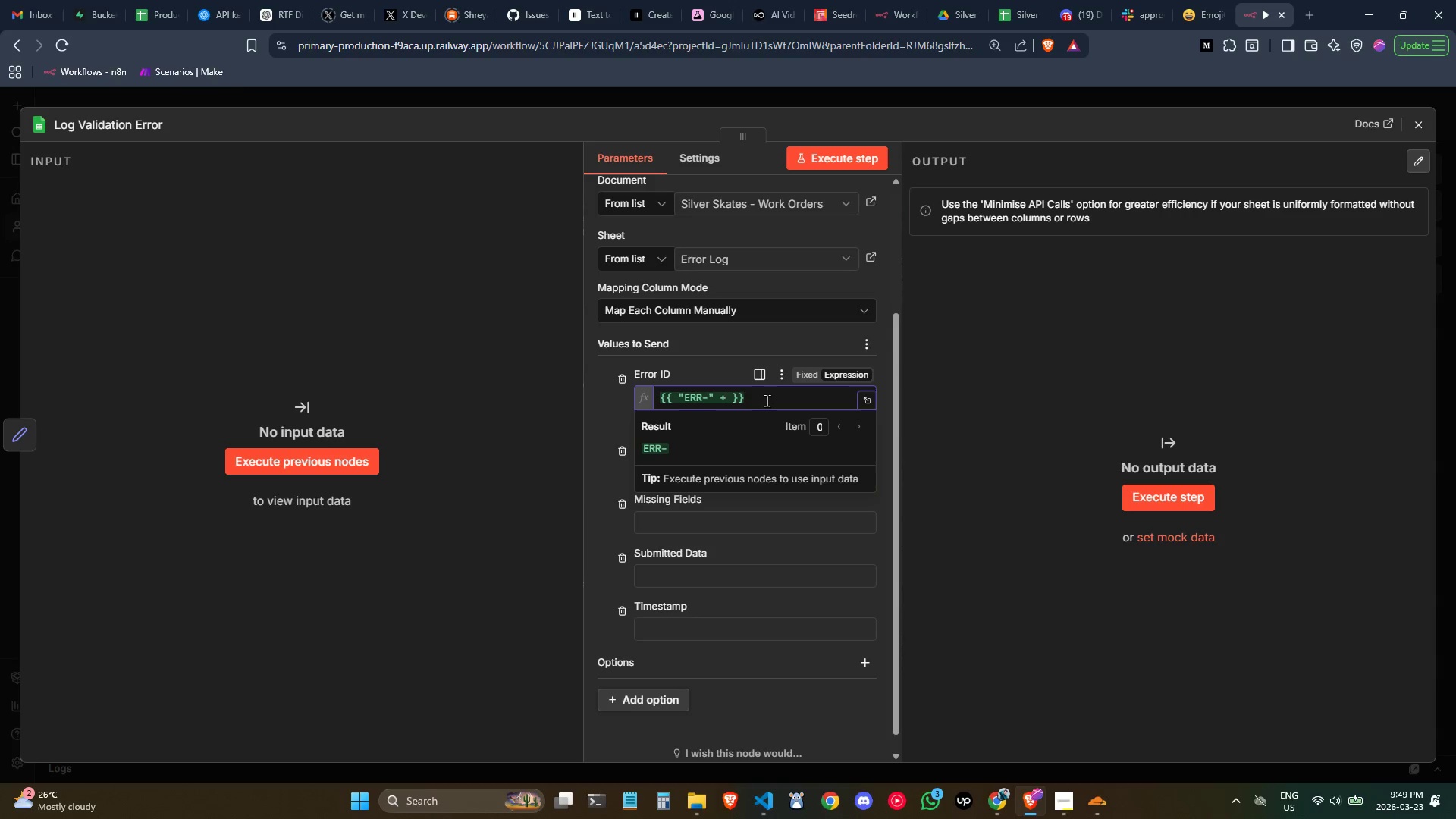 
key(Shift+Equal)
 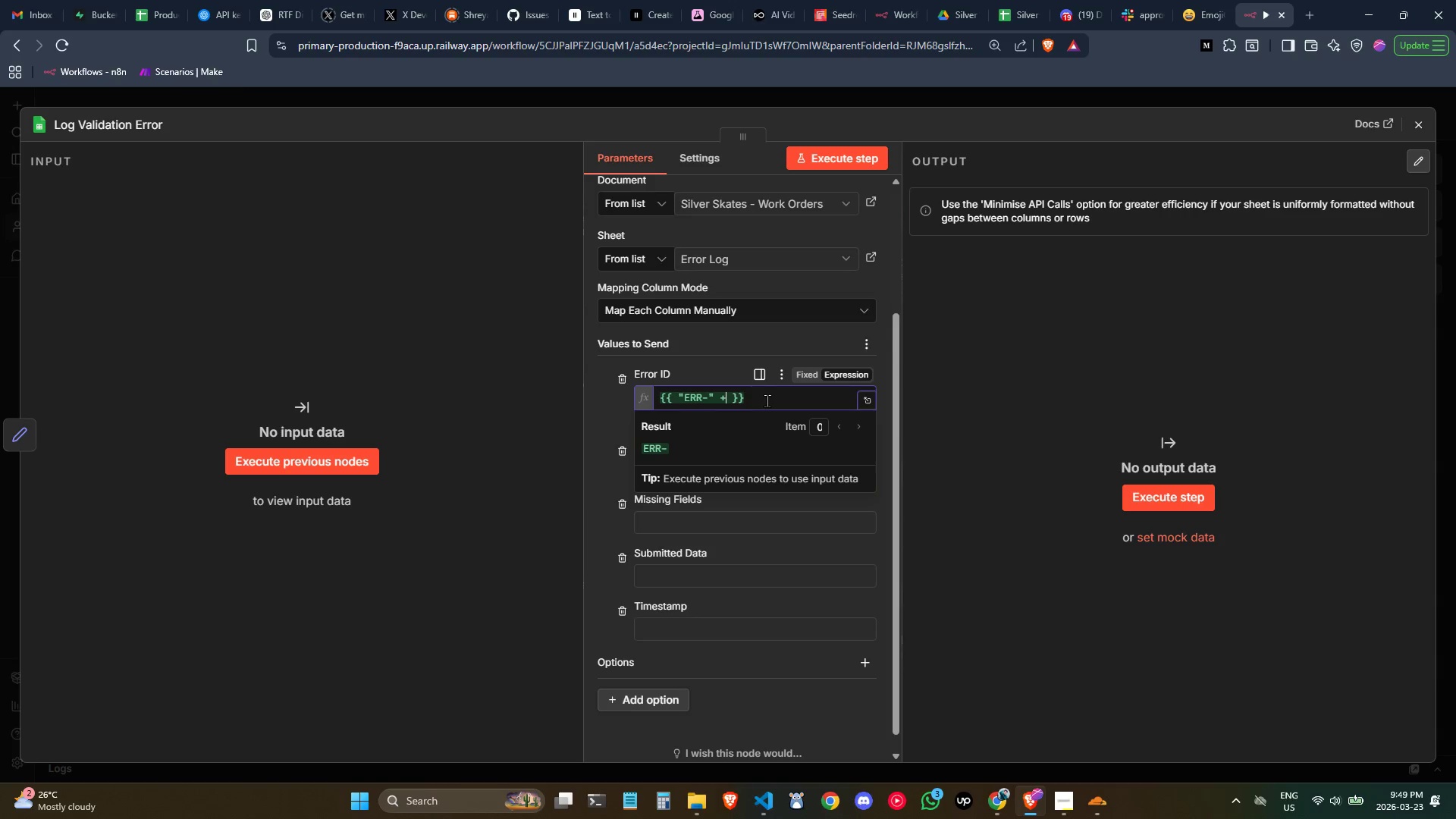 
key(Space)
 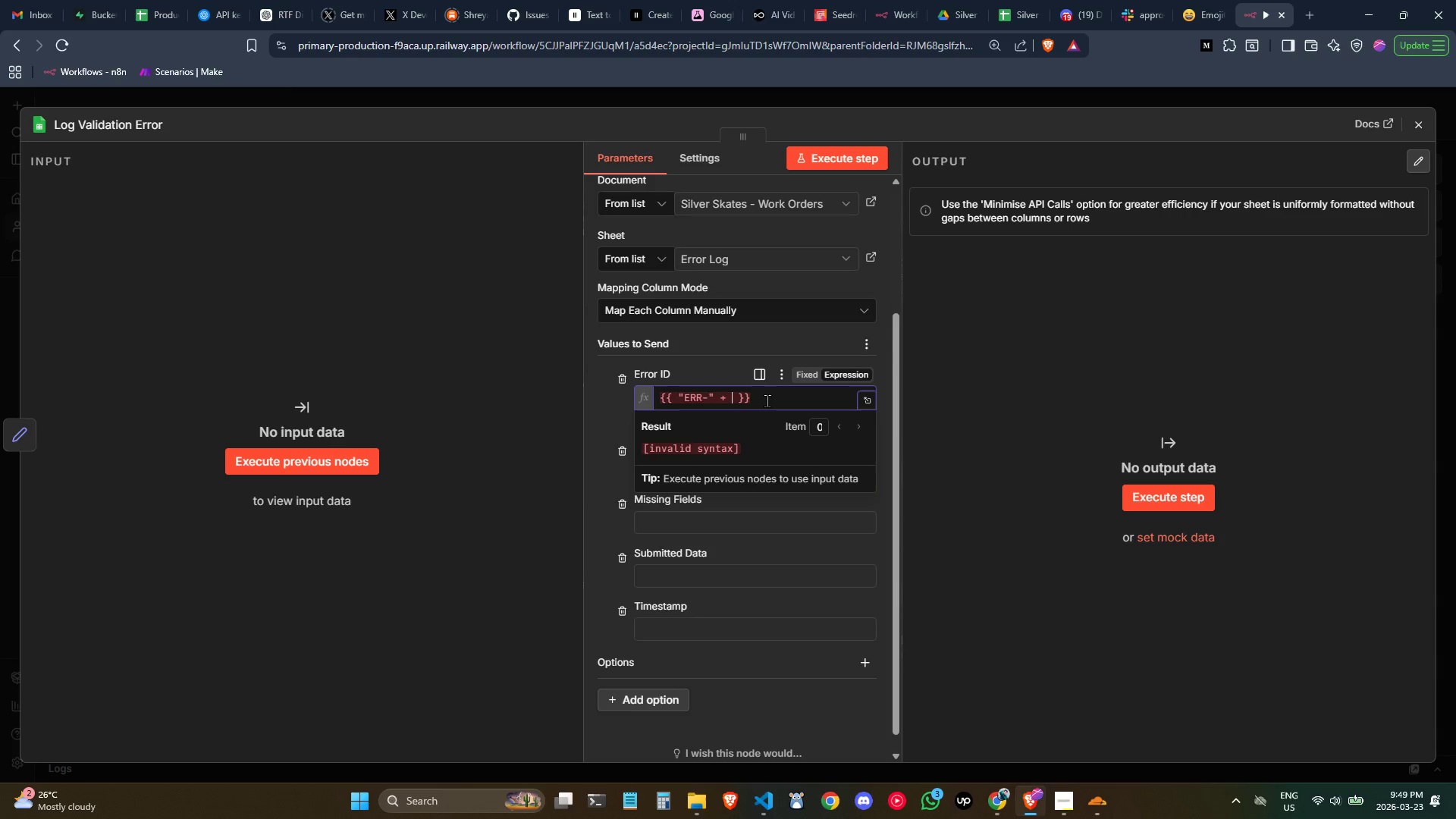 
type($now)
key(Tab)
 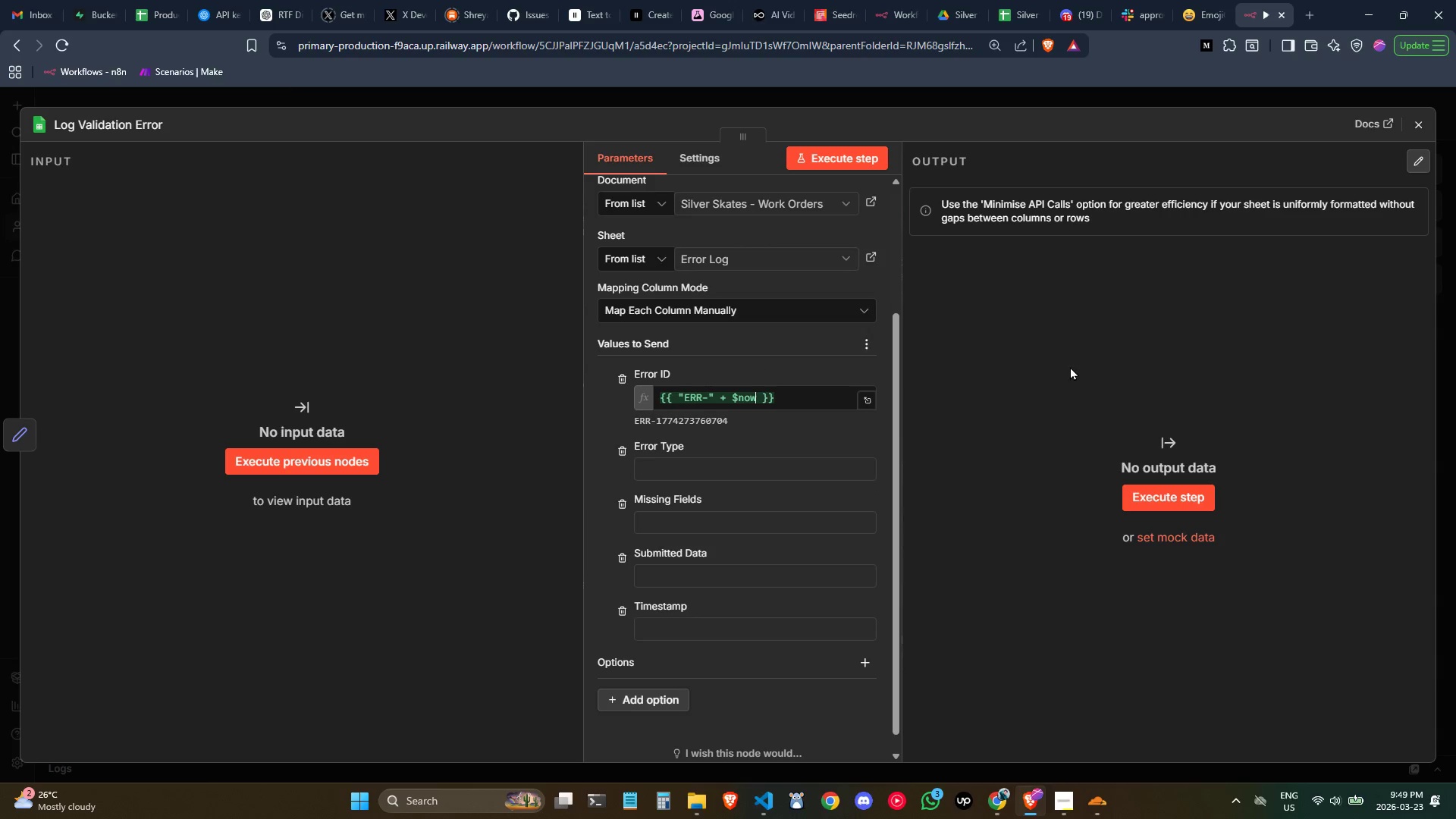 
key(Period)
 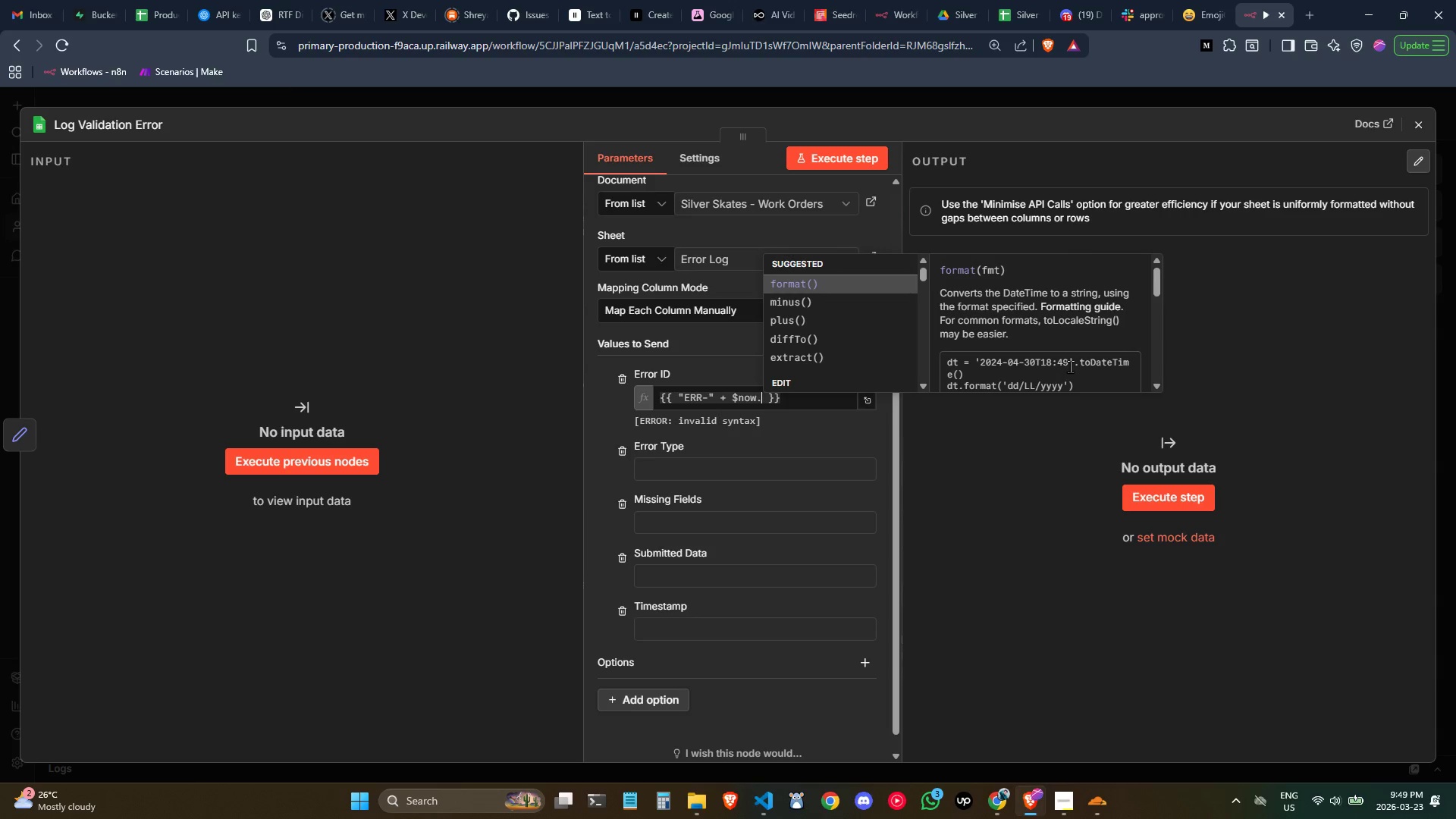 
wait(10.59)
 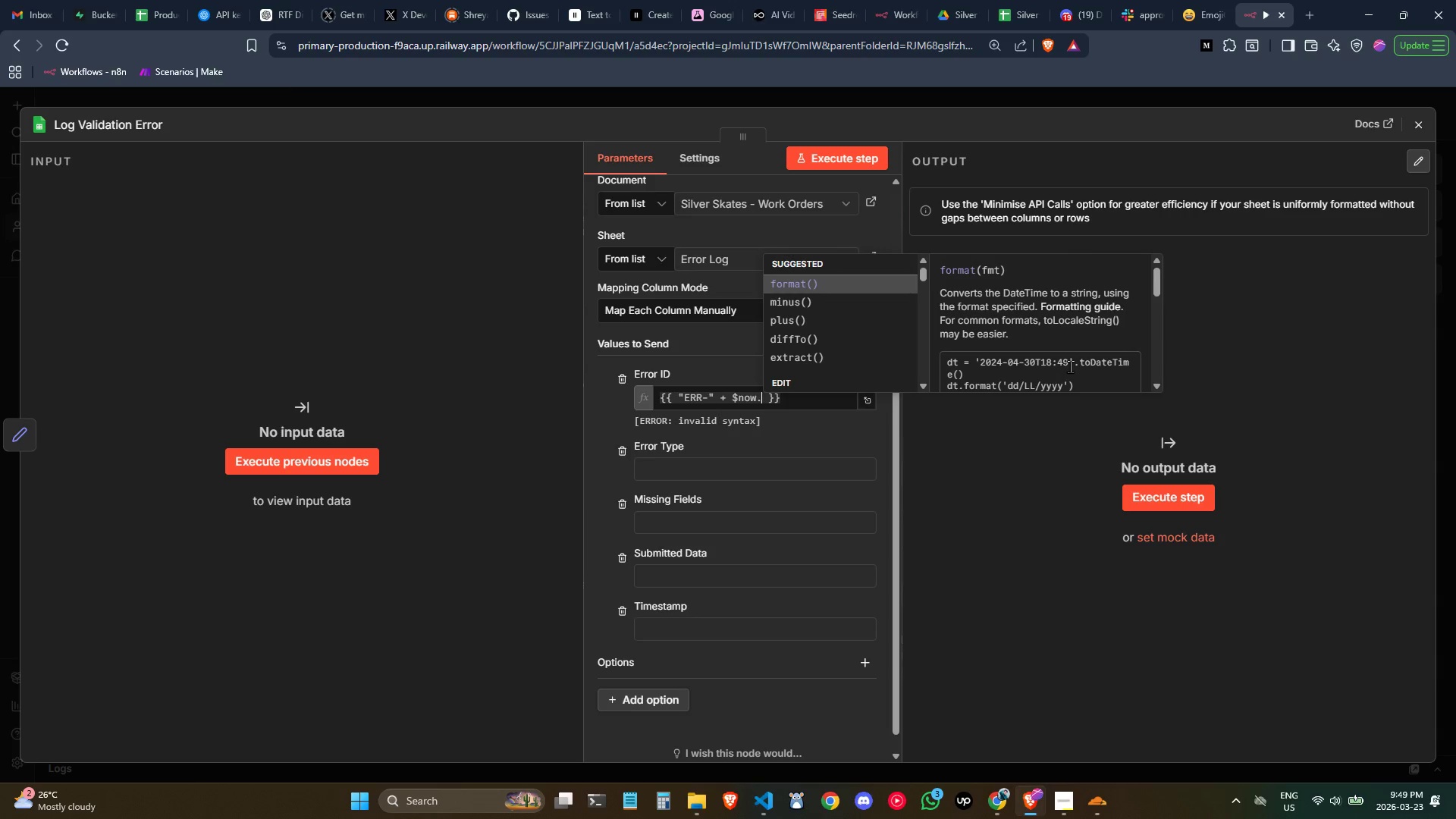 
left_click([805, 422])
 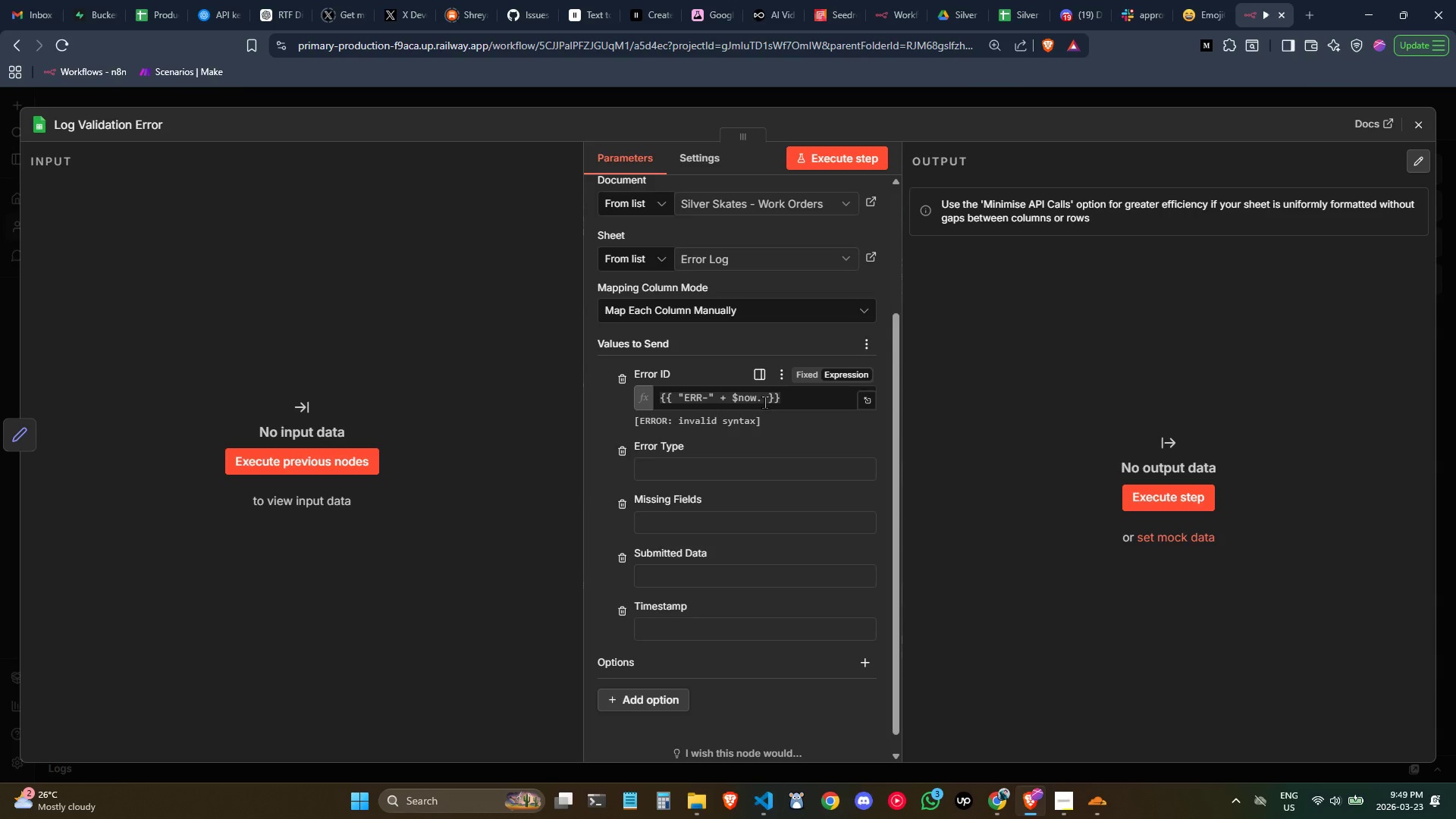 
left_click([764, 402])
 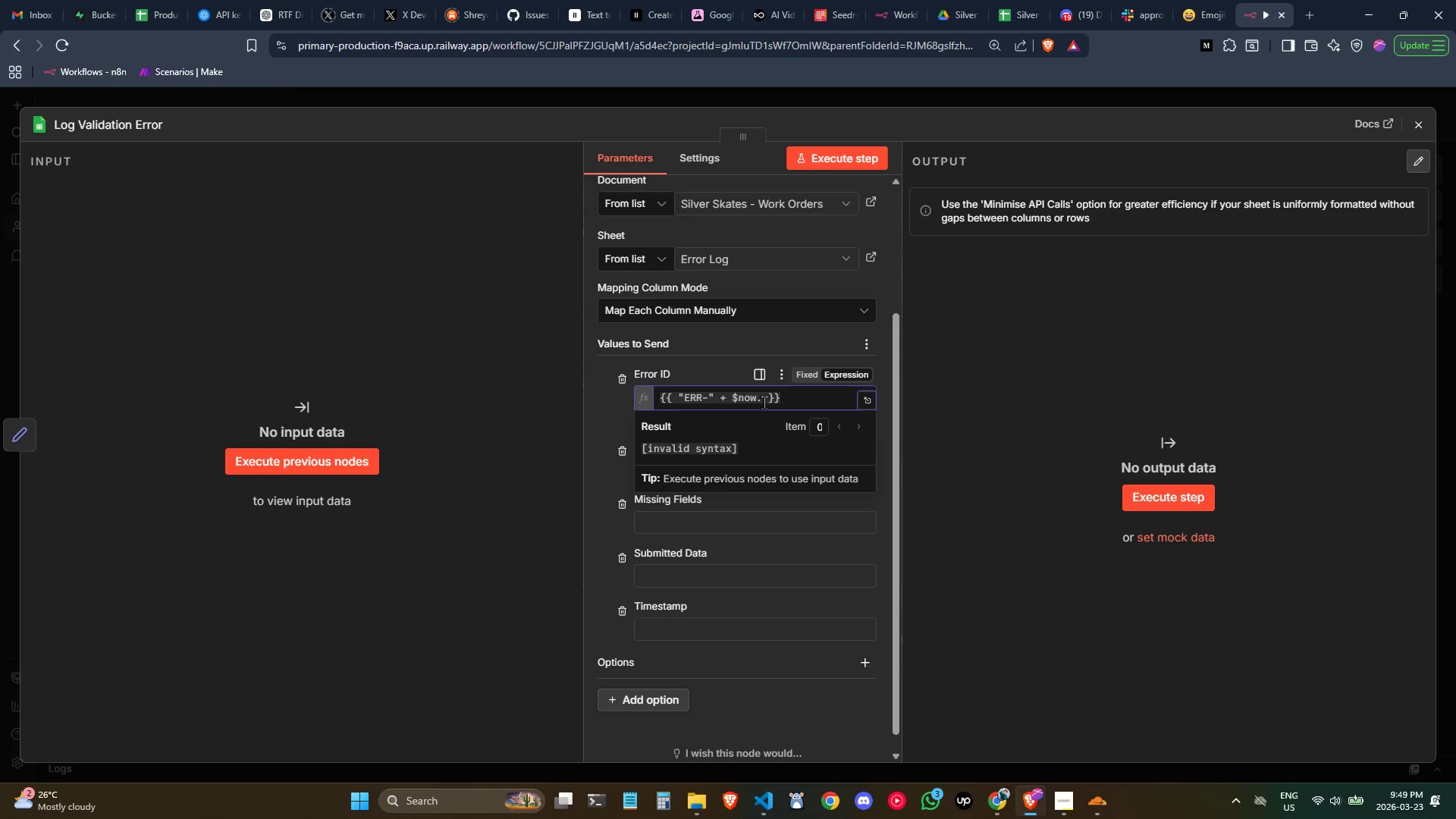 
wait(11.95)
 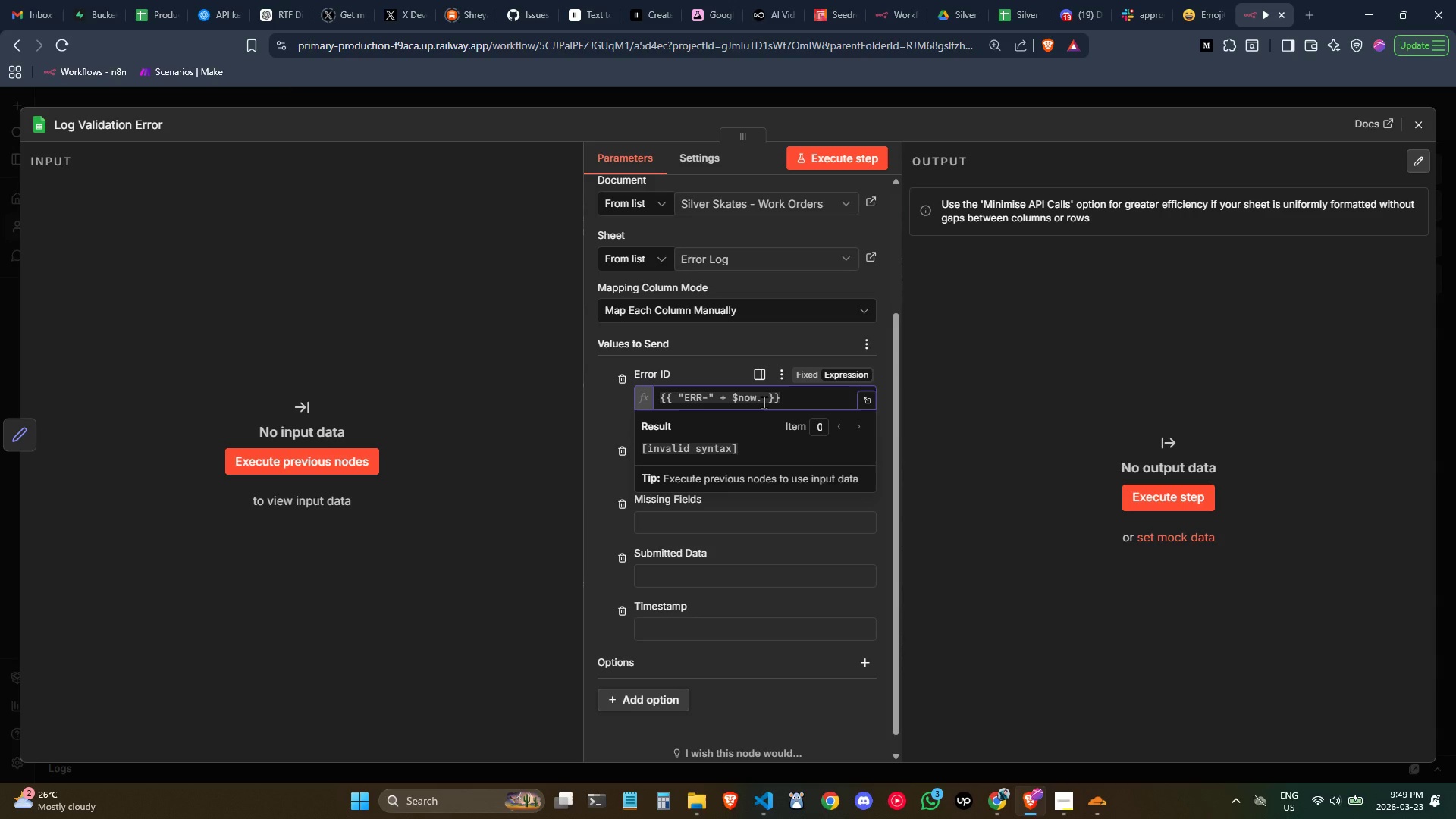 
key(Control+ControlLeft)
 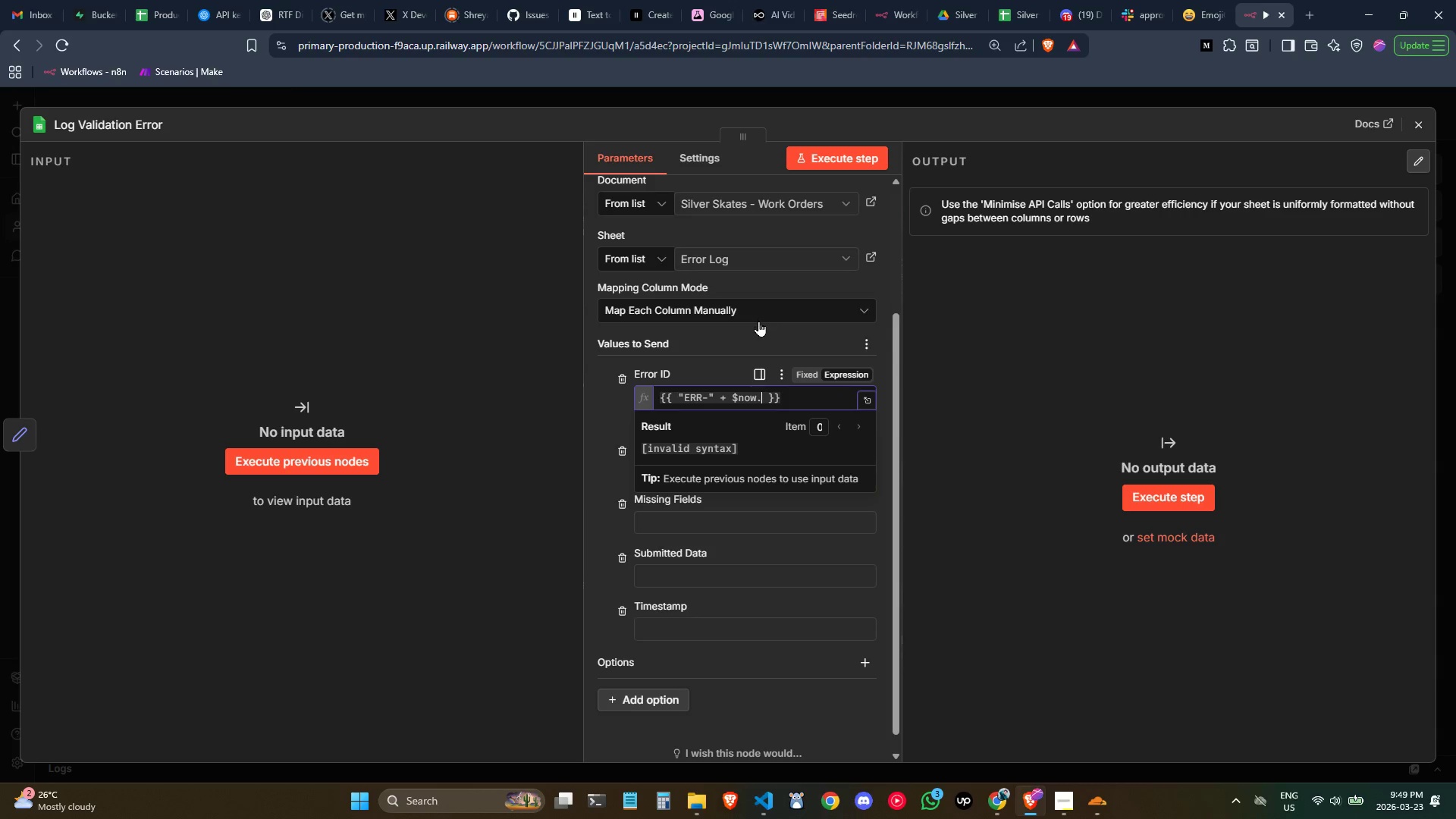 
left_click([752, 339])
 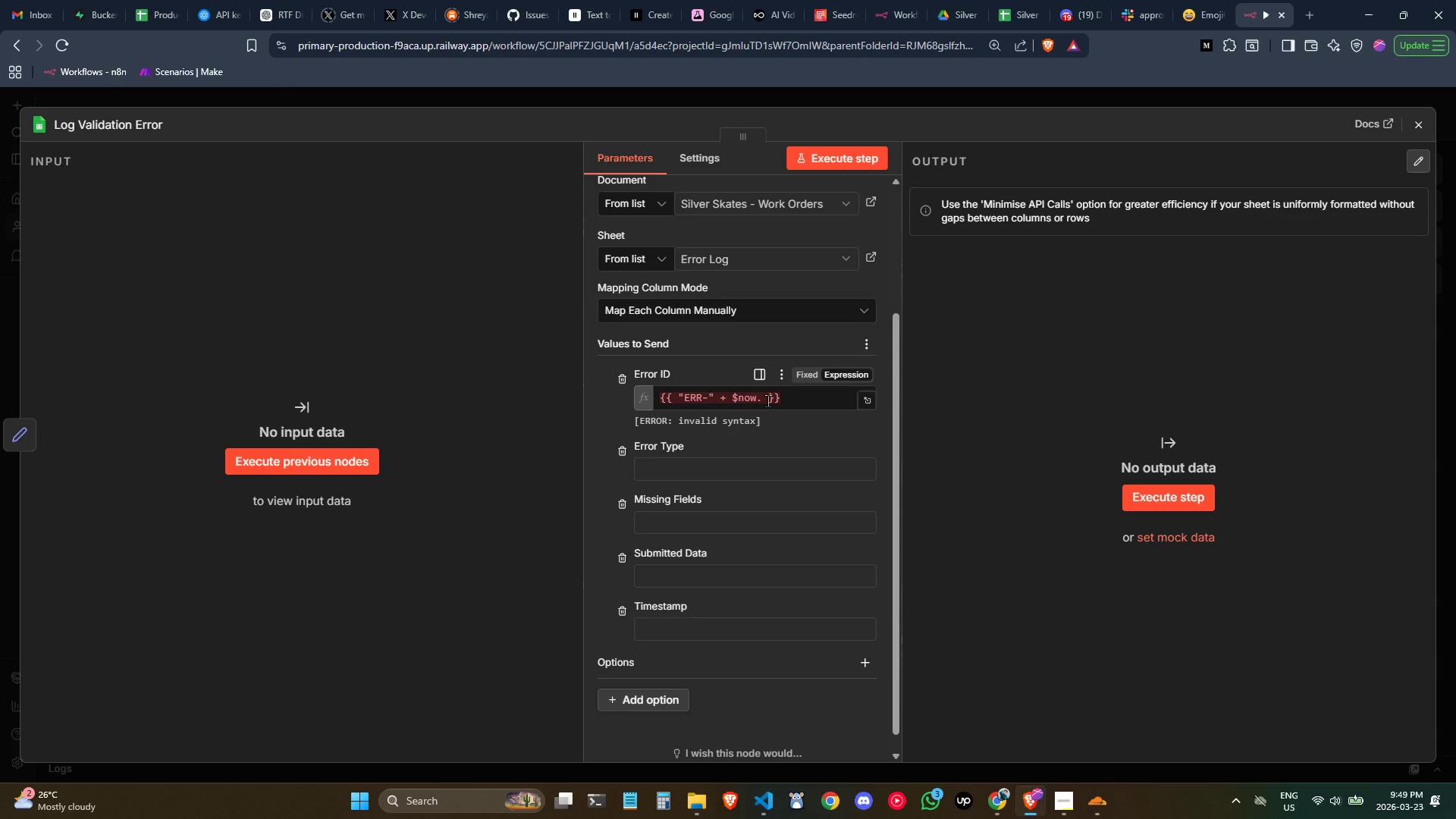 
left_click([767, 400])
 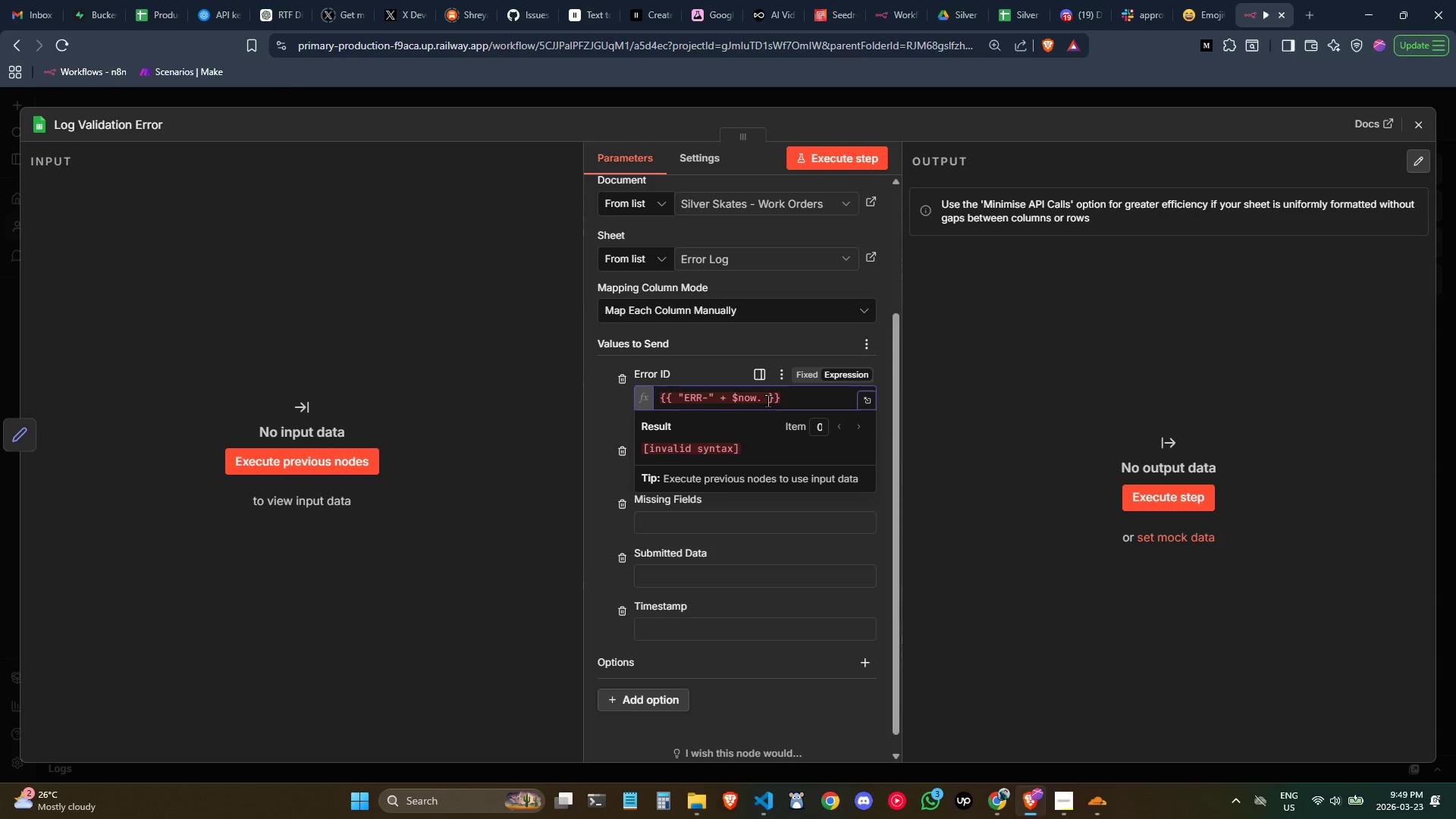 
key(Slash)
 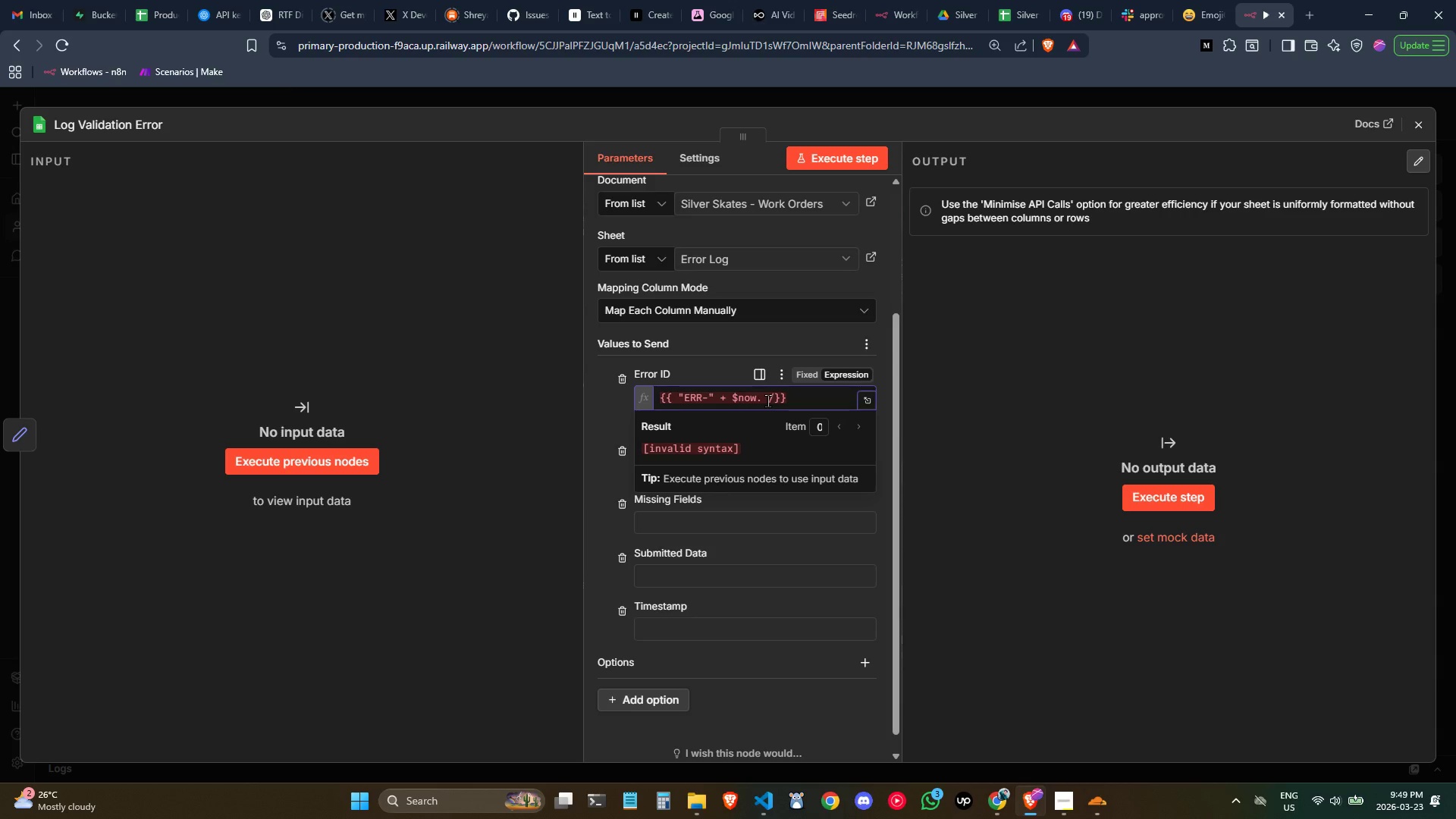 
key(Backspace)
 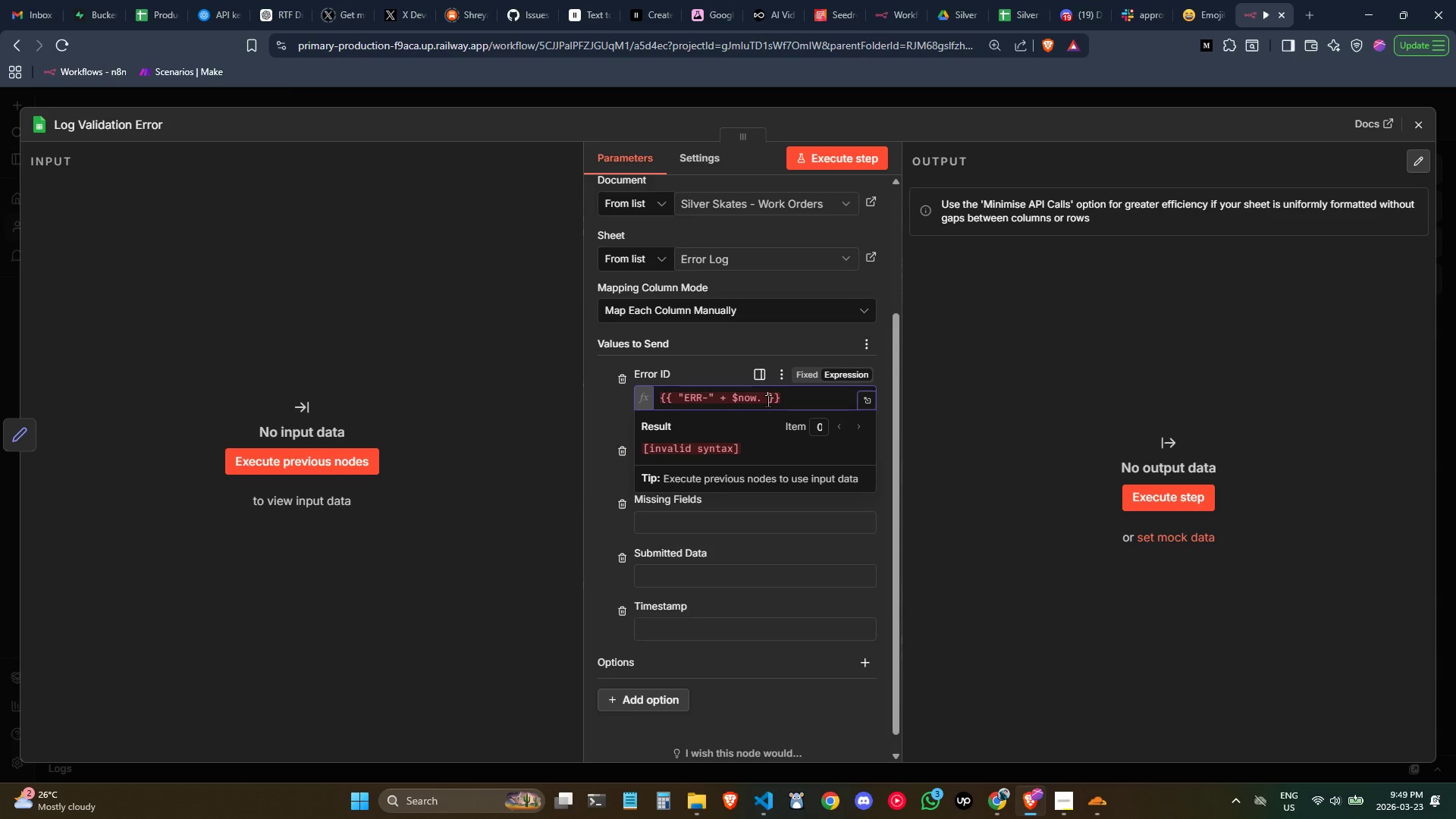 
key(ArrowLeft)
 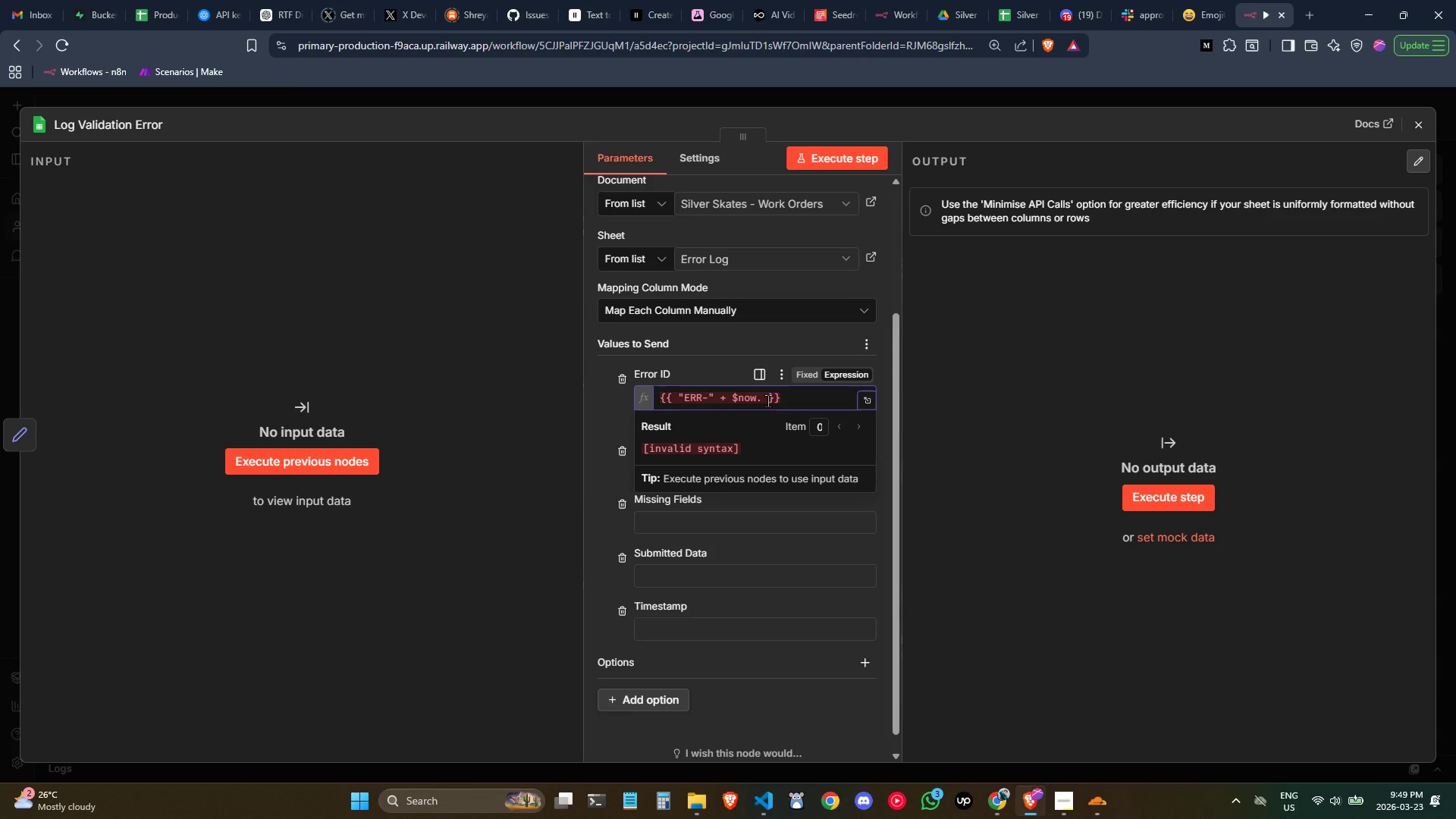 
key(Backspace)
type(.tomi)
 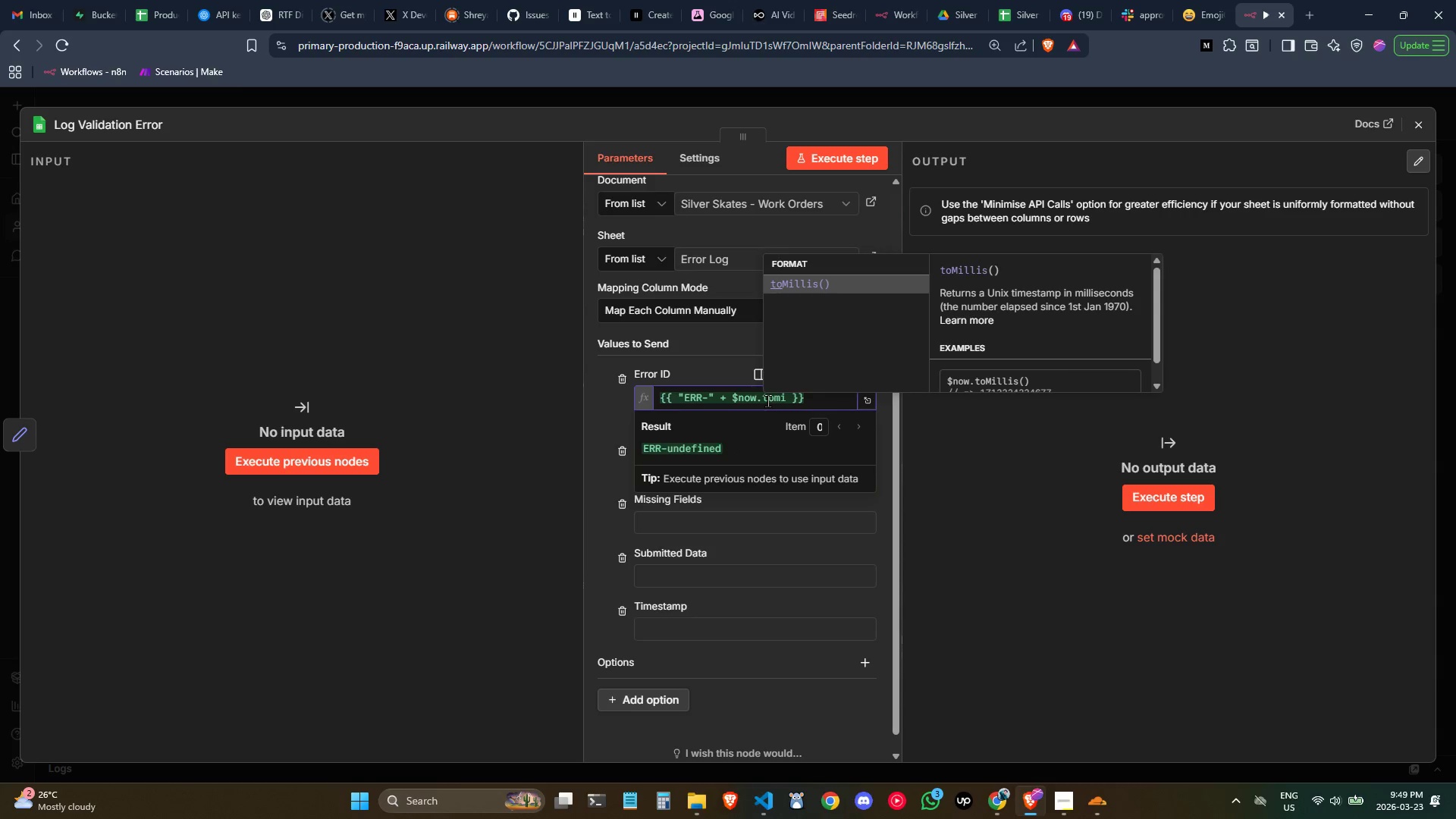 
key(Enter)
 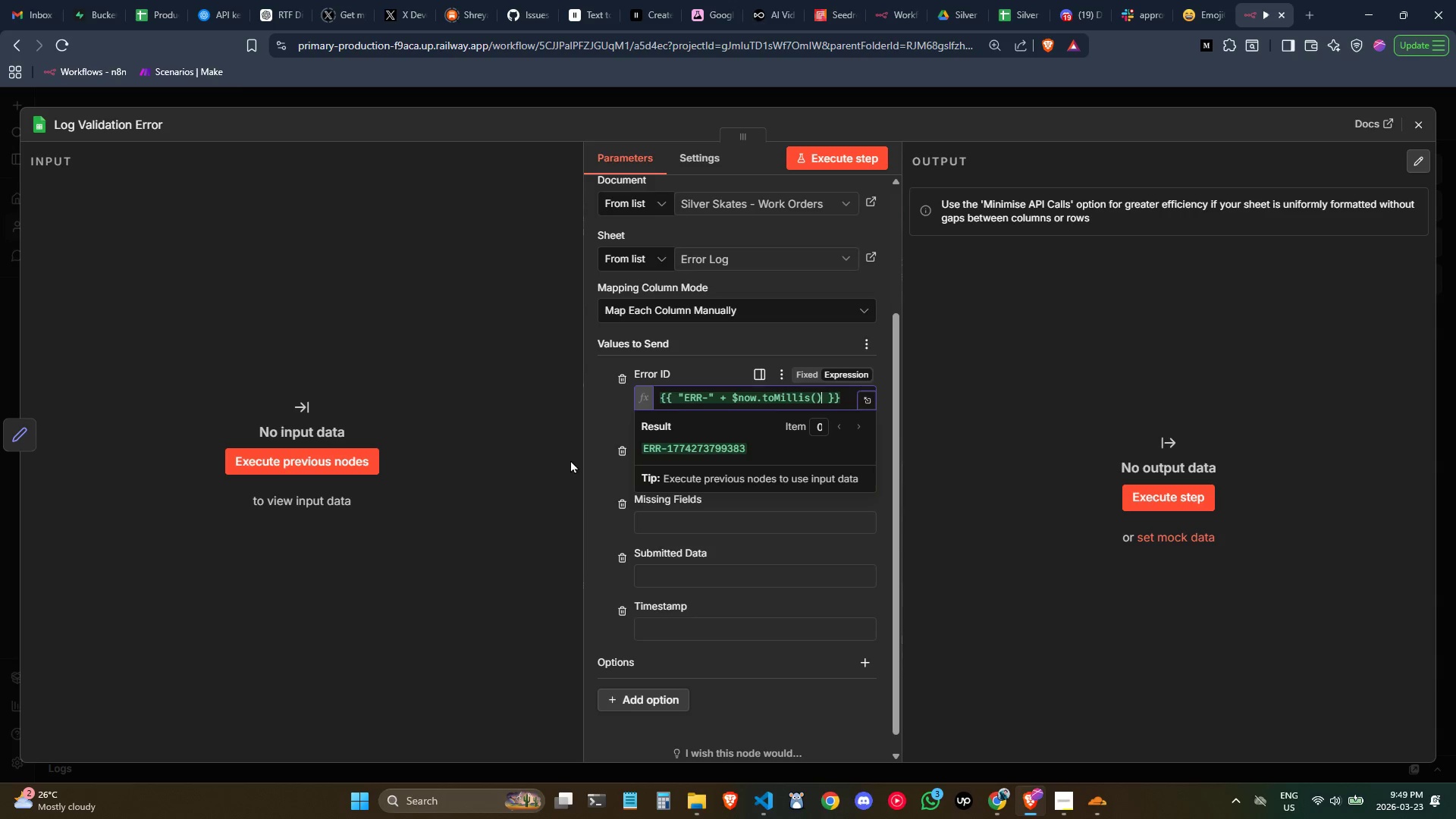 
left_click([583, 426])
 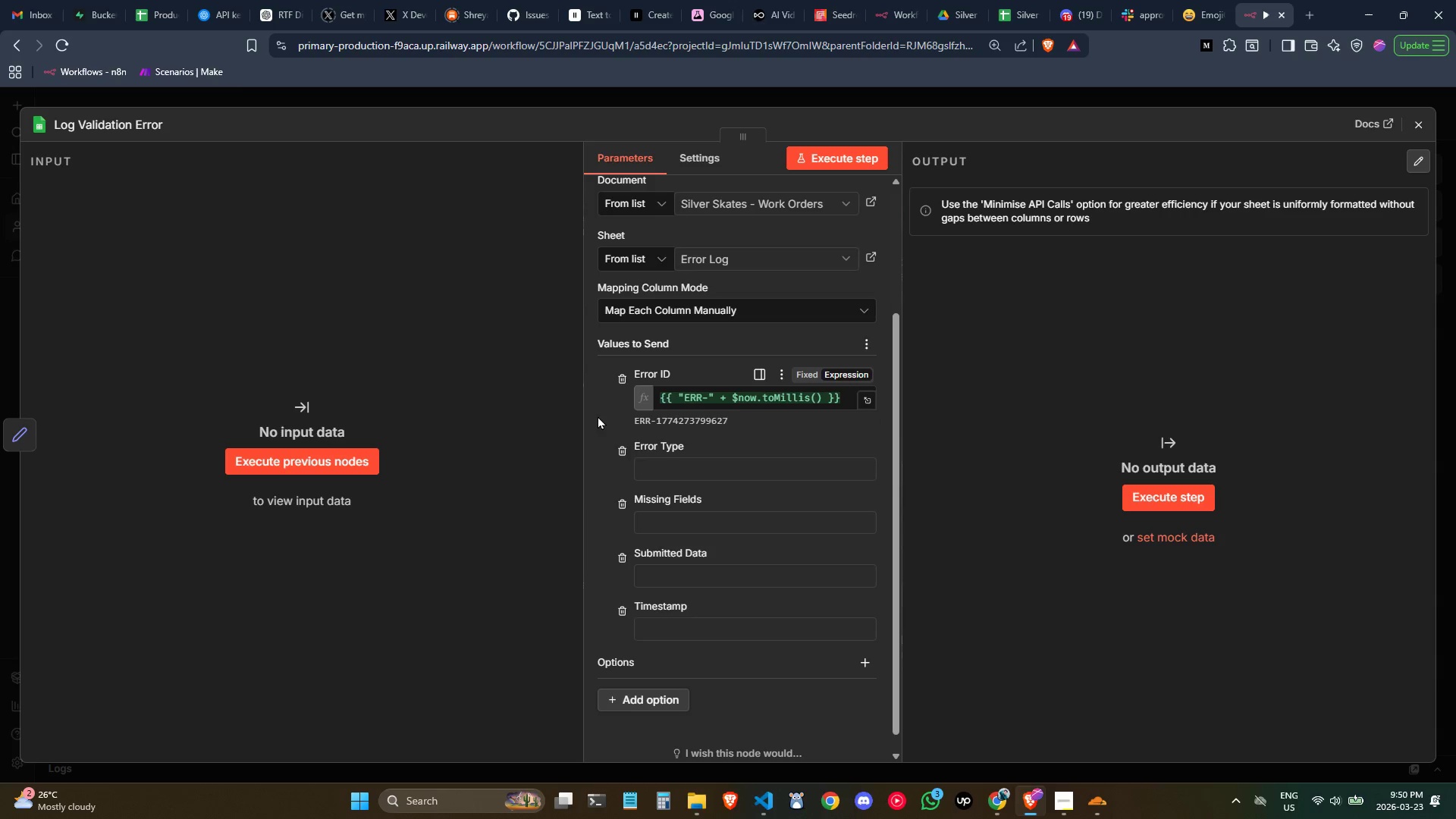 
mouse_move([670, 450])
 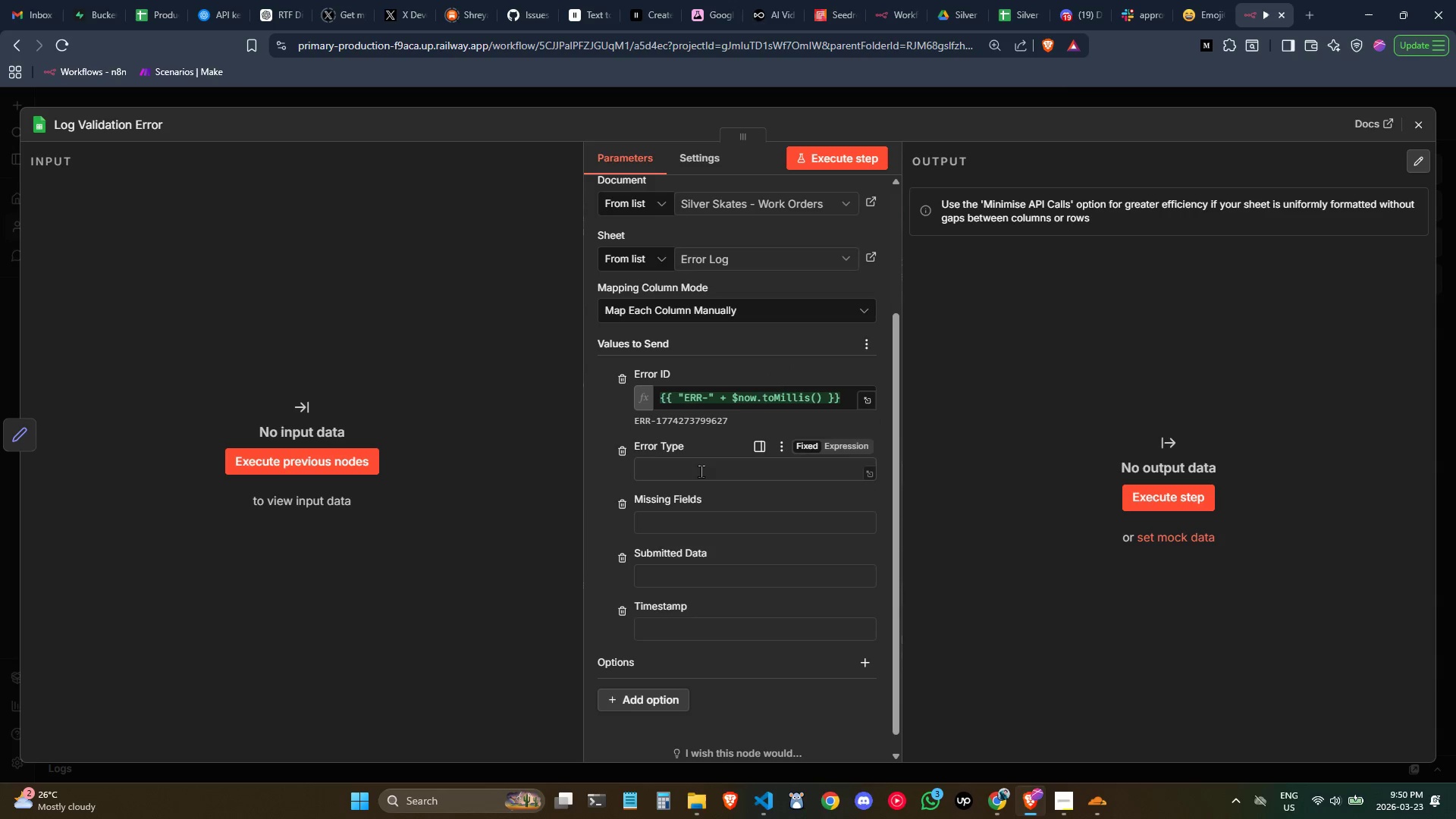 
left_click([701, 471])
 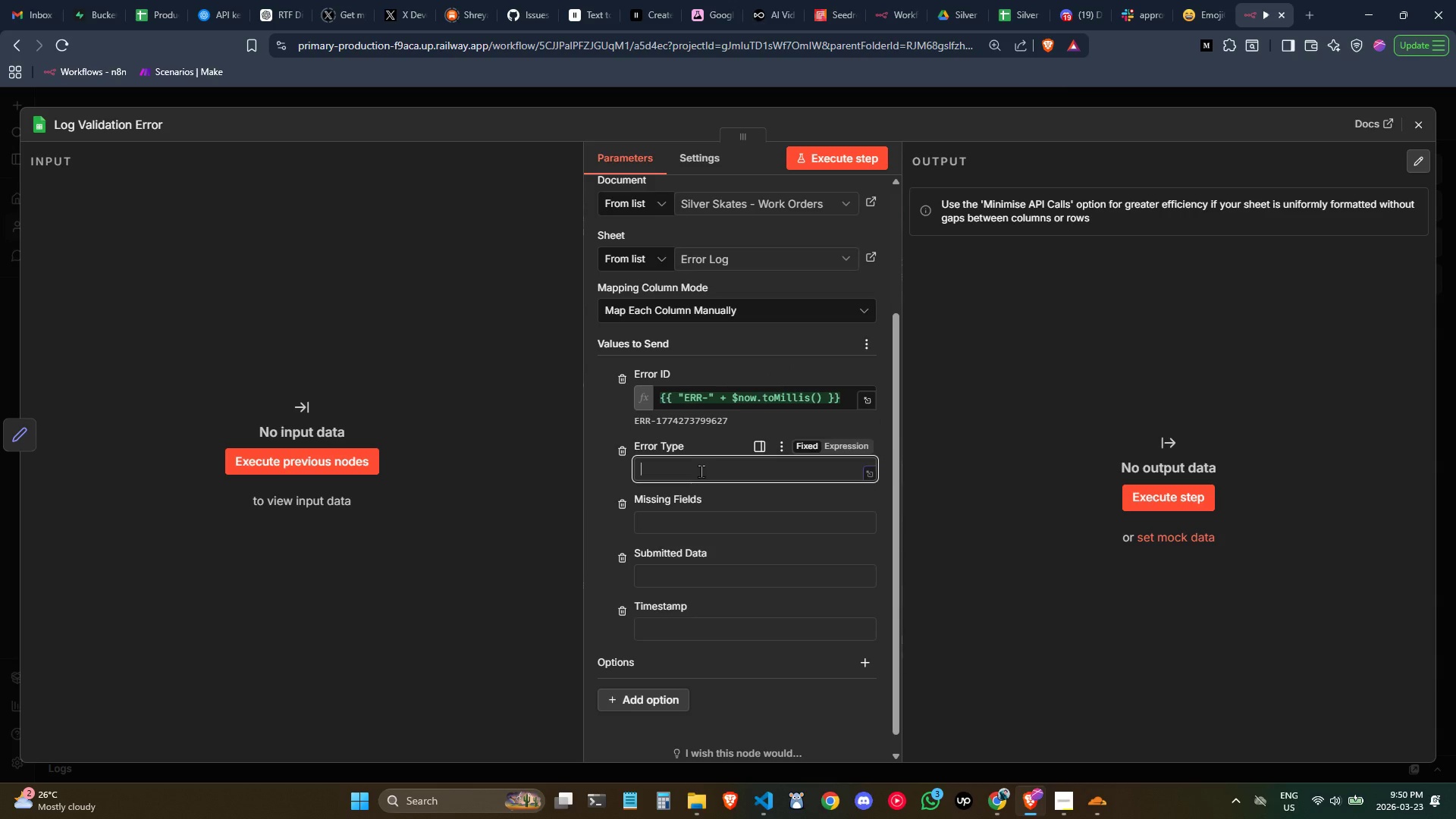 
left_click([858, 441])
 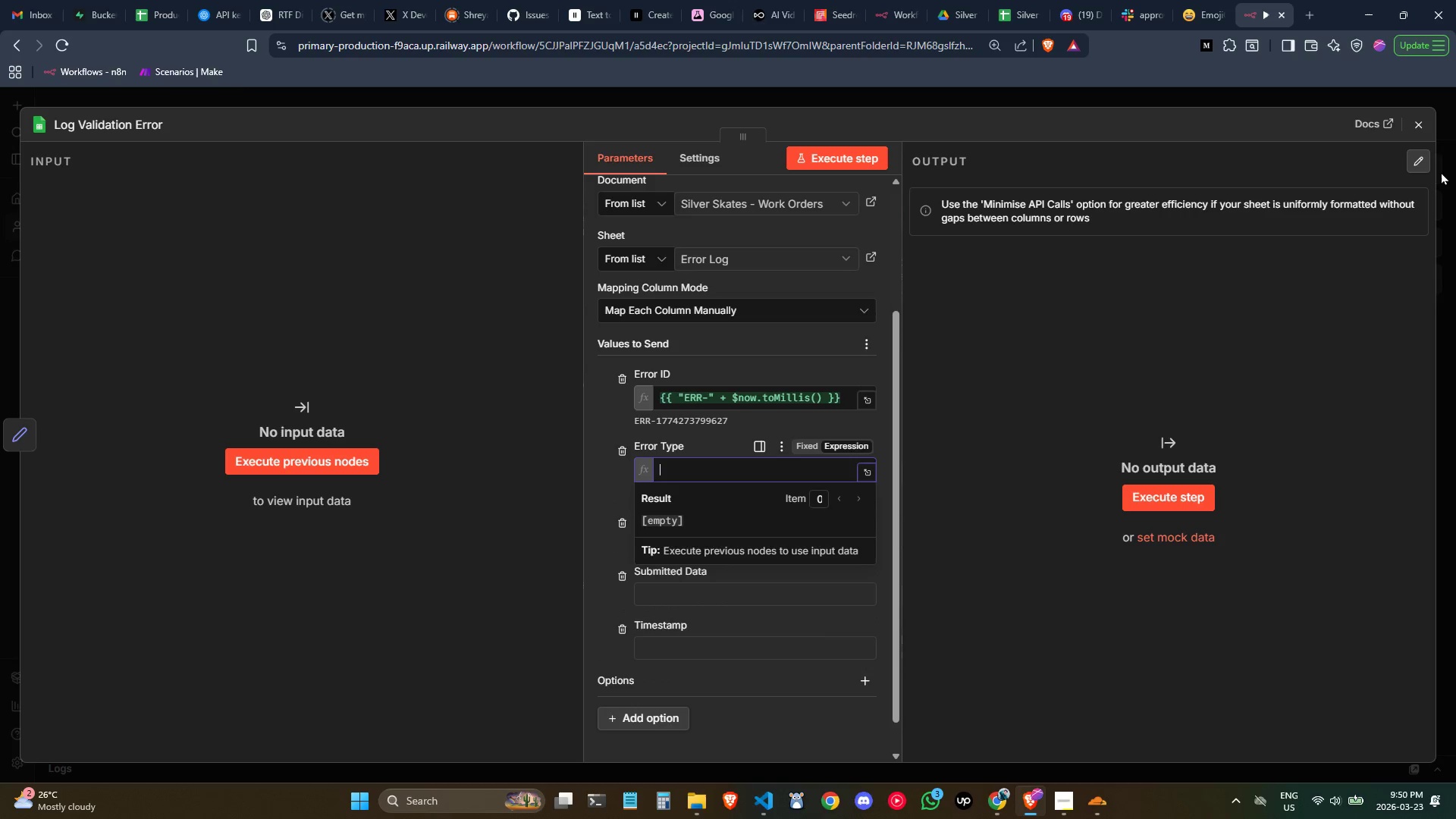 
left_click([1423, 122])
 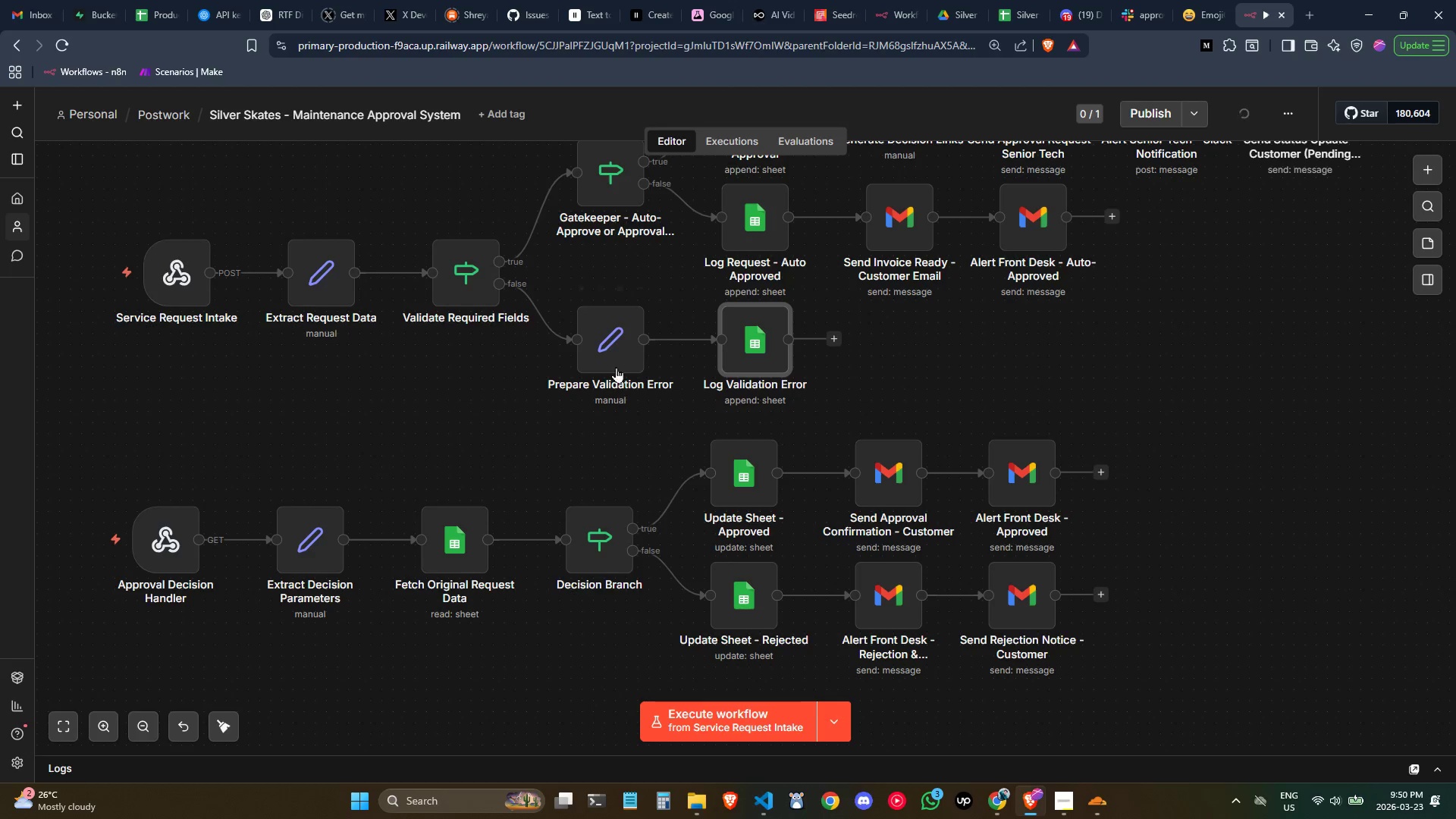 
left_click([616, 346])
 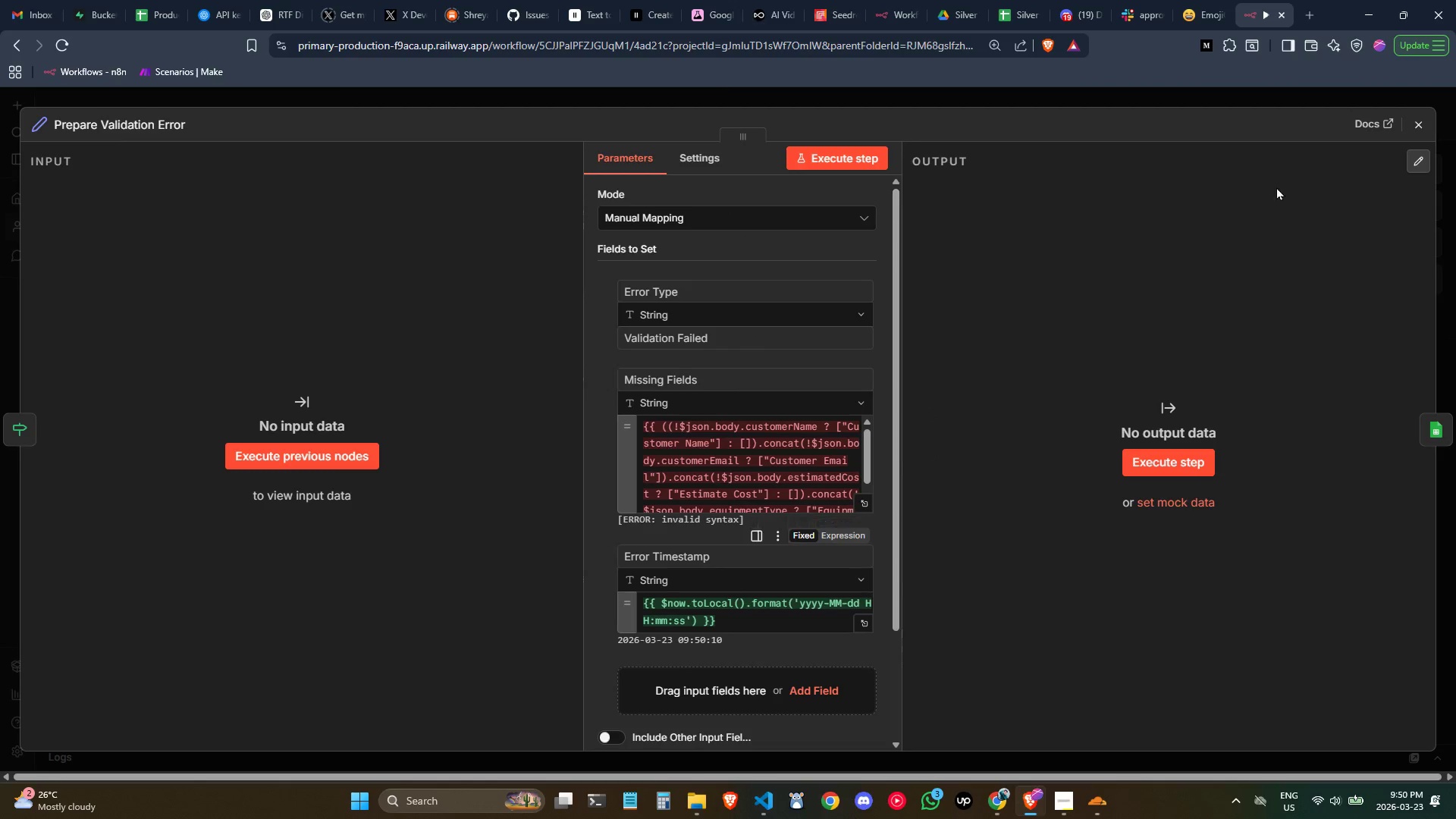 
left_click([1426, 124])
 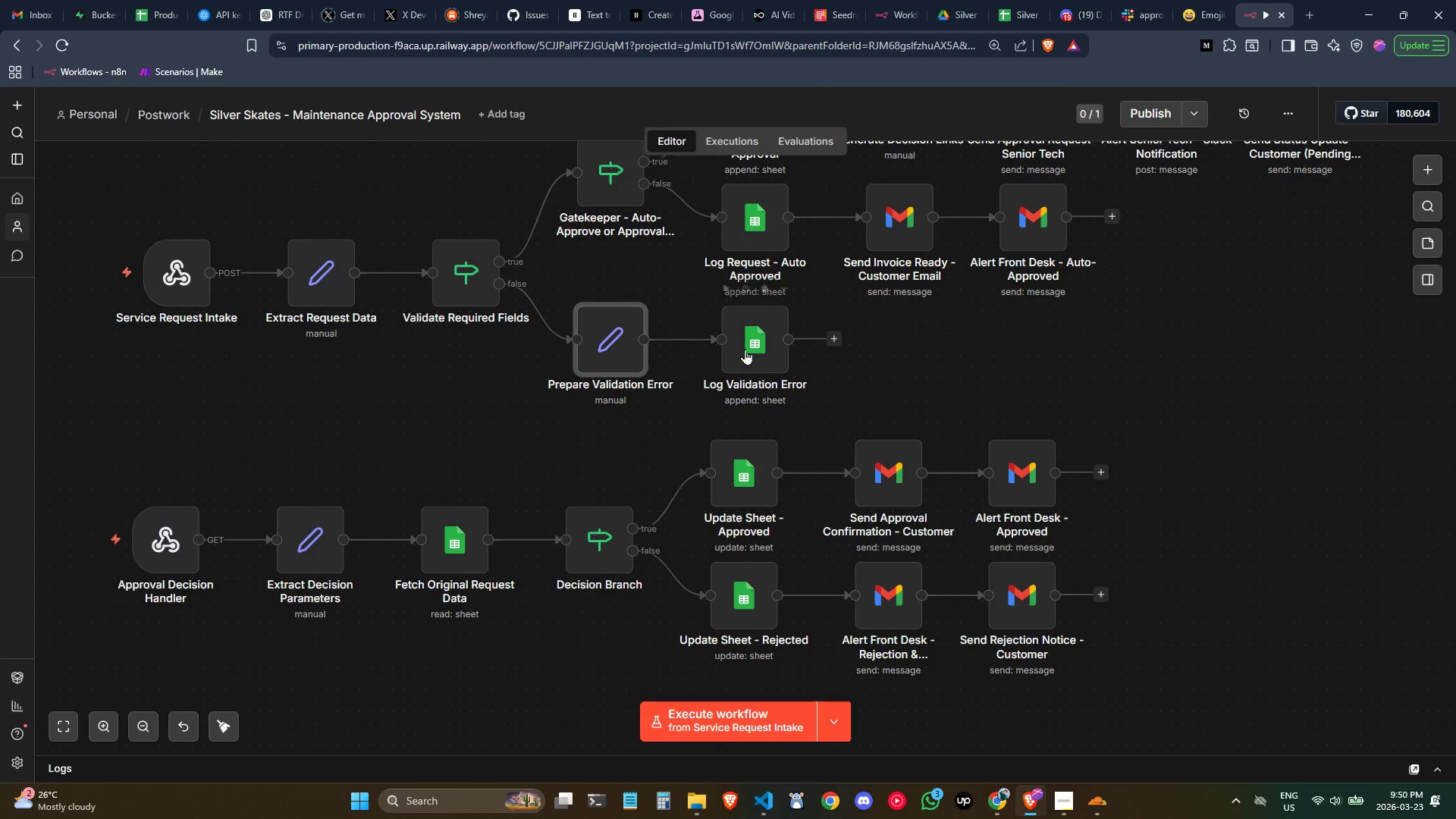 
double_click([745, 348])
 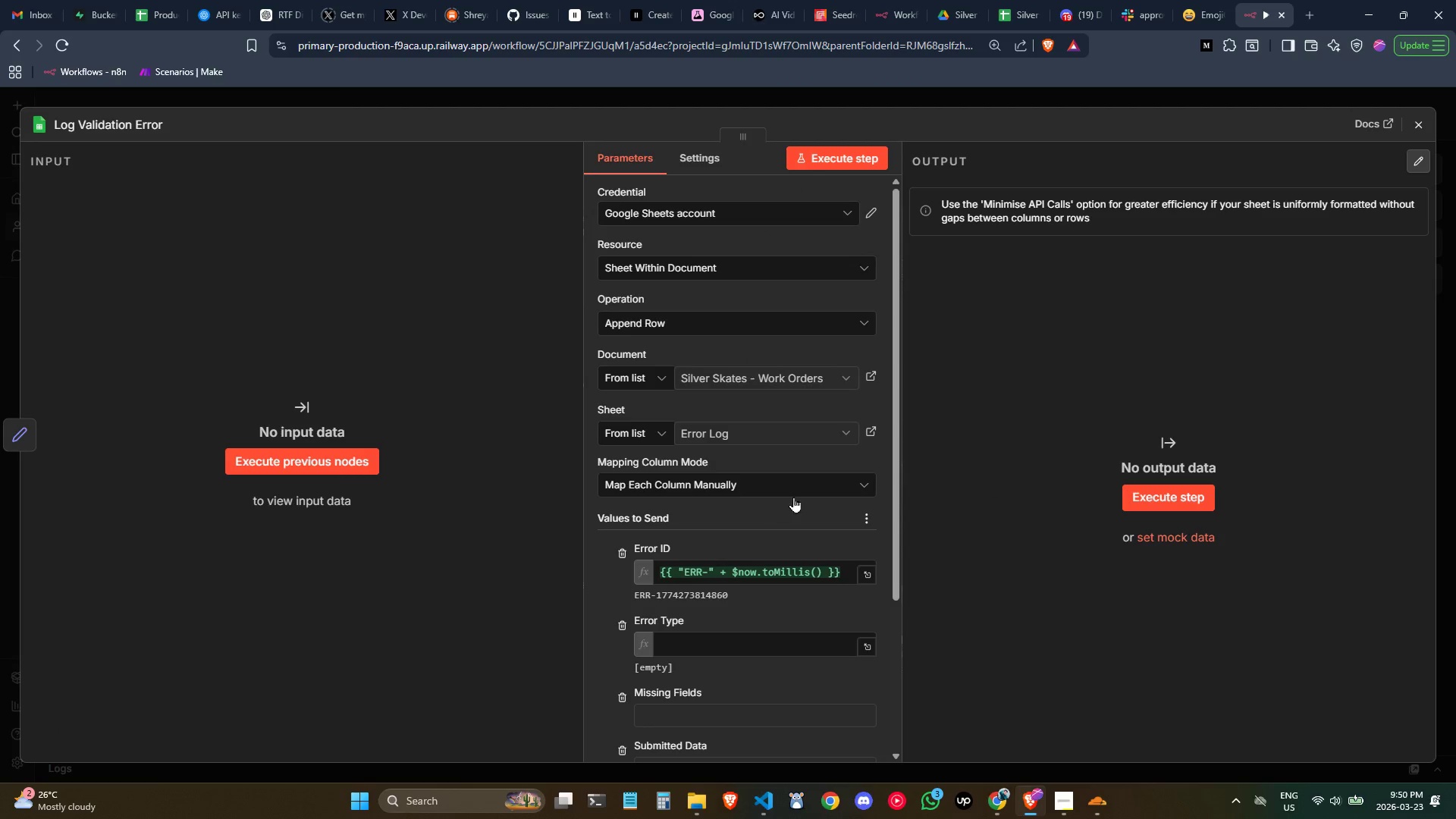 
scroll: coordinate [771, 541], scroll_direction: down, amount: 1.0
 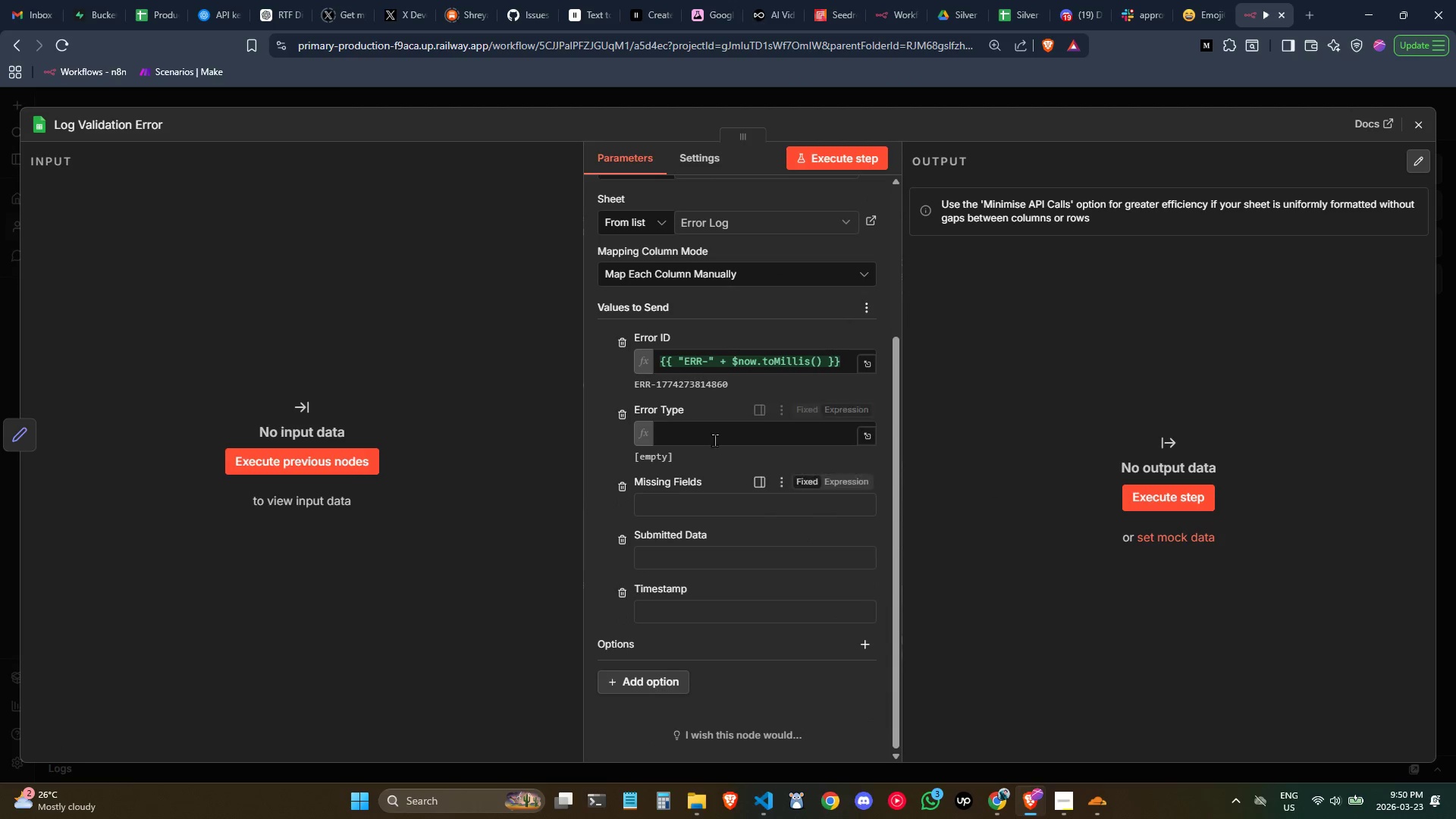 
left_click([707, 429])
 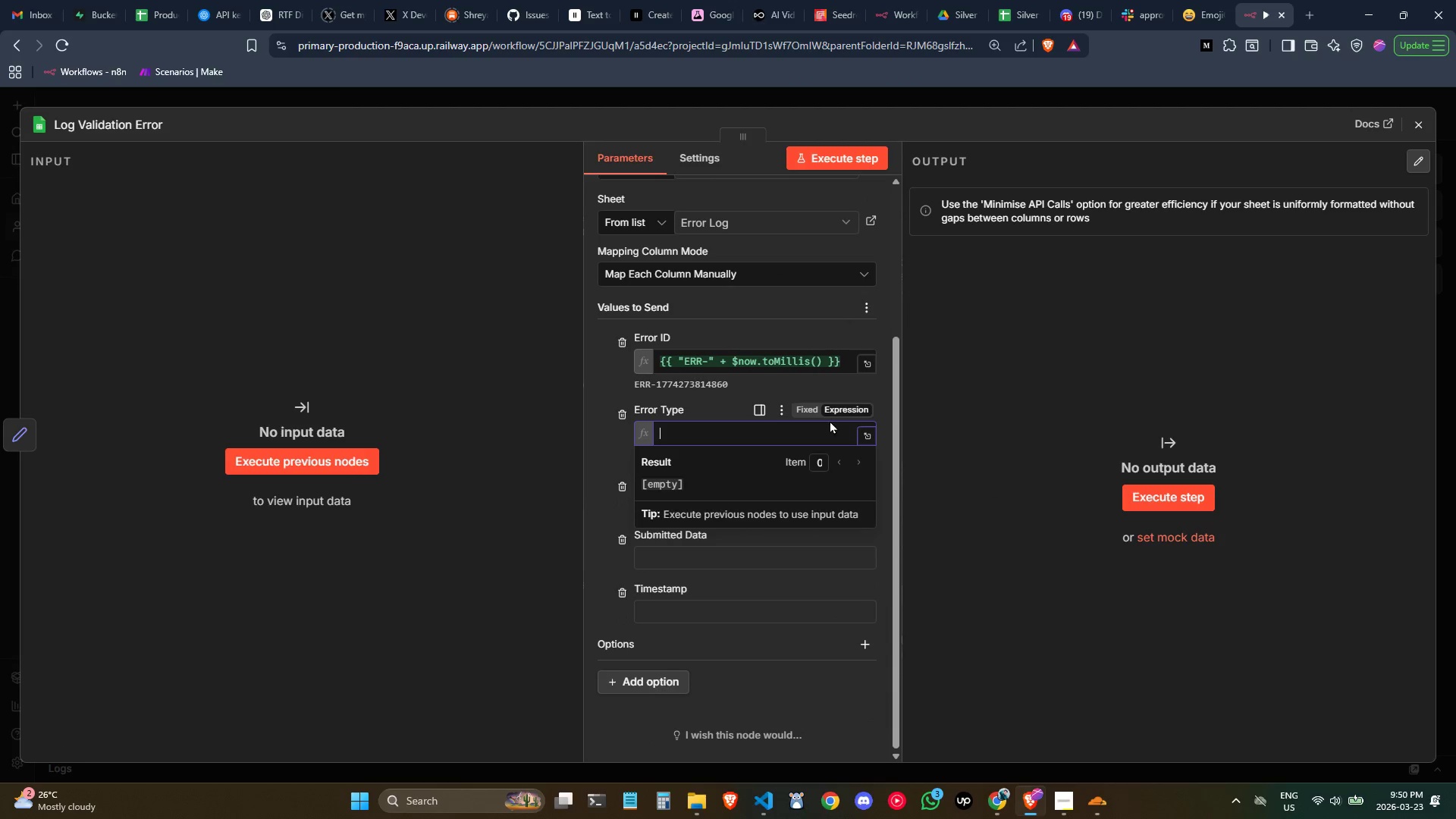 
type({{)
key(Tab)
type(.errorType)
 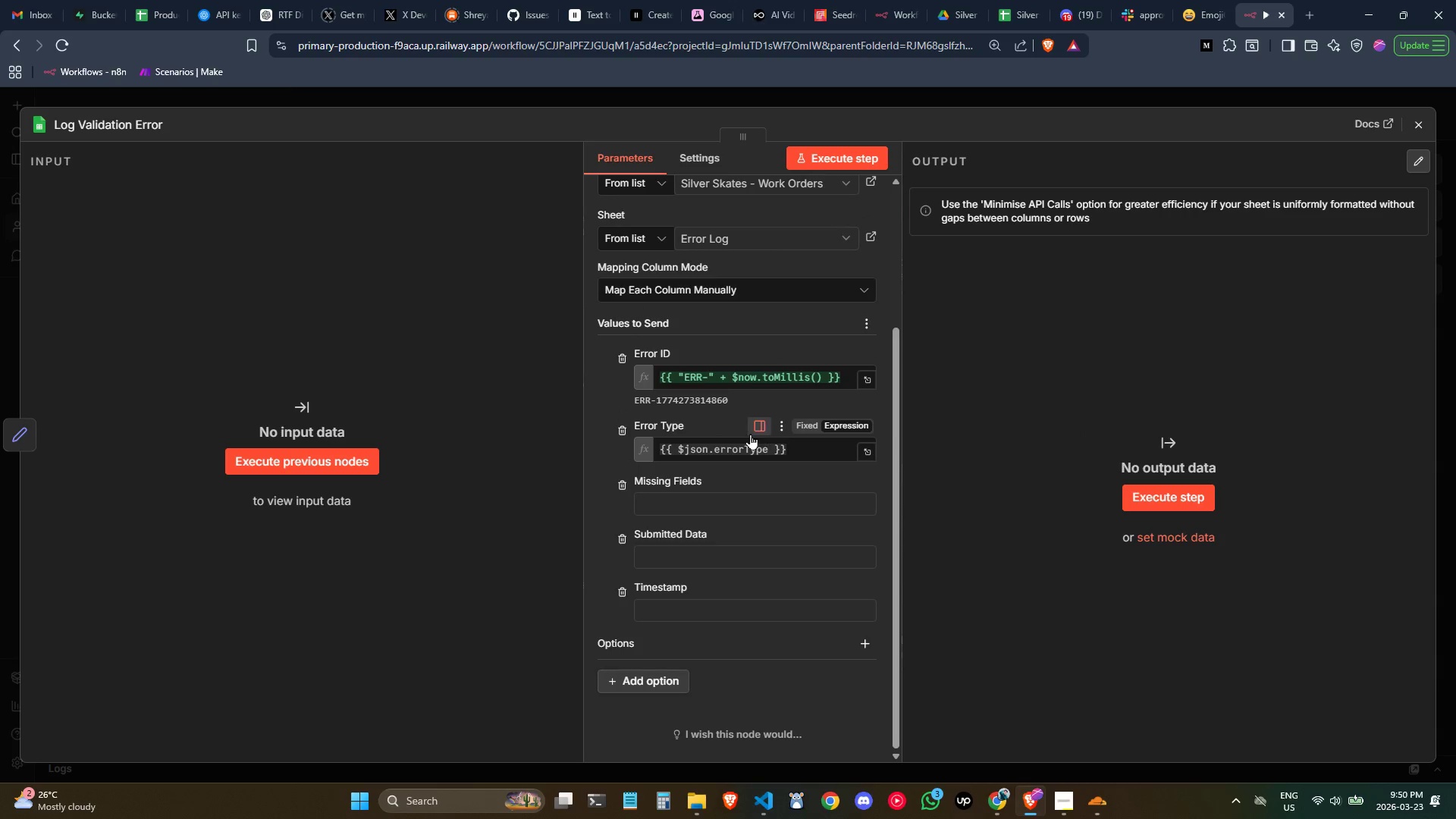 
left_click([704, 510])
 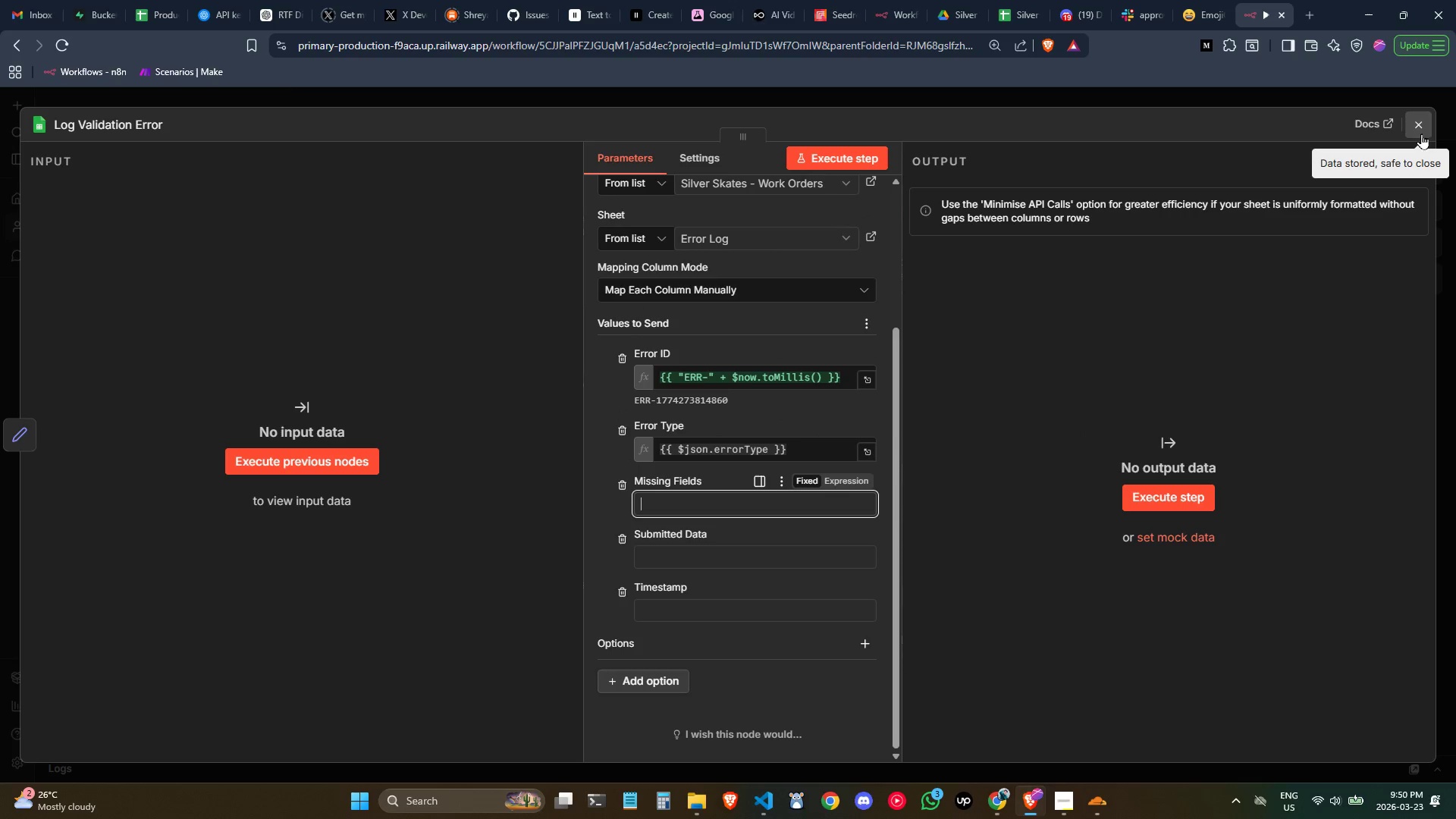 
left_click([1420, 133])
 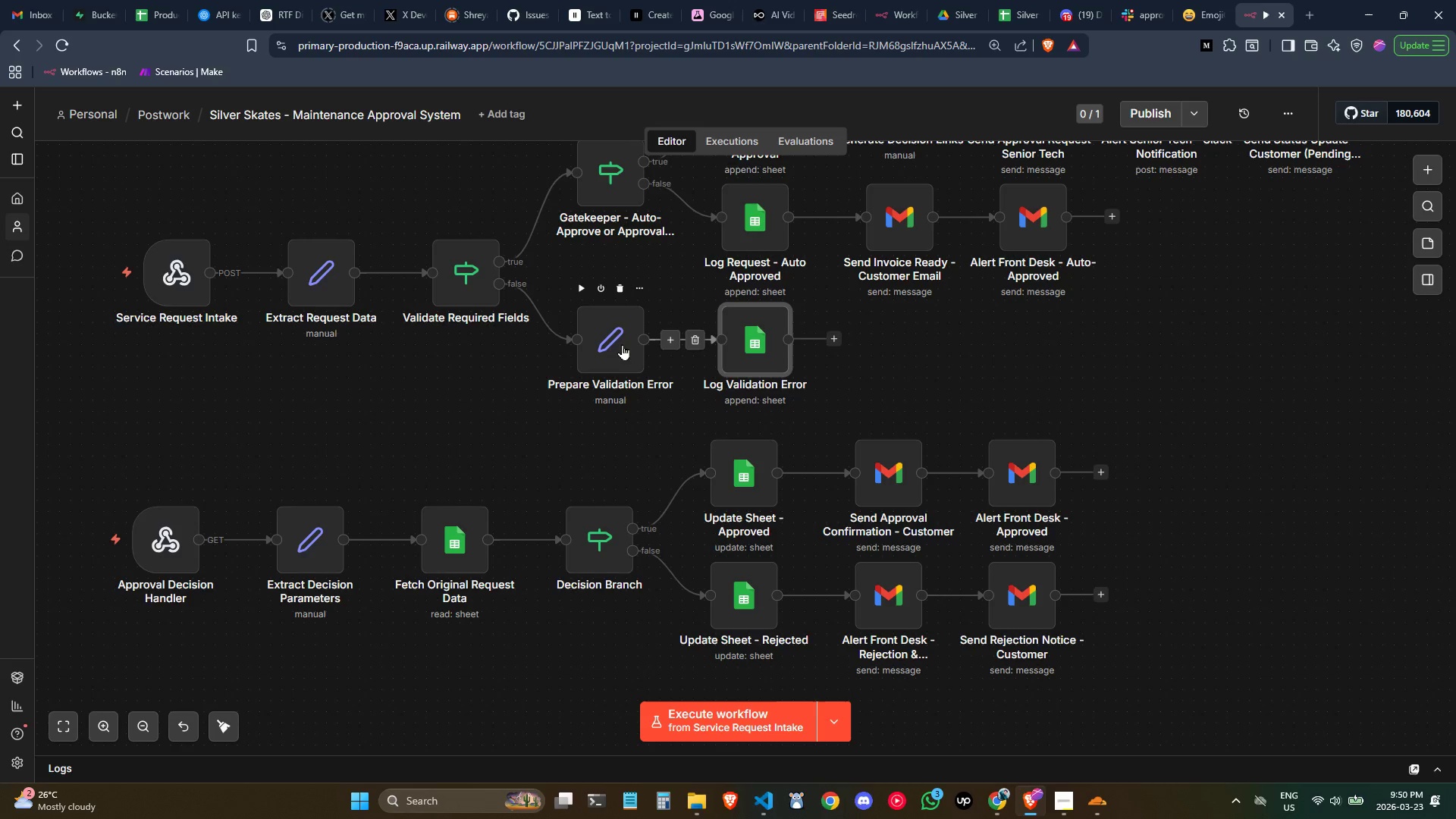 
double_click([618, 349])
 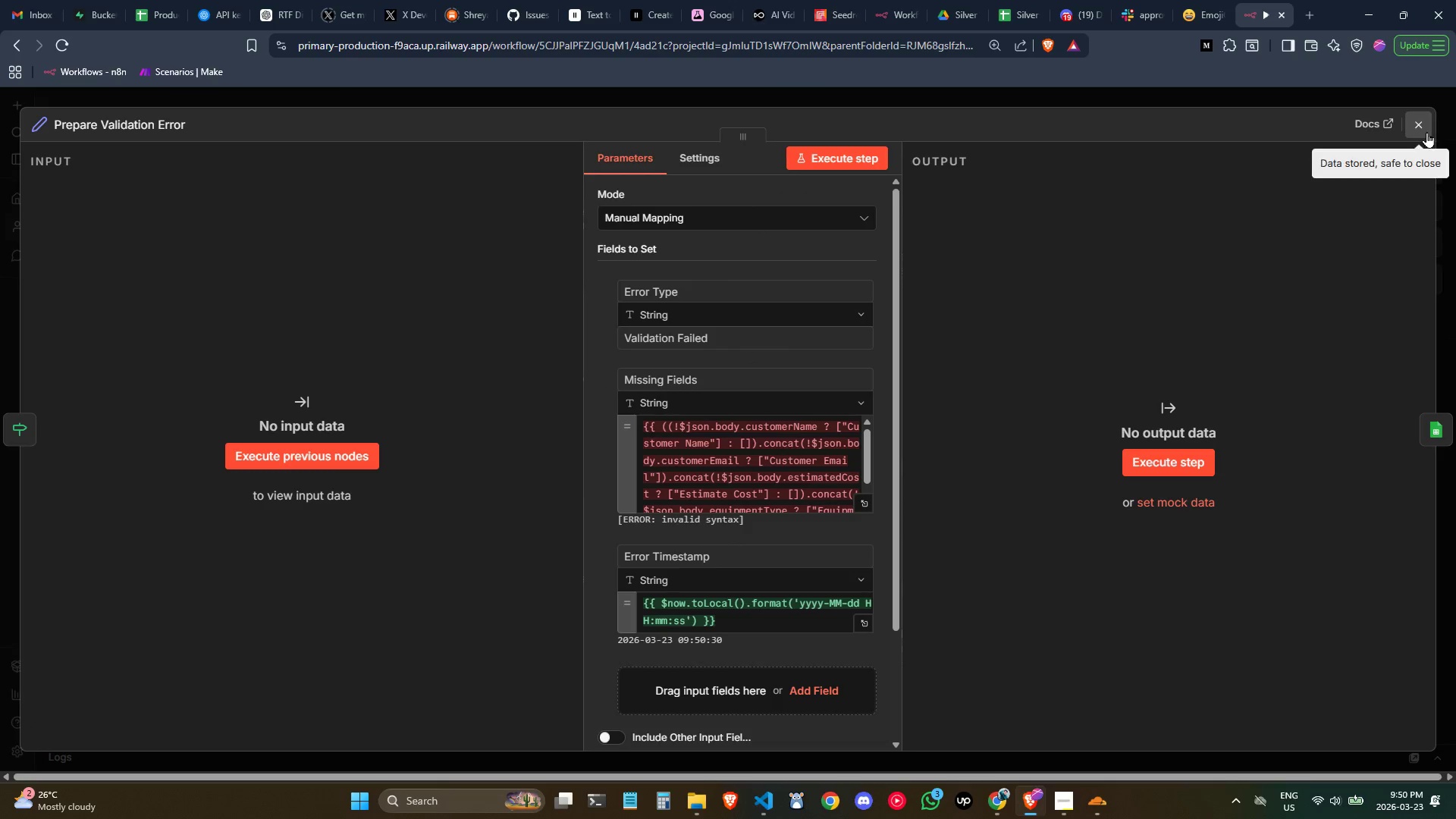 
left_click([1426, 132])
 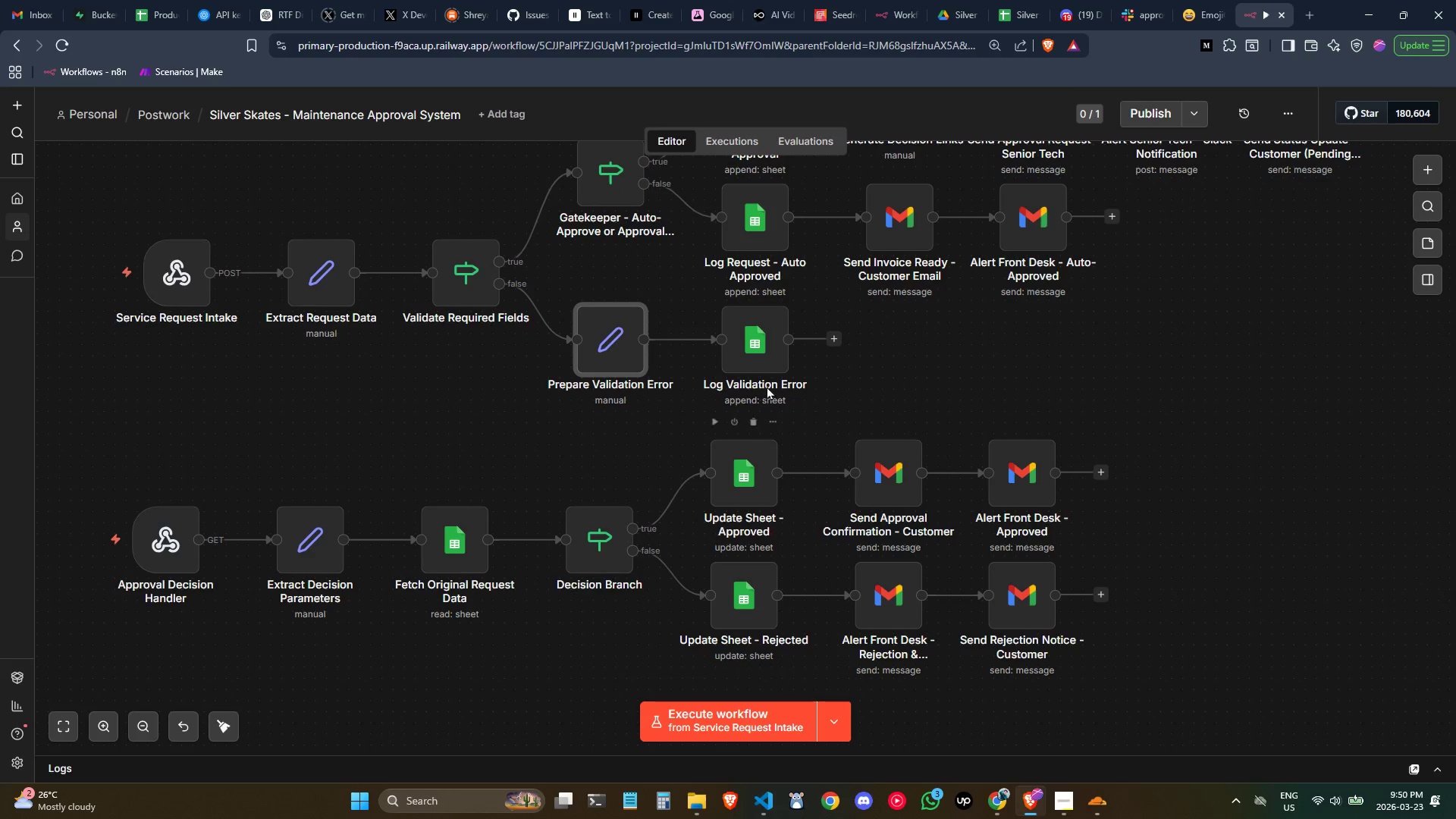 
left_click([755, 367])
 